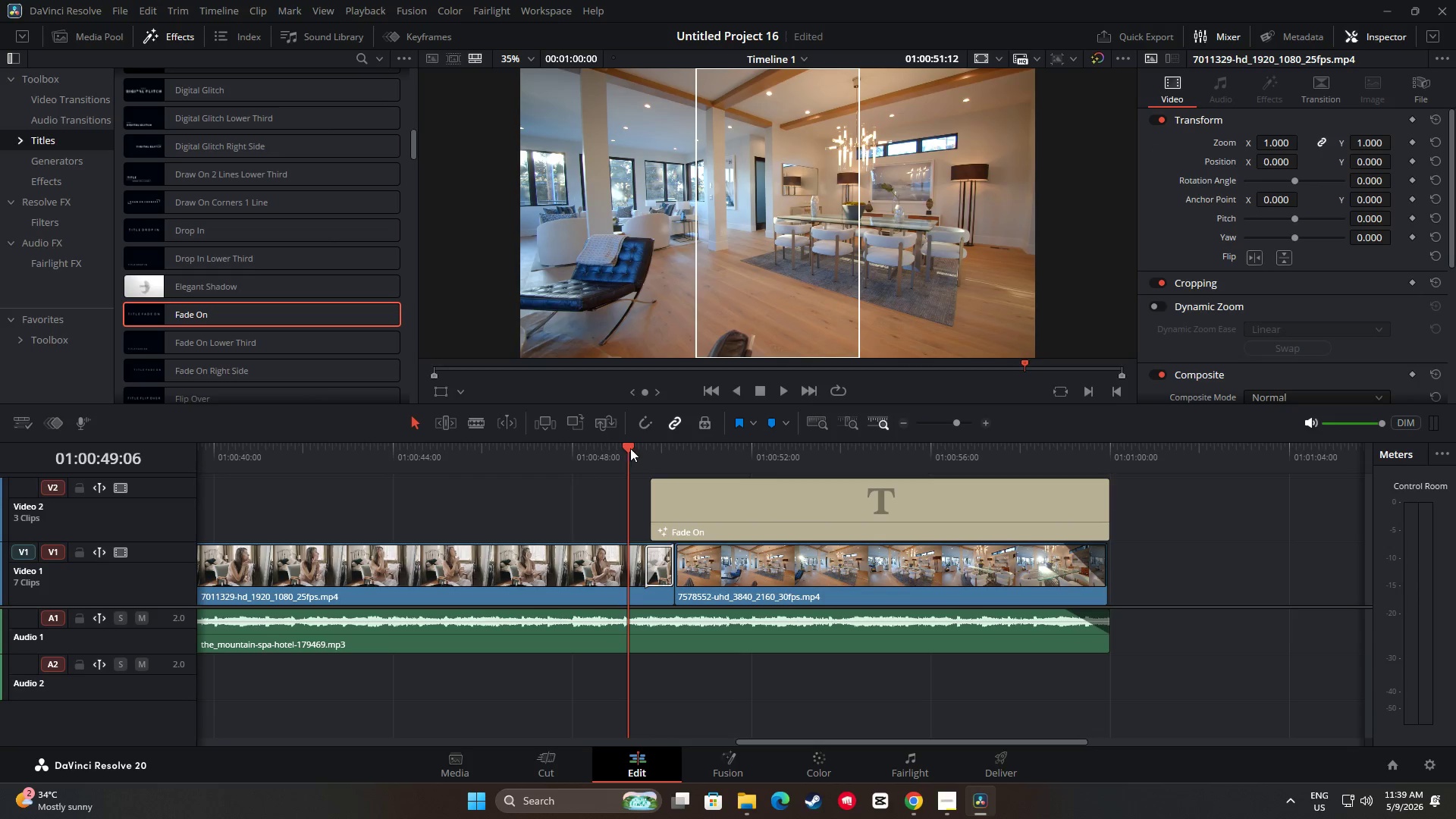 
key(Space)
 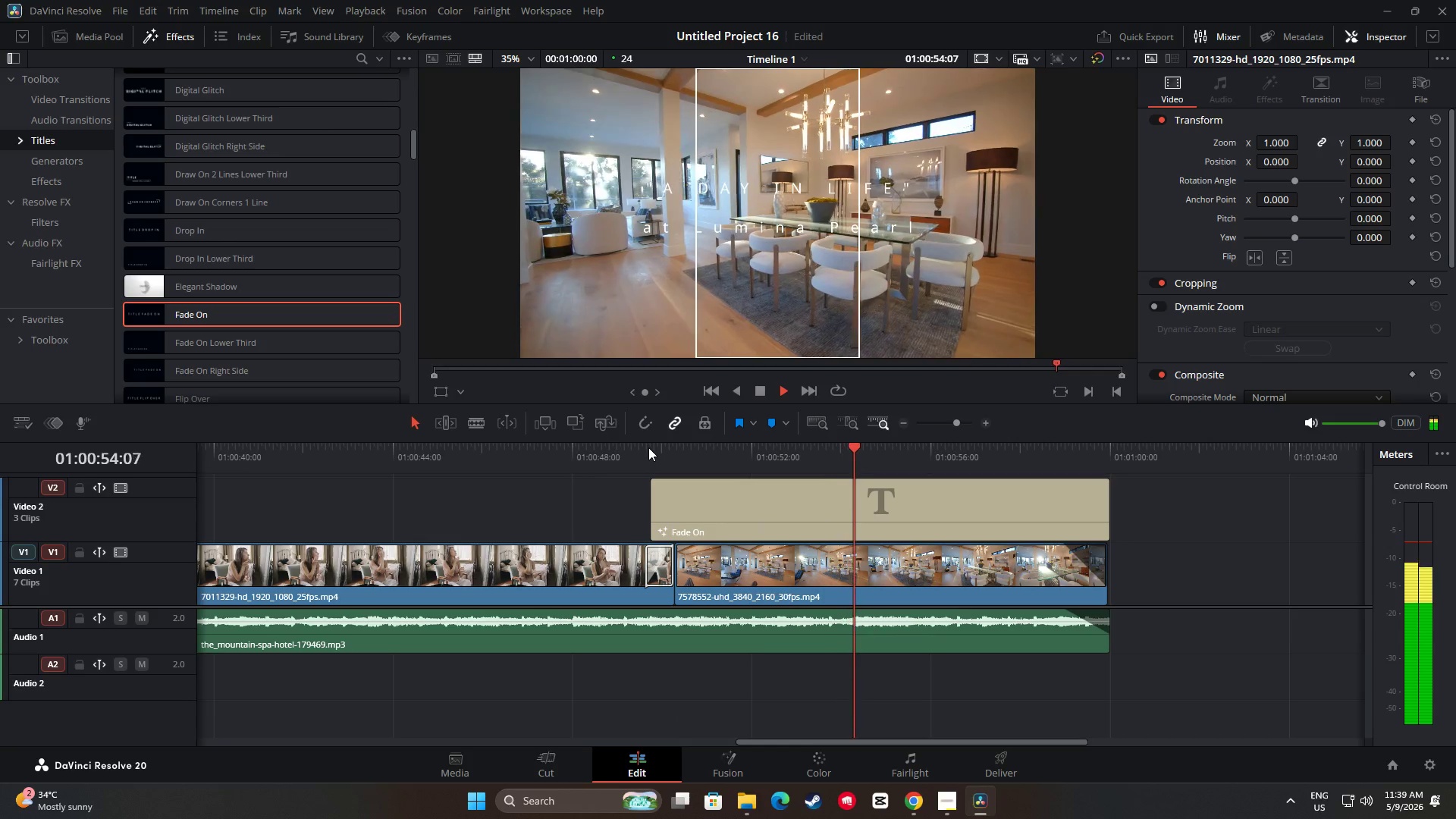 
wait(10.41)
 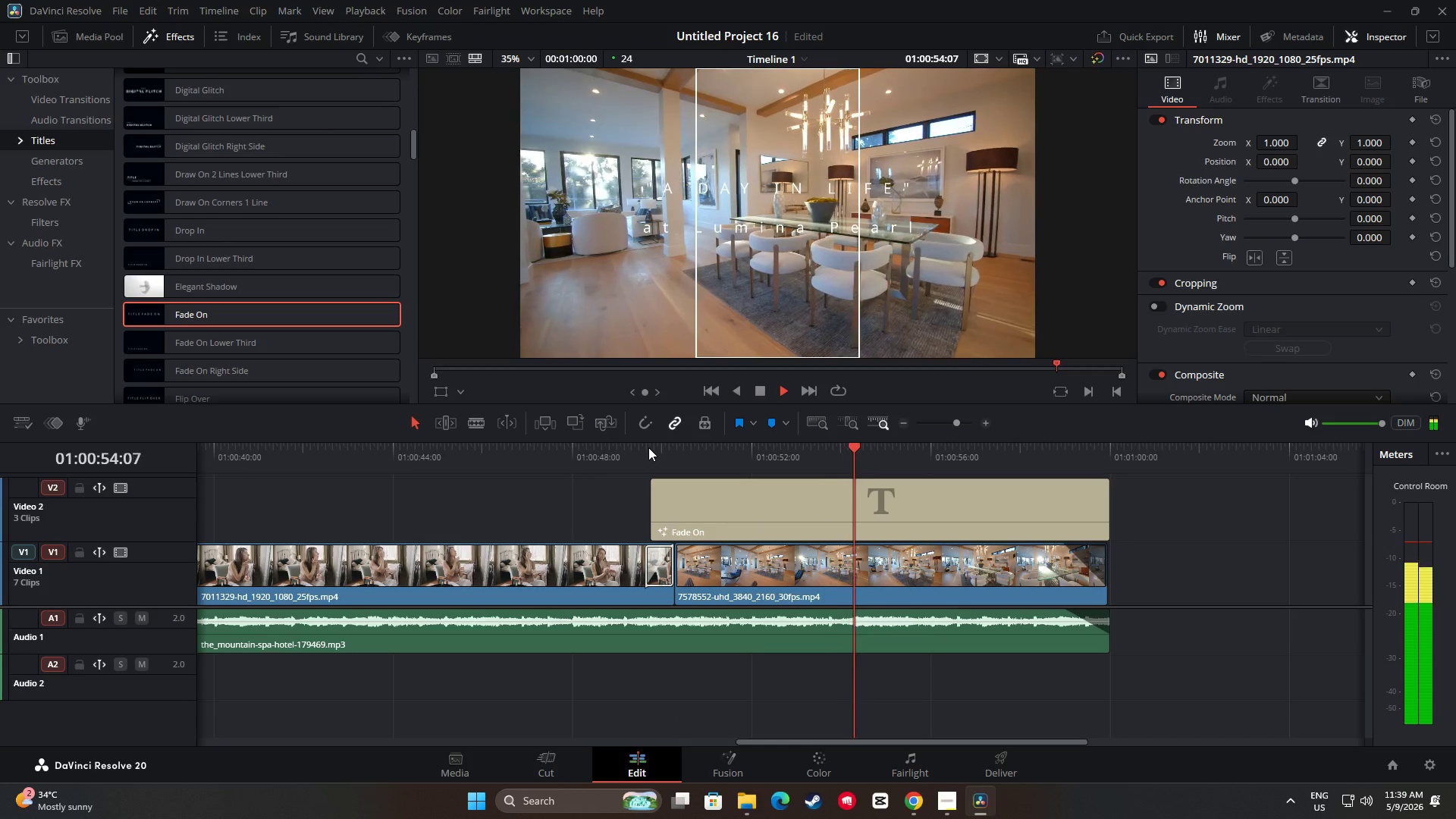 
key(Space)
 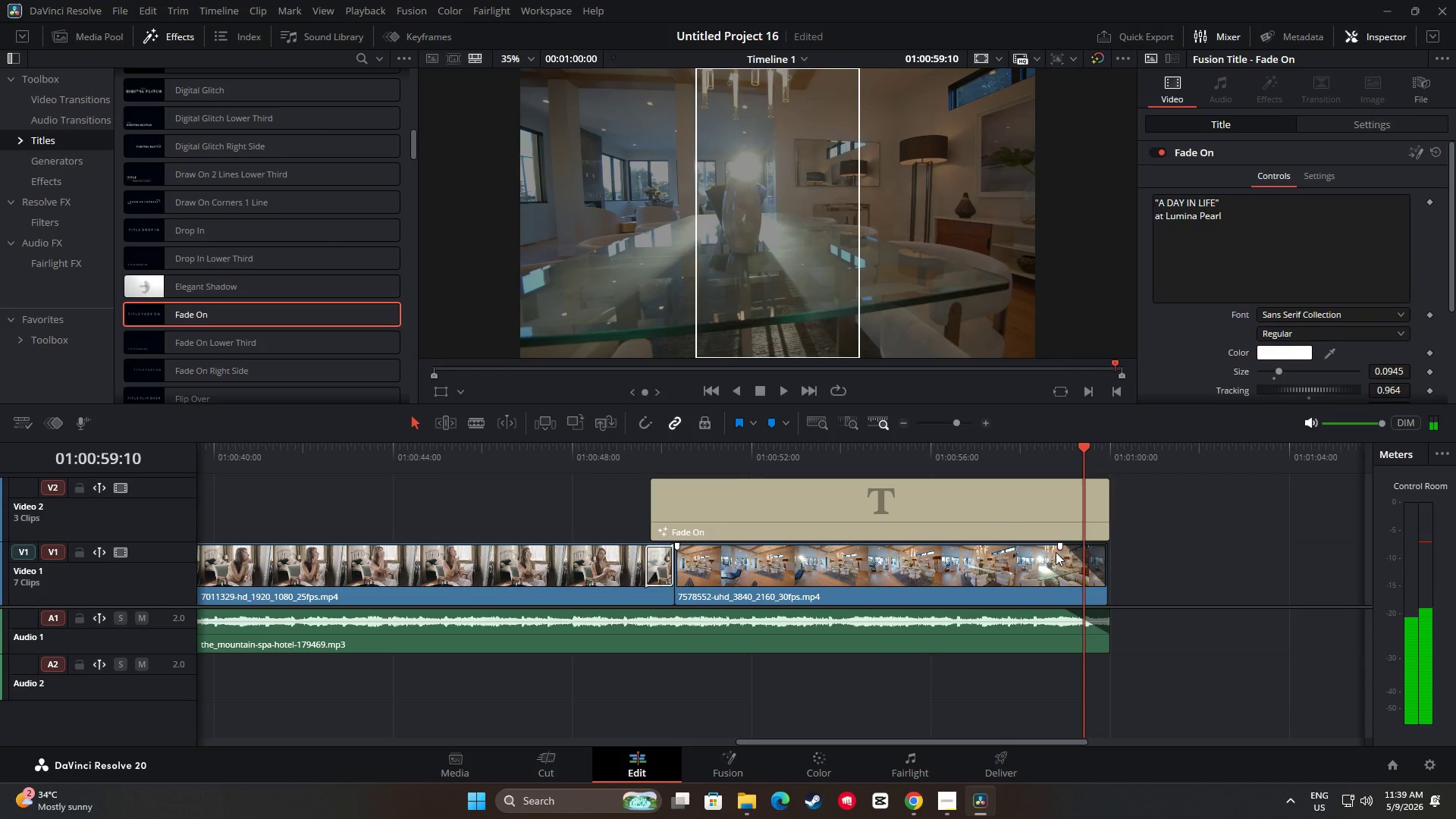 
left_click_drag(start_coordinate=[1062, 548], to_coordinate=[1044, 548])
 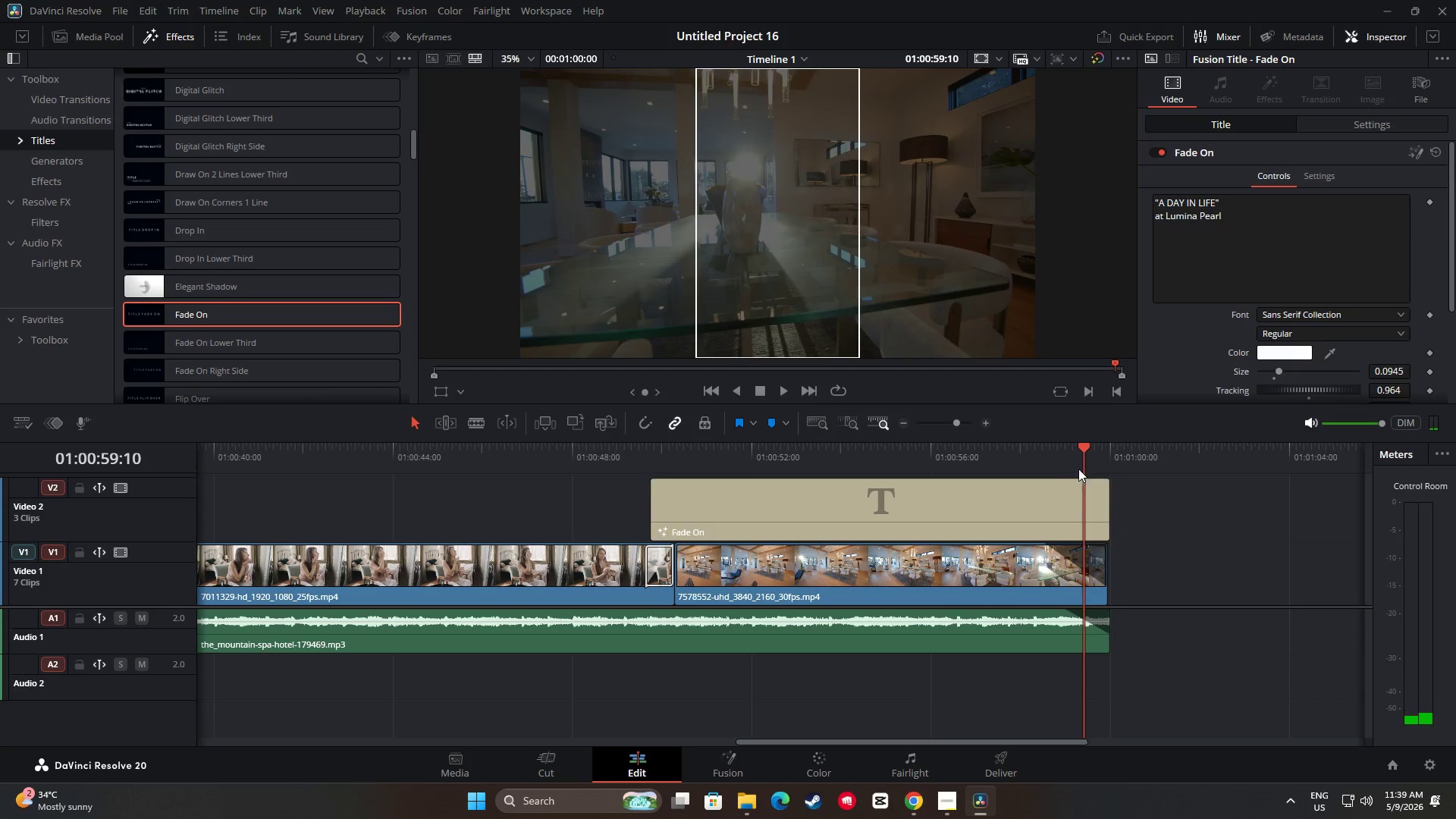 
left_click_drag(start_coordinate=[1087, 446], to_coordinate=[995, 460])
 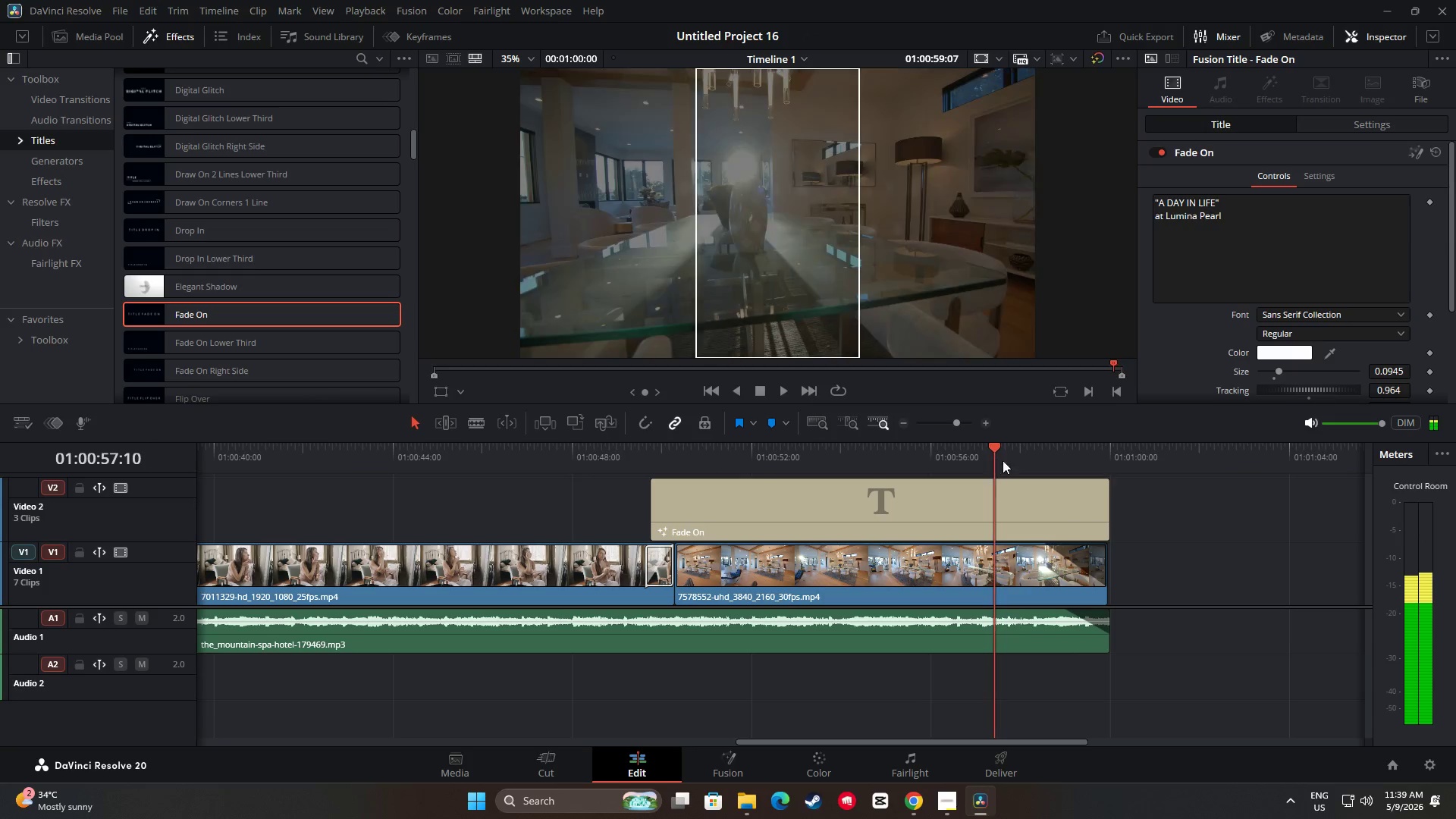 
key(Space)
 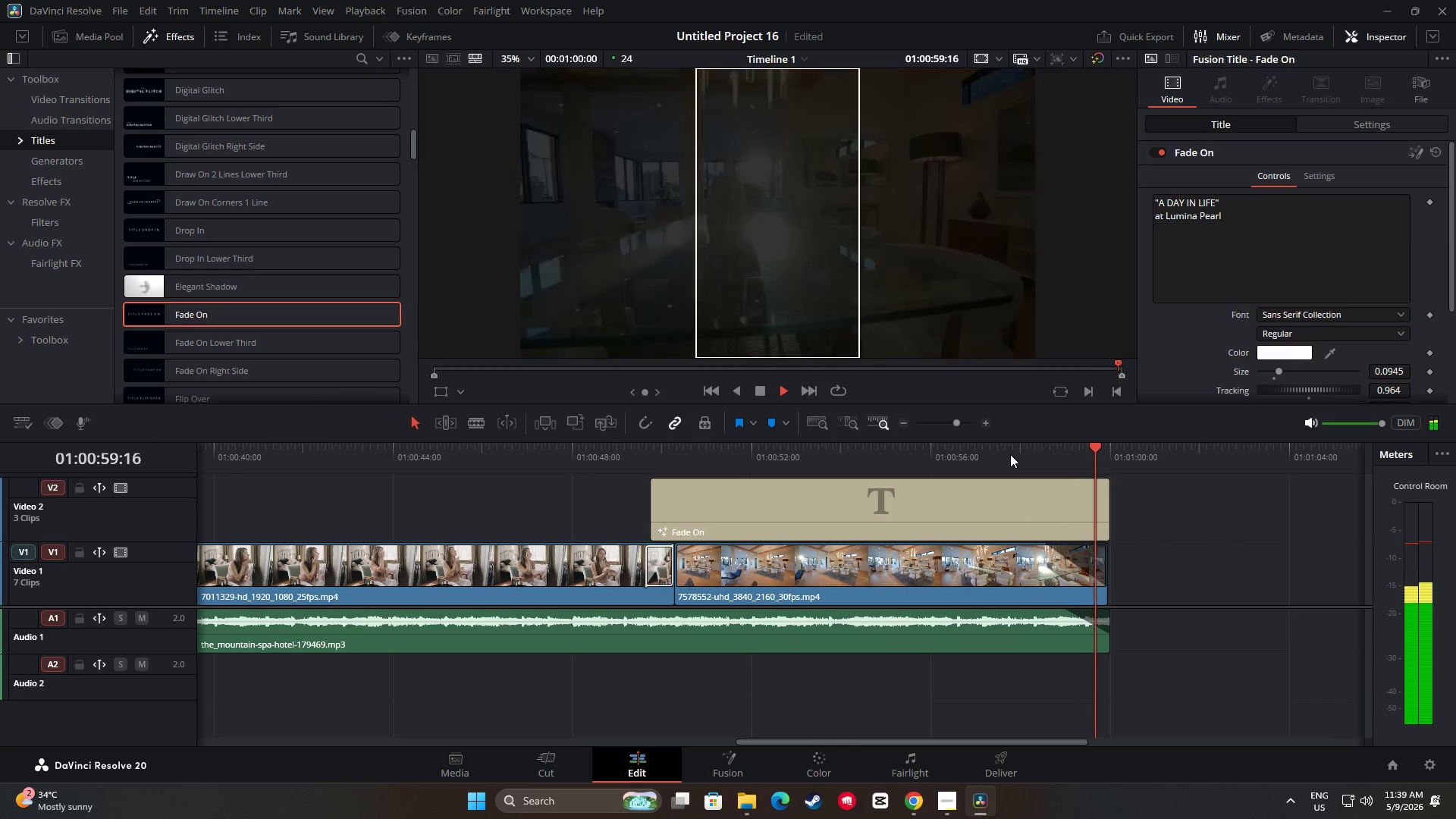 
left_click_drag(start_coordinate=[1109, 450], to_coordinate=[628, 485])
 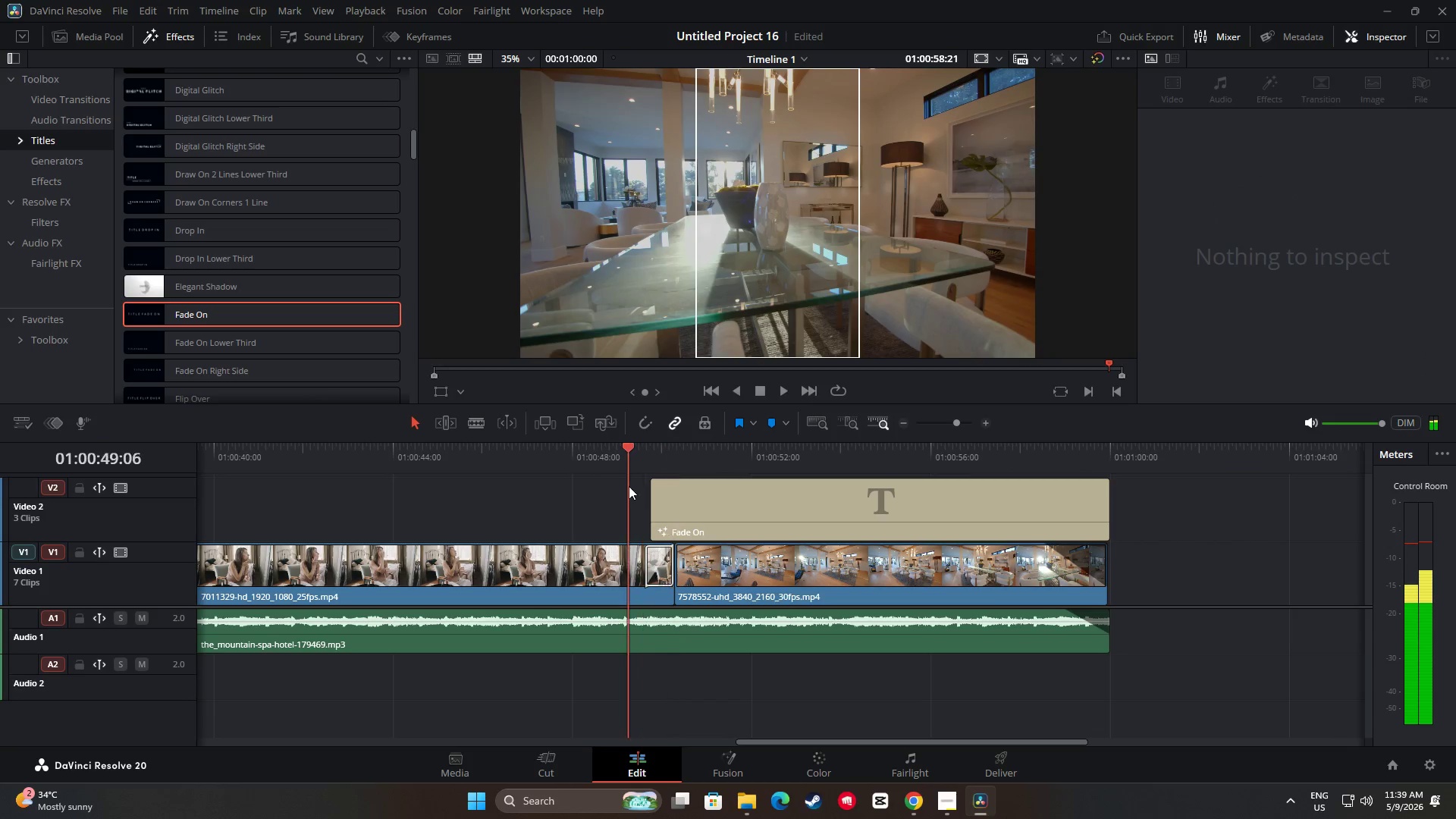 
key(Space)
 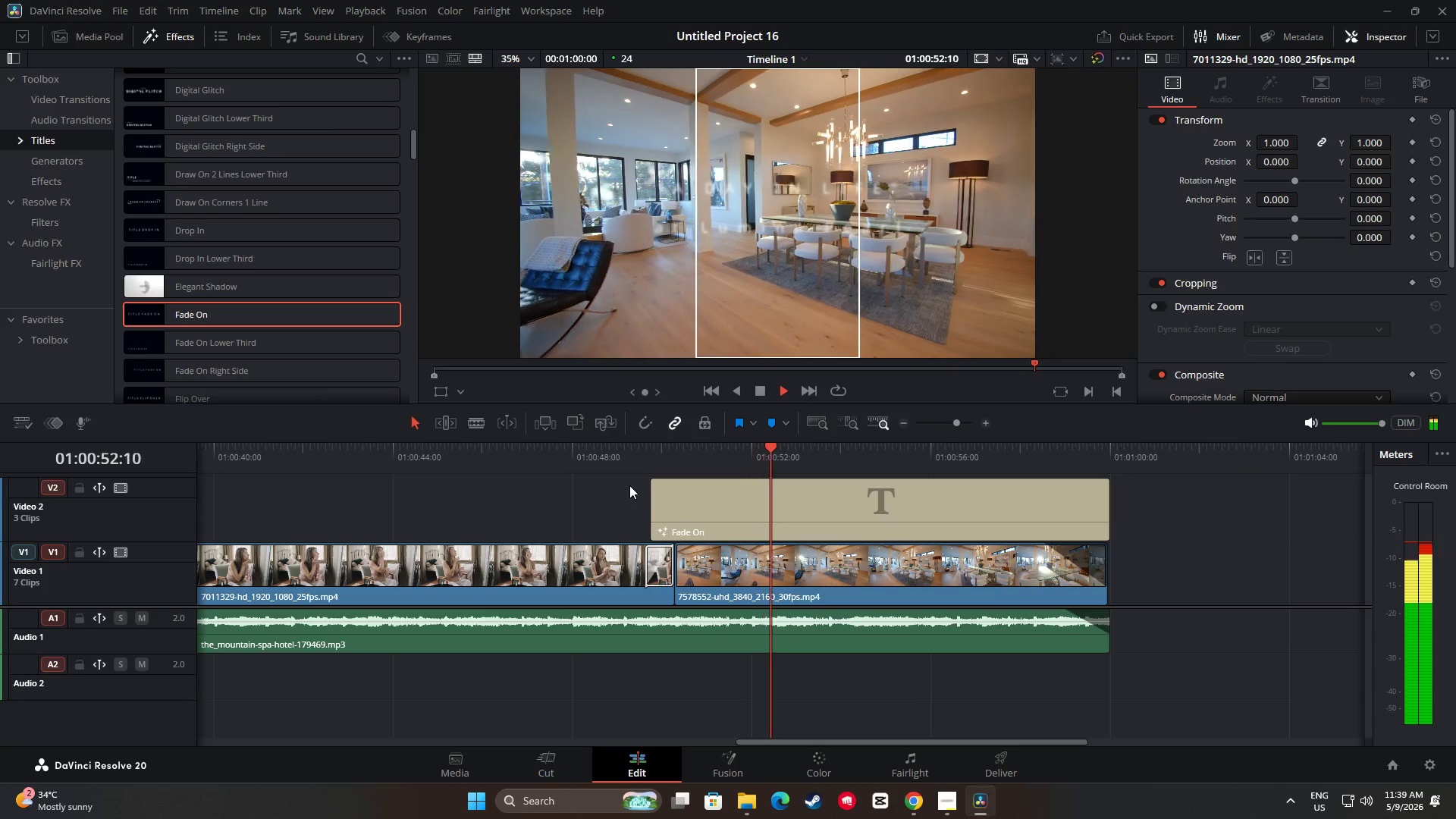 
key(Space)
 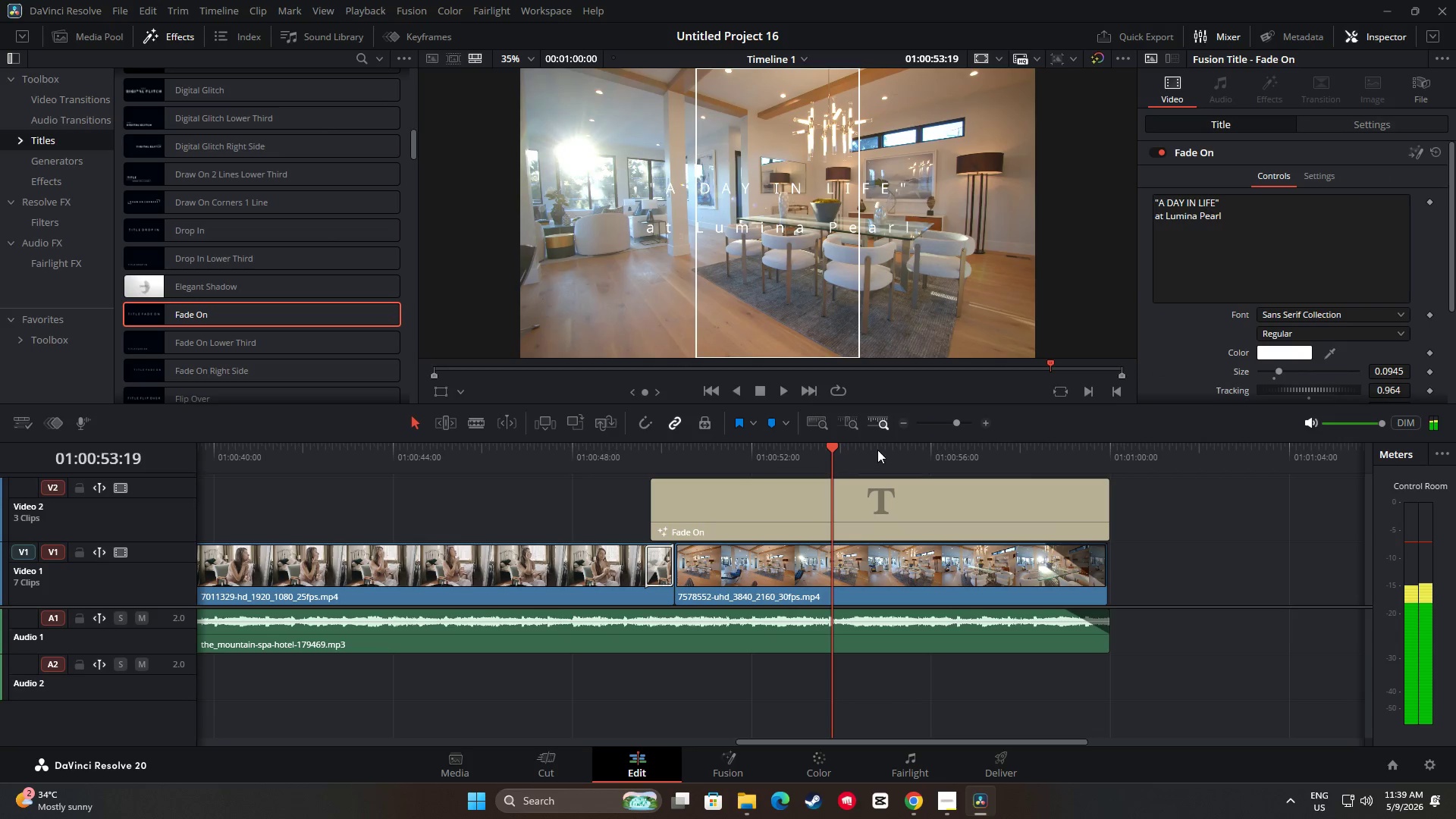 
left_click_drag(start_coordinate=[832, 449], to_coordinate=[595, 452])
 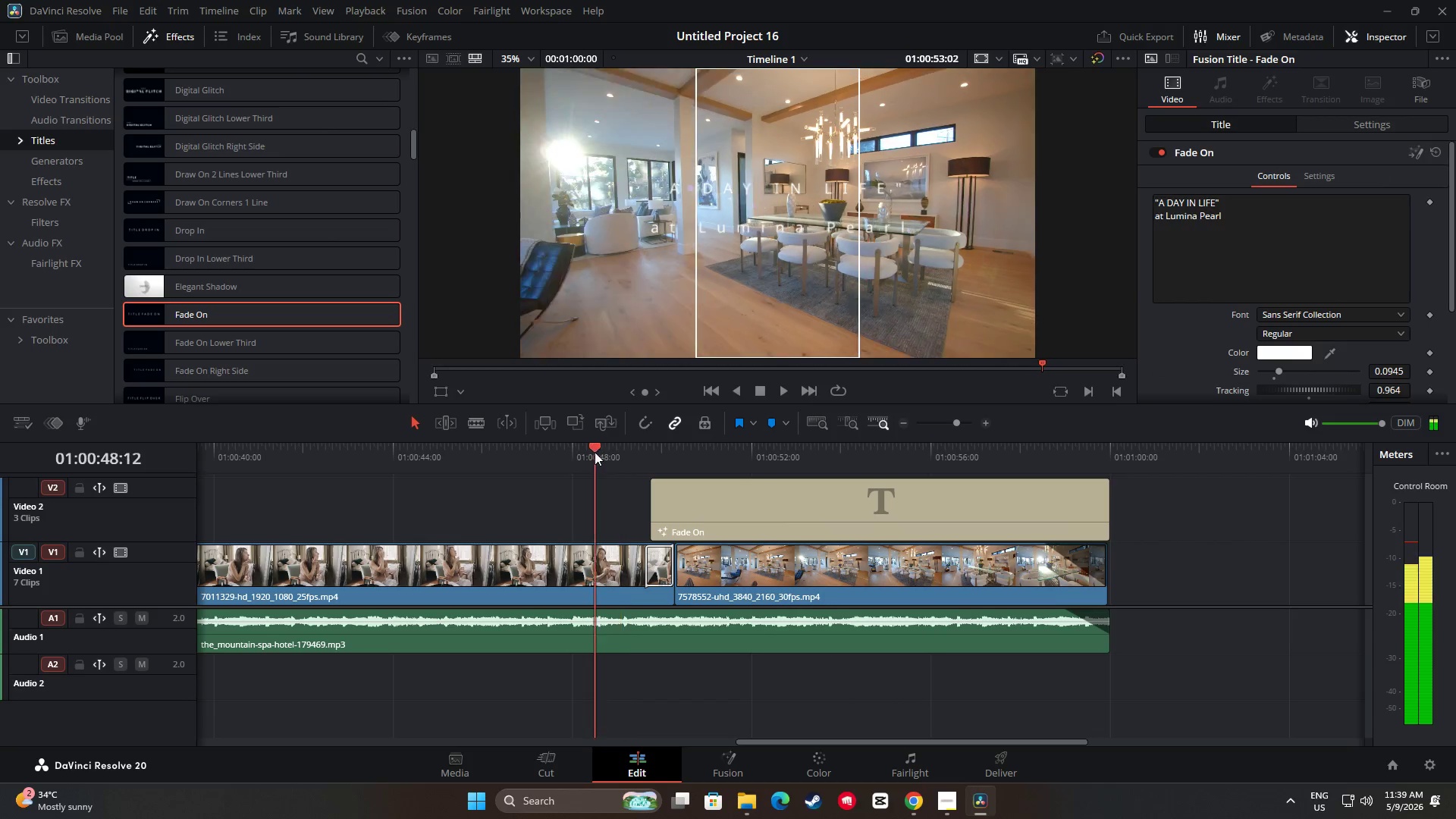 
key(Space)
 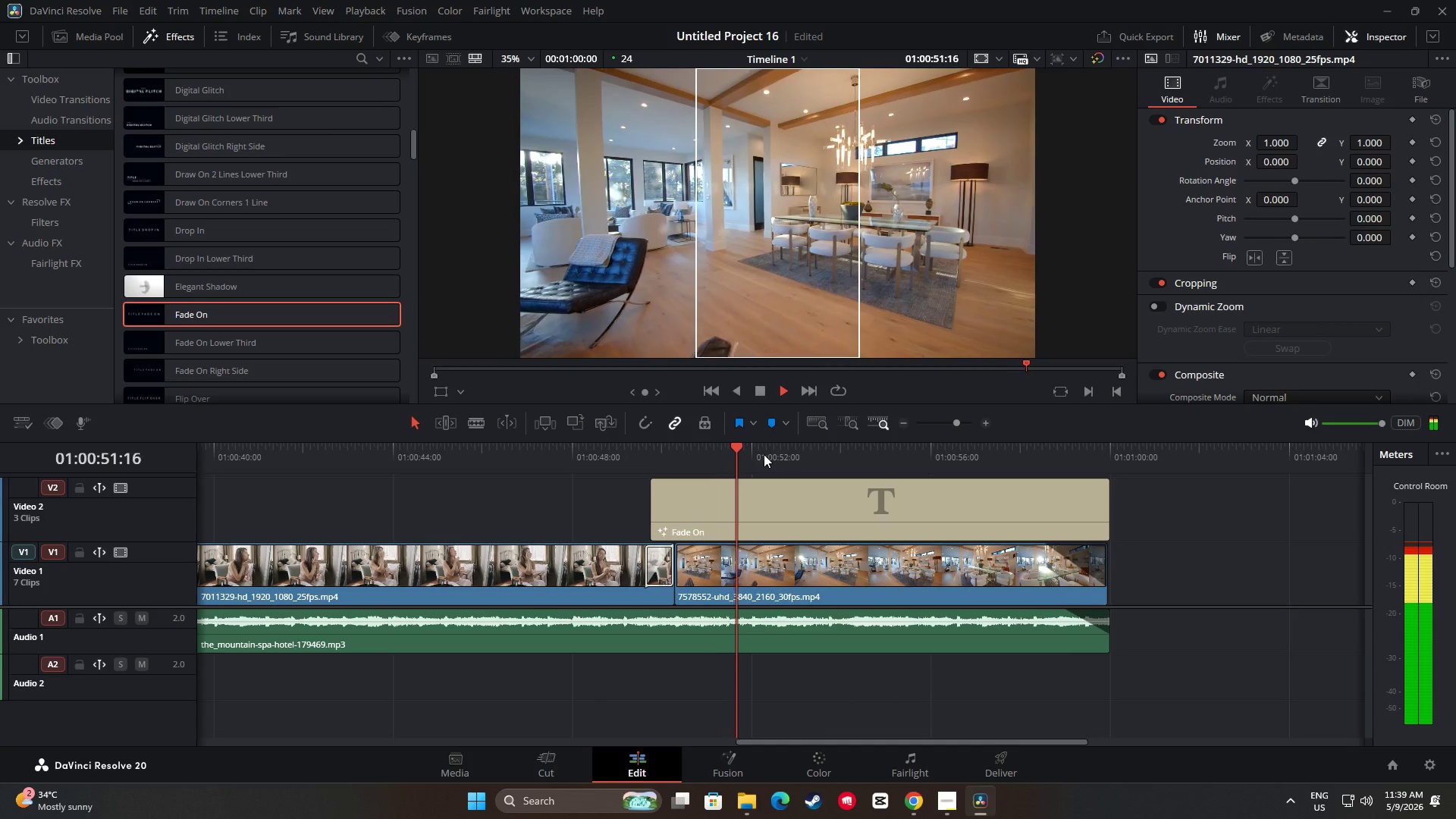 
key(Space)
 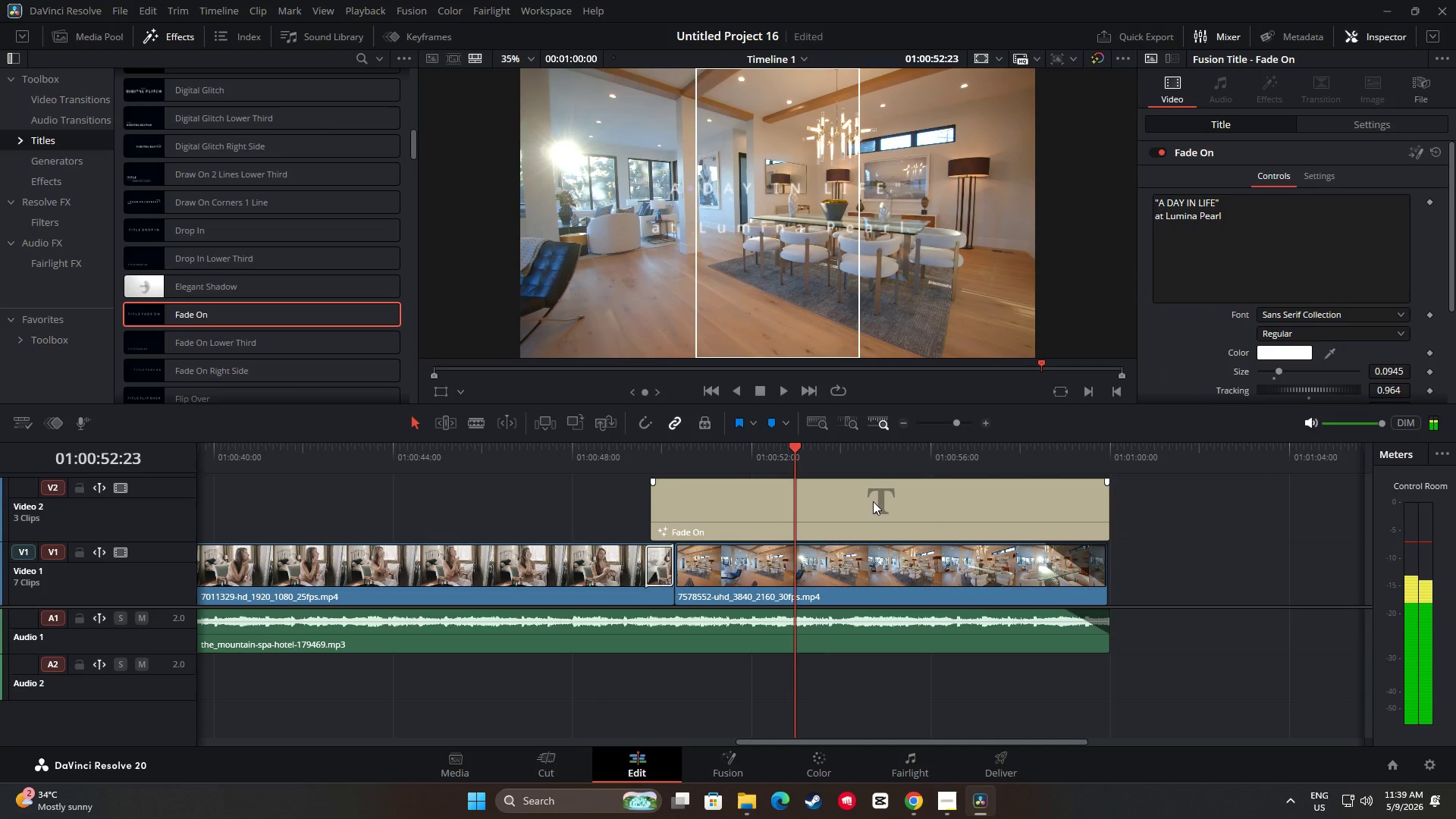 
left_click_drag(start_coordinate=[870, 501], to_coordinate=[831, 504])
 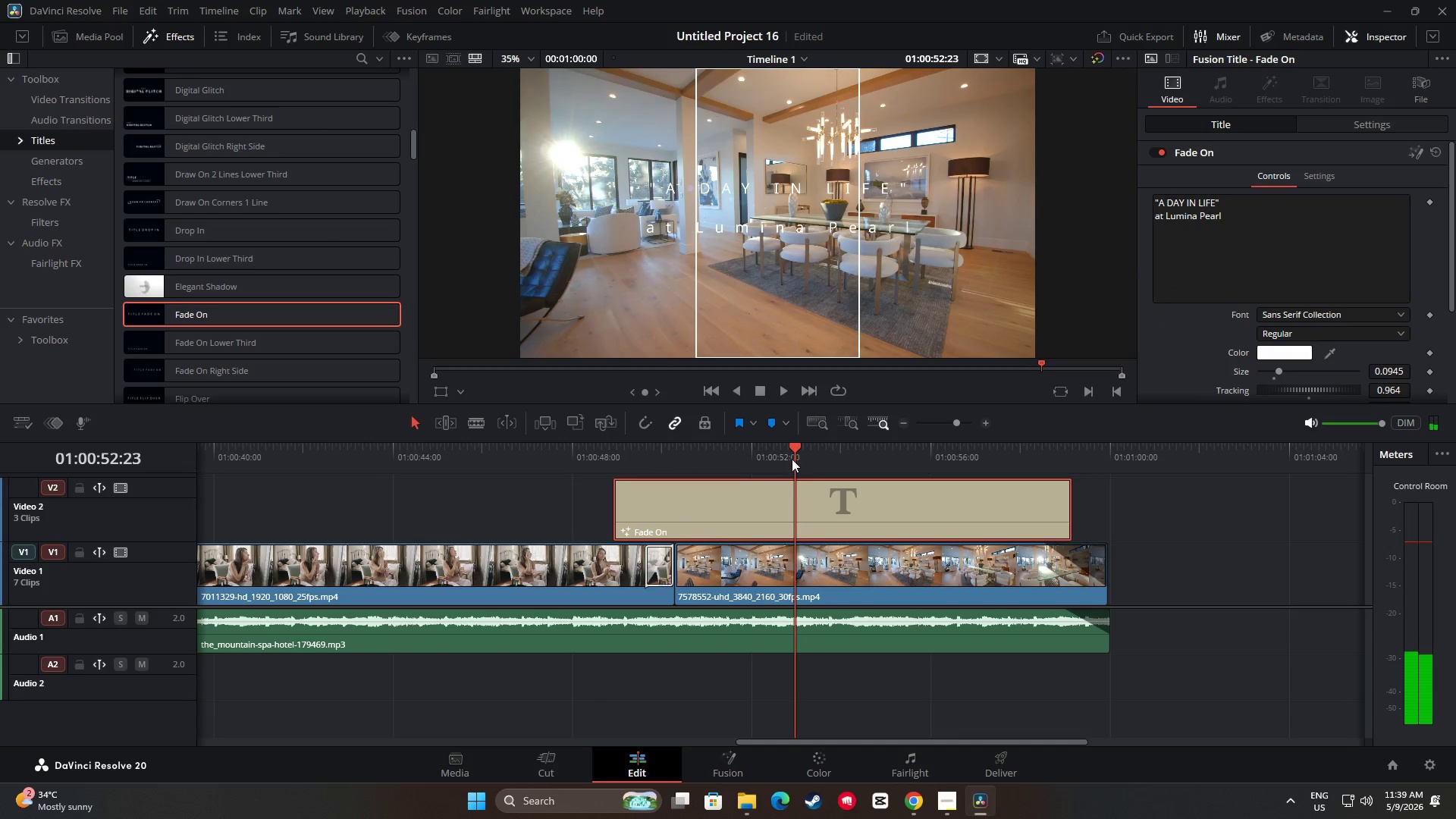 
left_click_drag(start_coordinate=[793, 450], to_coordinate=[613, 447])
 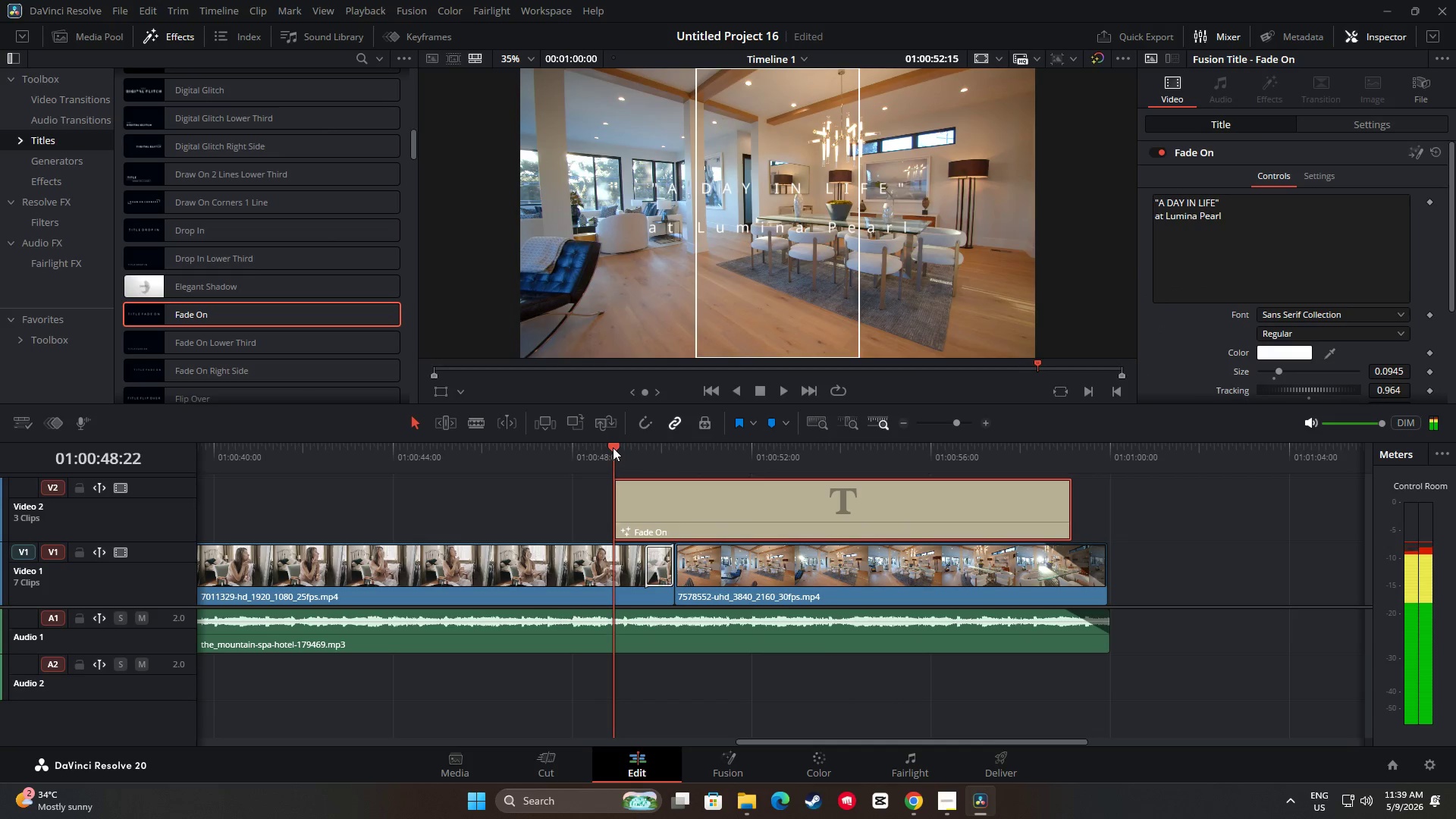 
key(Space)
 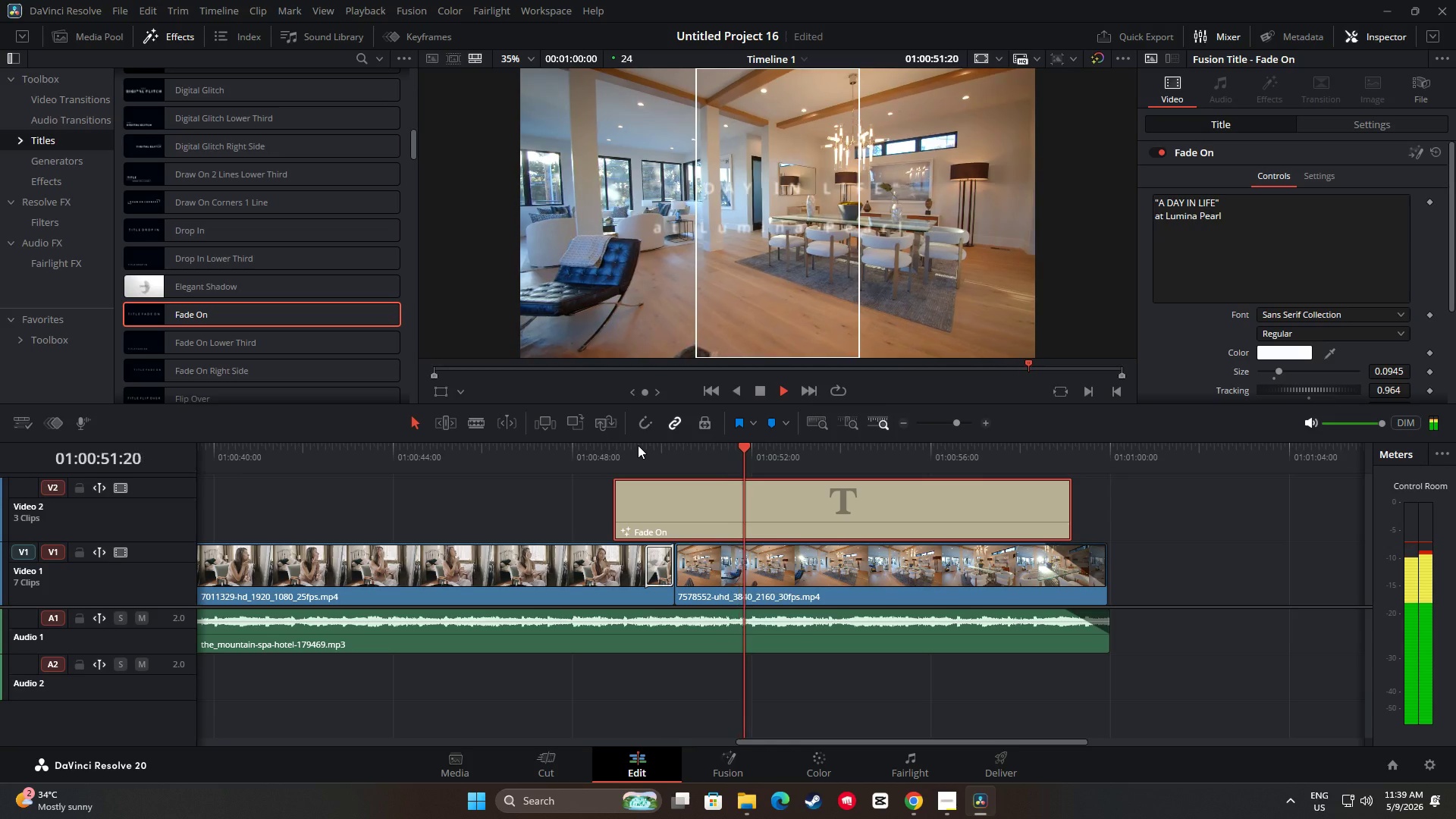 
key(Space)
 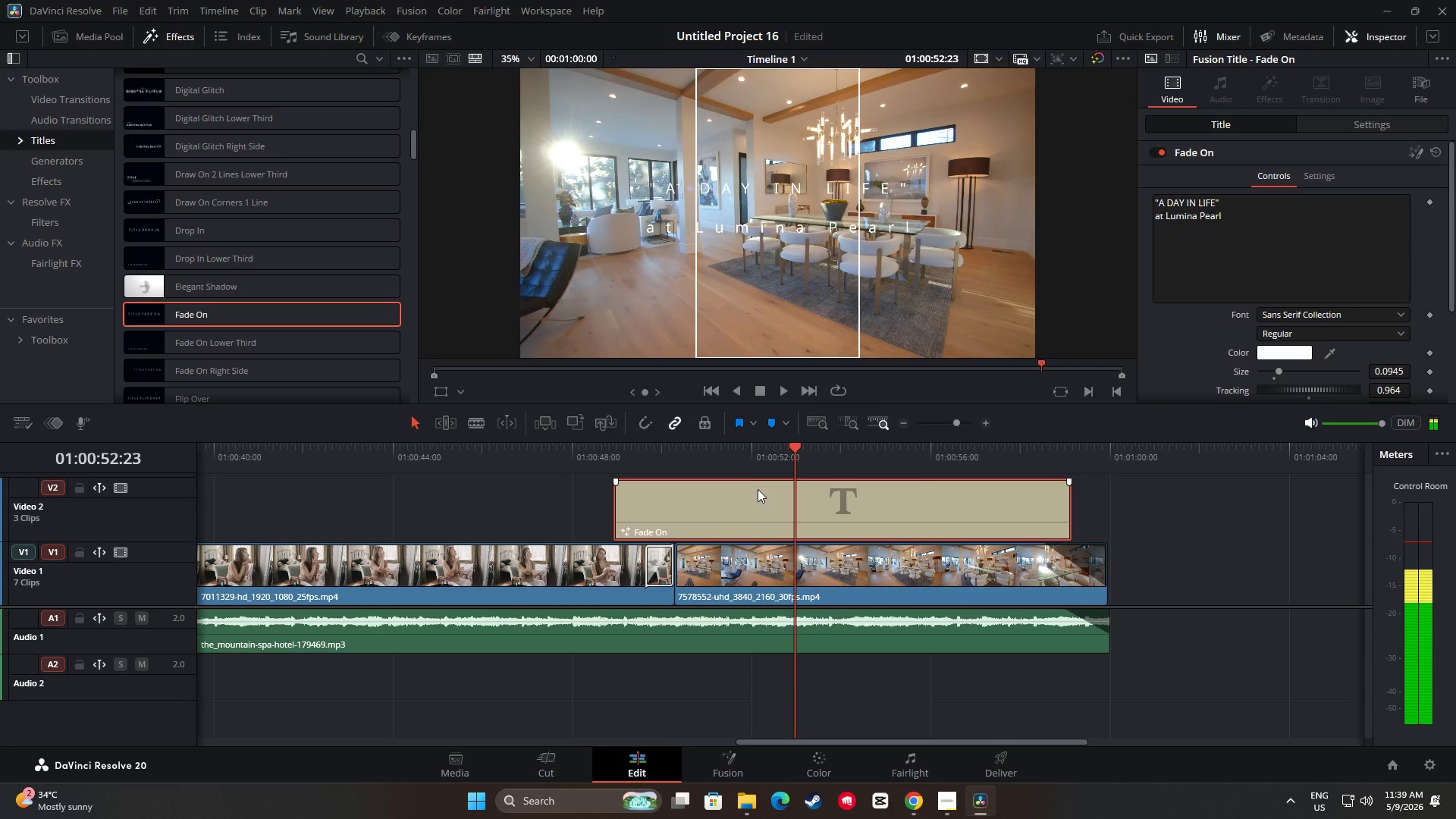 
left_click_drag(start_coordinate=[759, 496], to_coordinate=[771, 496])
 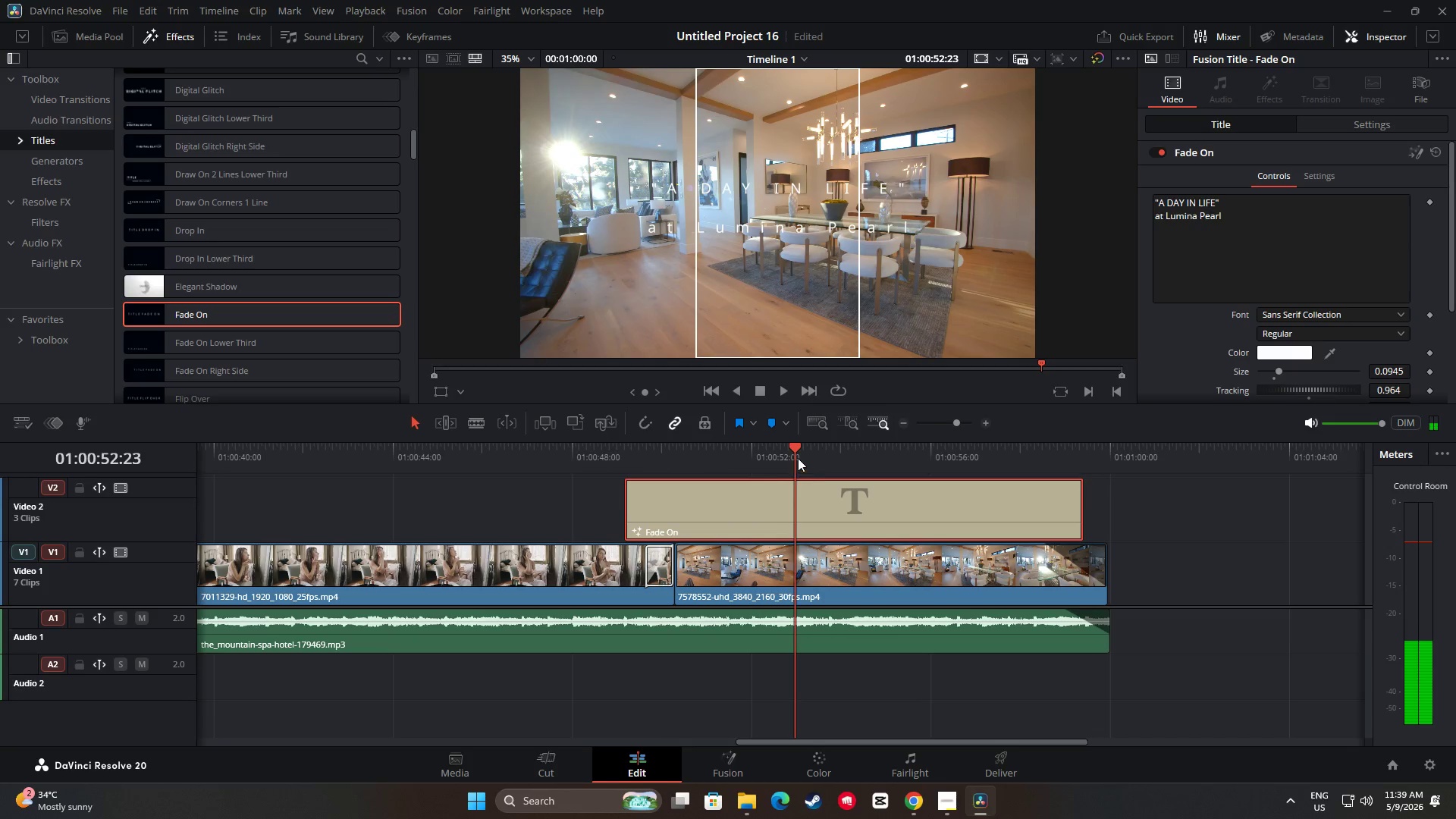 
left_click_drag(start_coordinate=[796, 452], to_coordinate=[626, 457])
 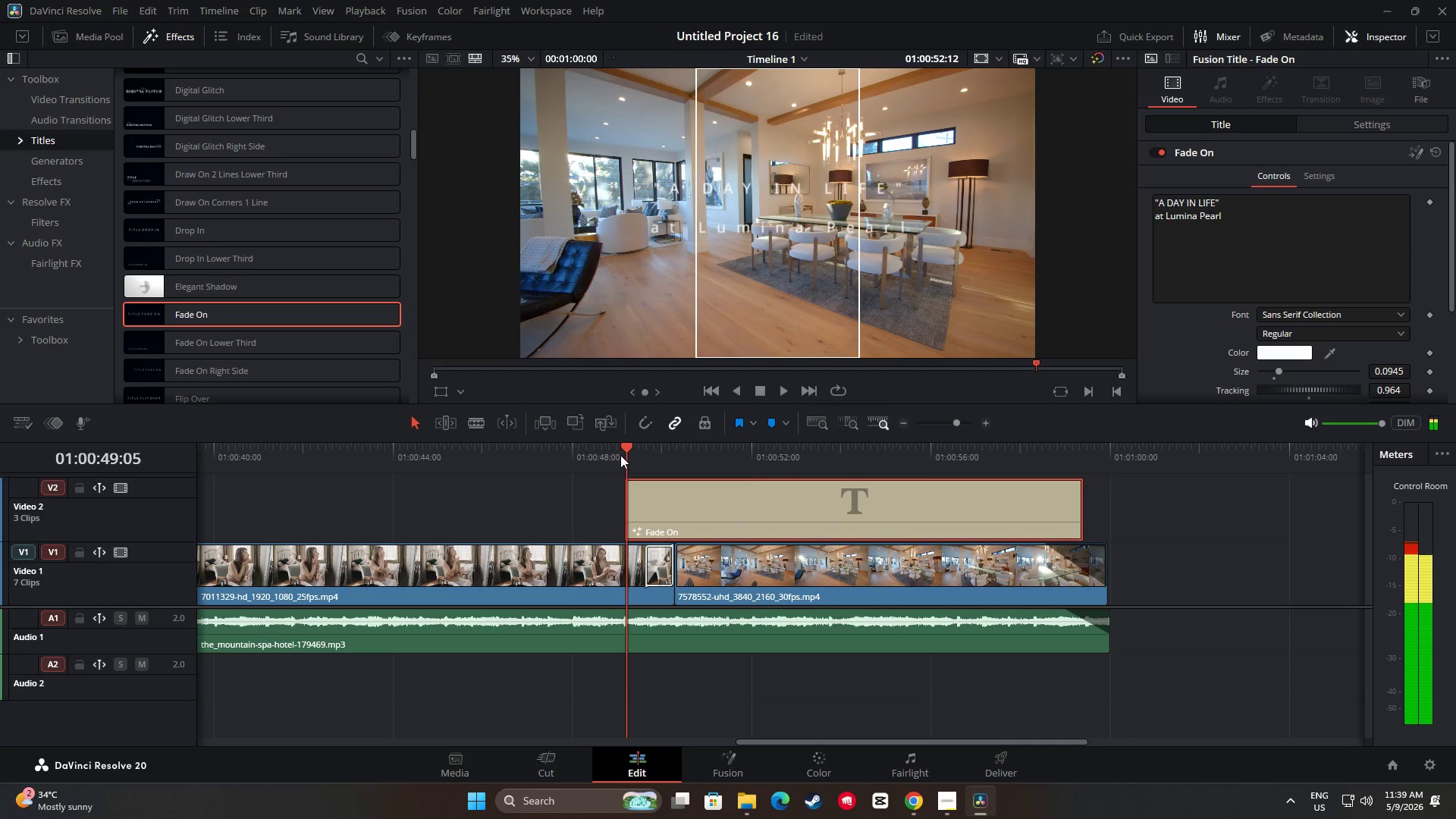 
key(Space)
 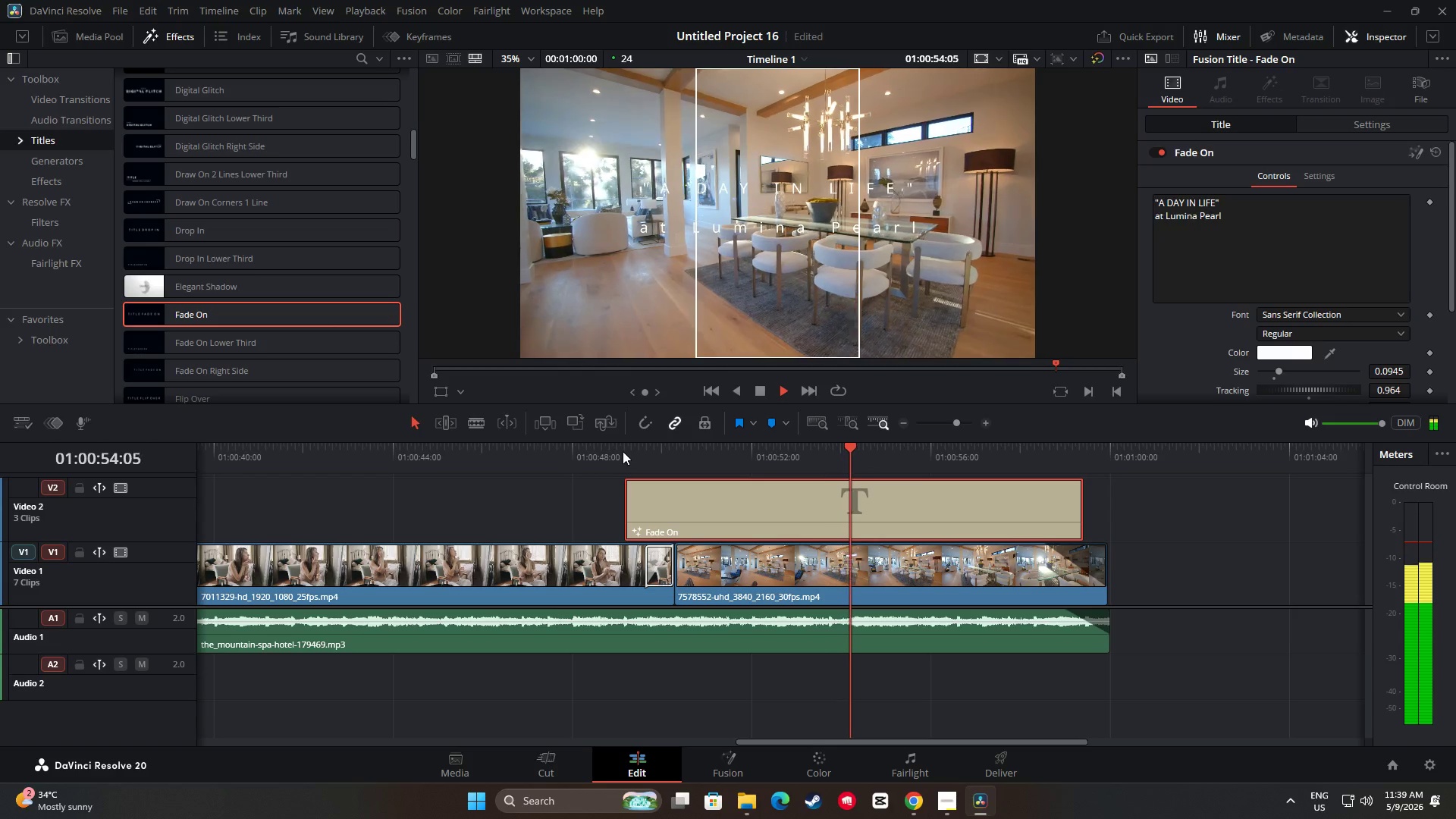 
wait(6.89)
 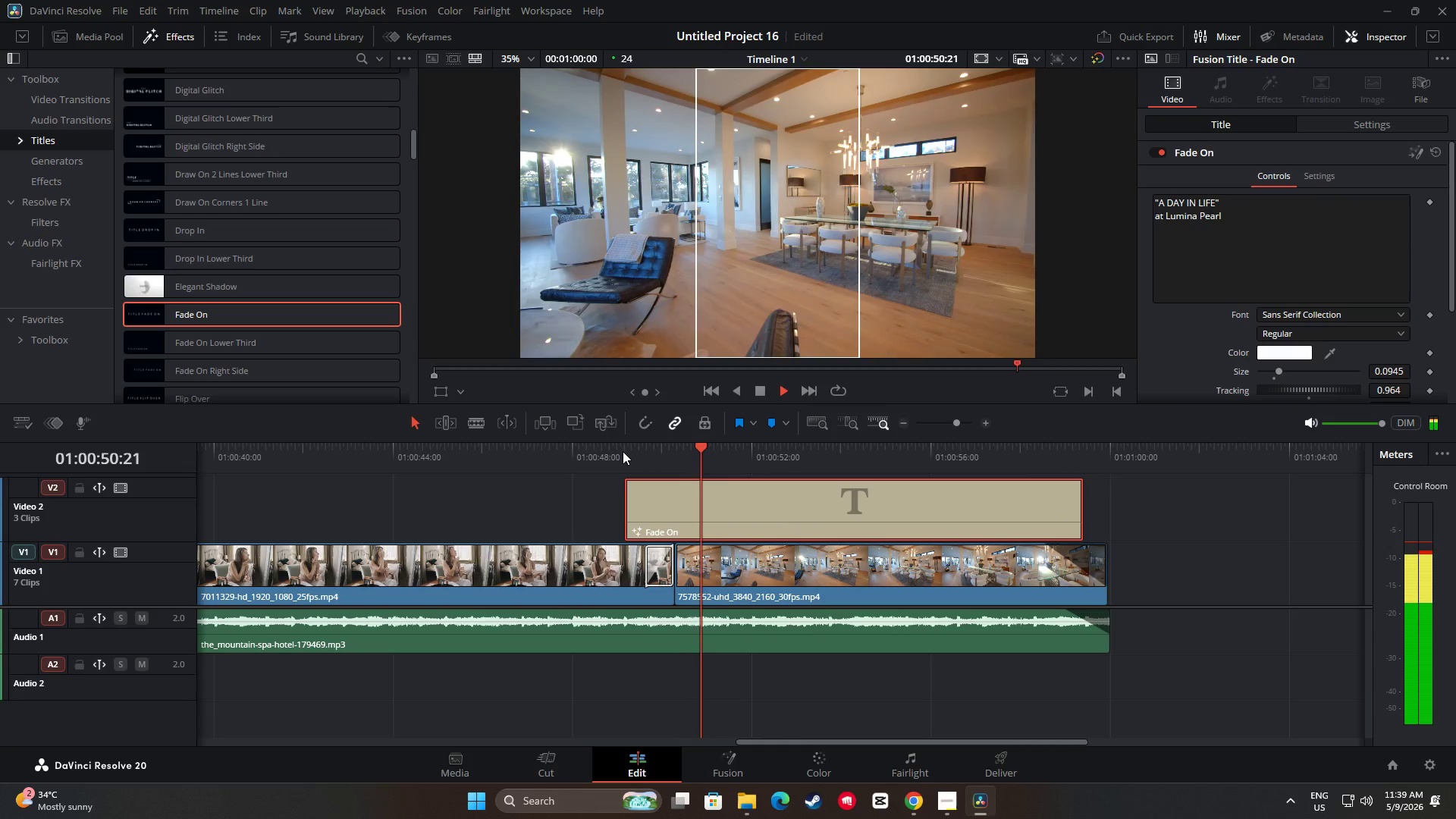 
left_click_drag(start_coordinate=[1075, 506], to_coordinate=[1102, 507])
 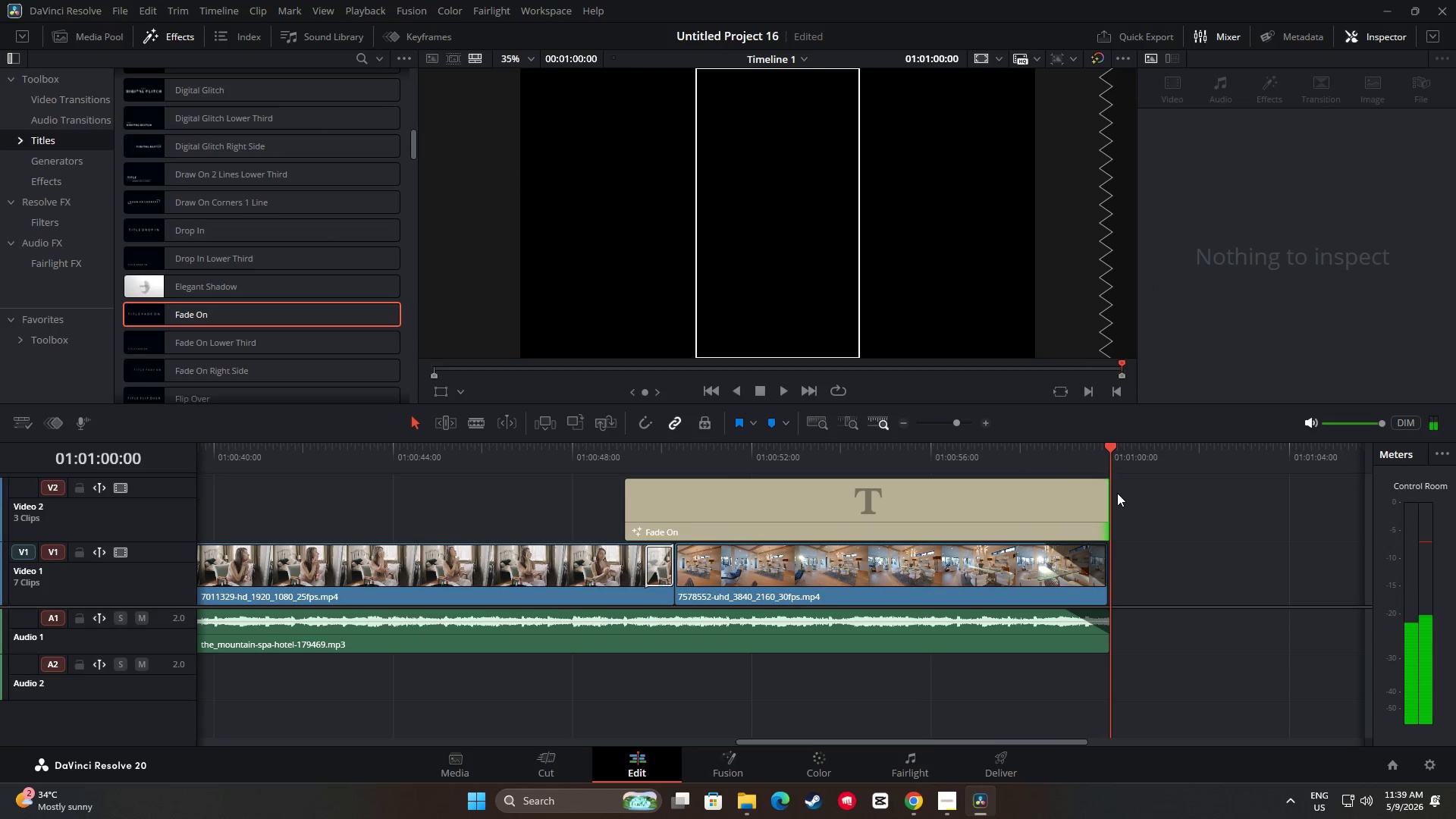 
left_click_drag(start_coordinate=[1106, 483], to_coordinate=[1086, 483])
 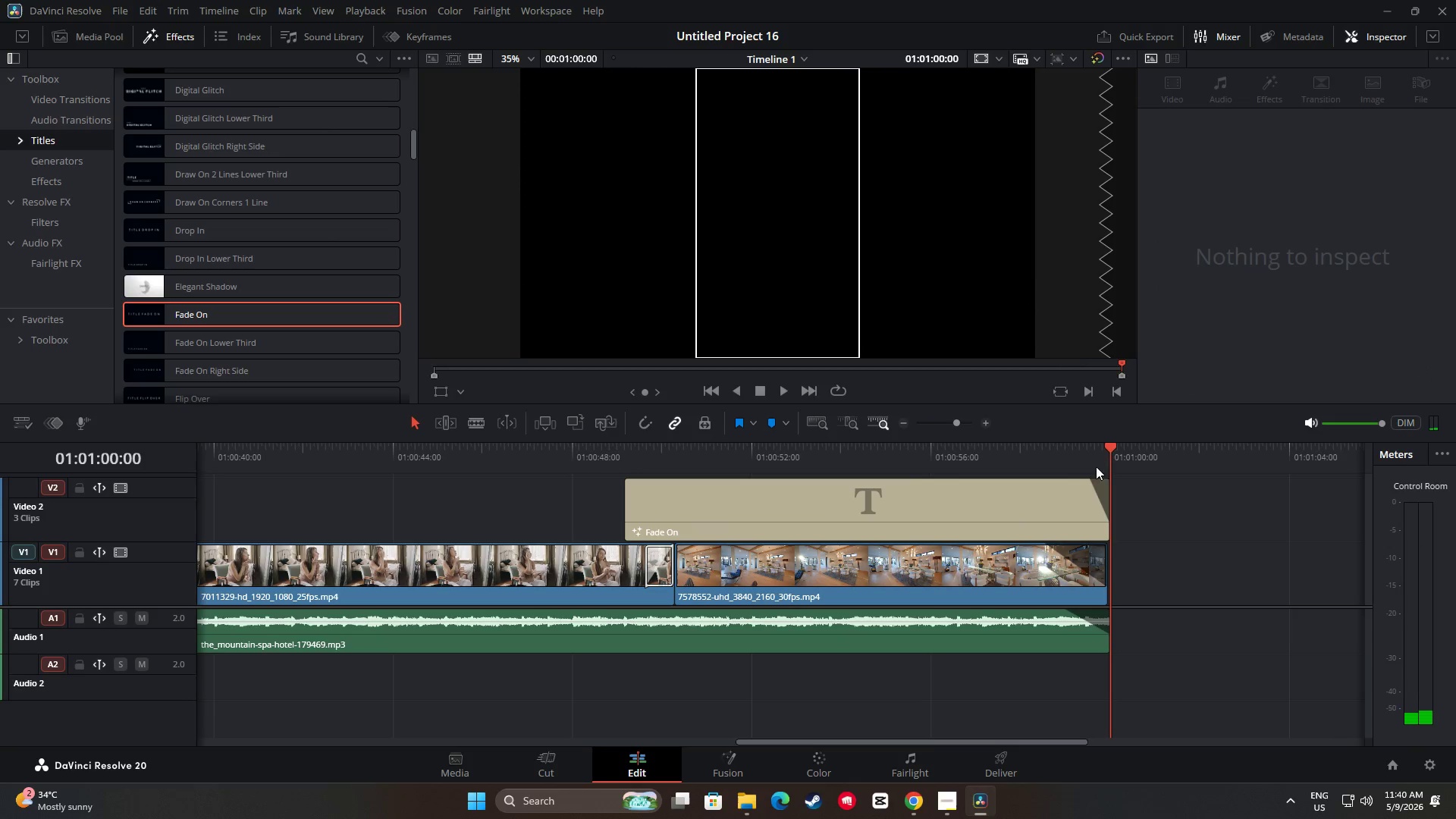 
left_click_drag(start_coordinate=[1104, 451], to_coordinate=[601, 455])
 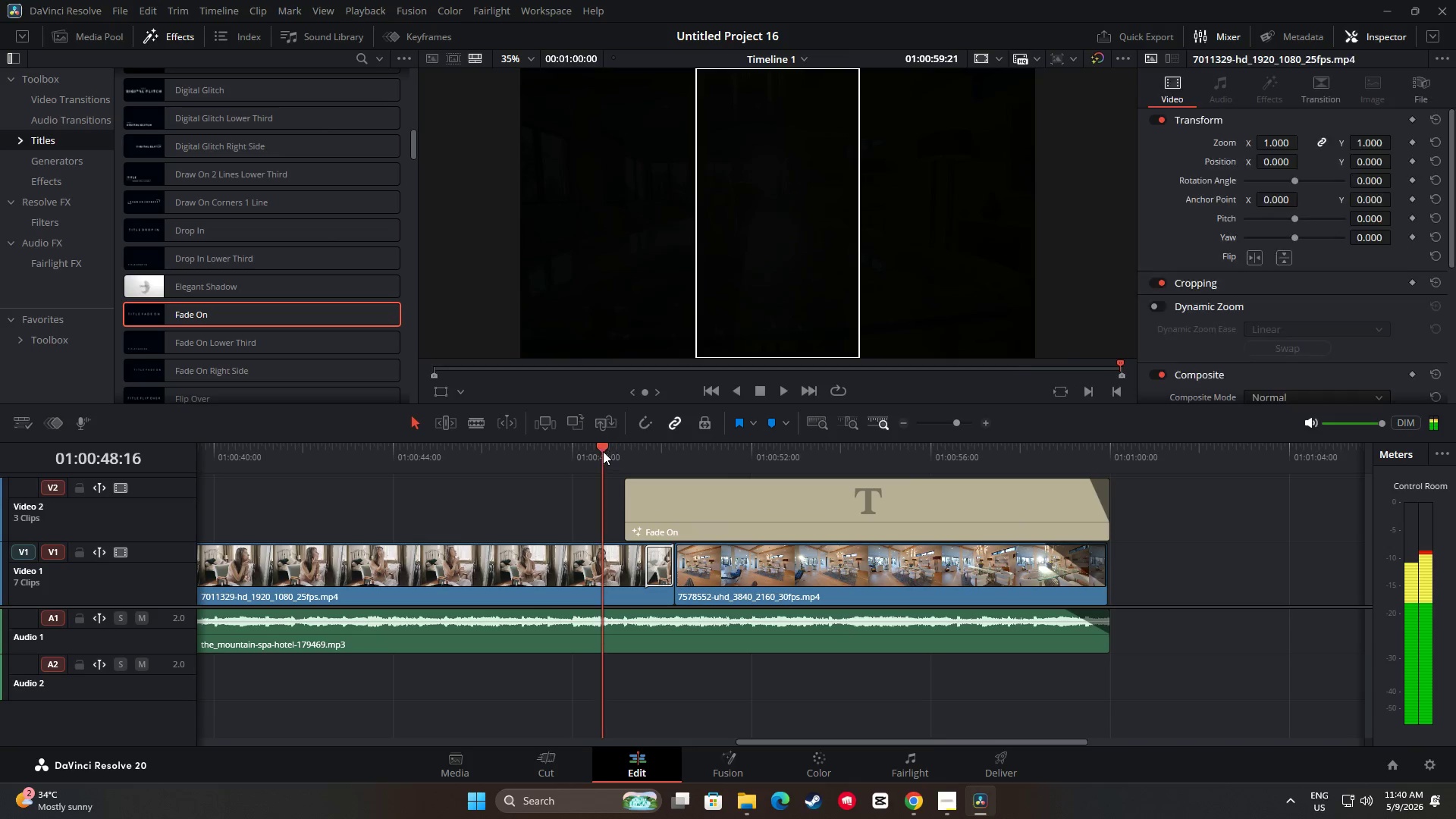 
key(Space)
 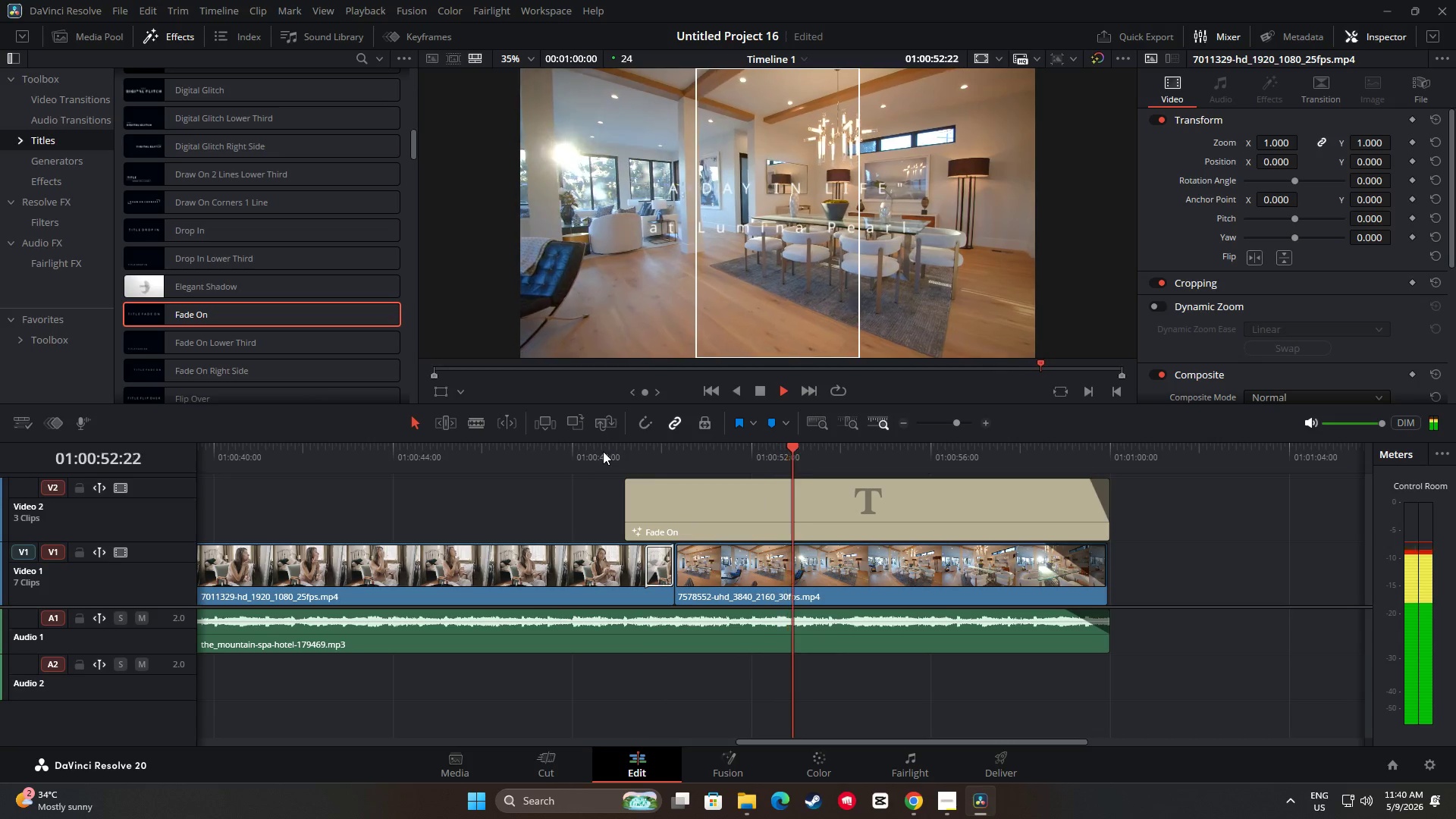 
wait(5.94)
 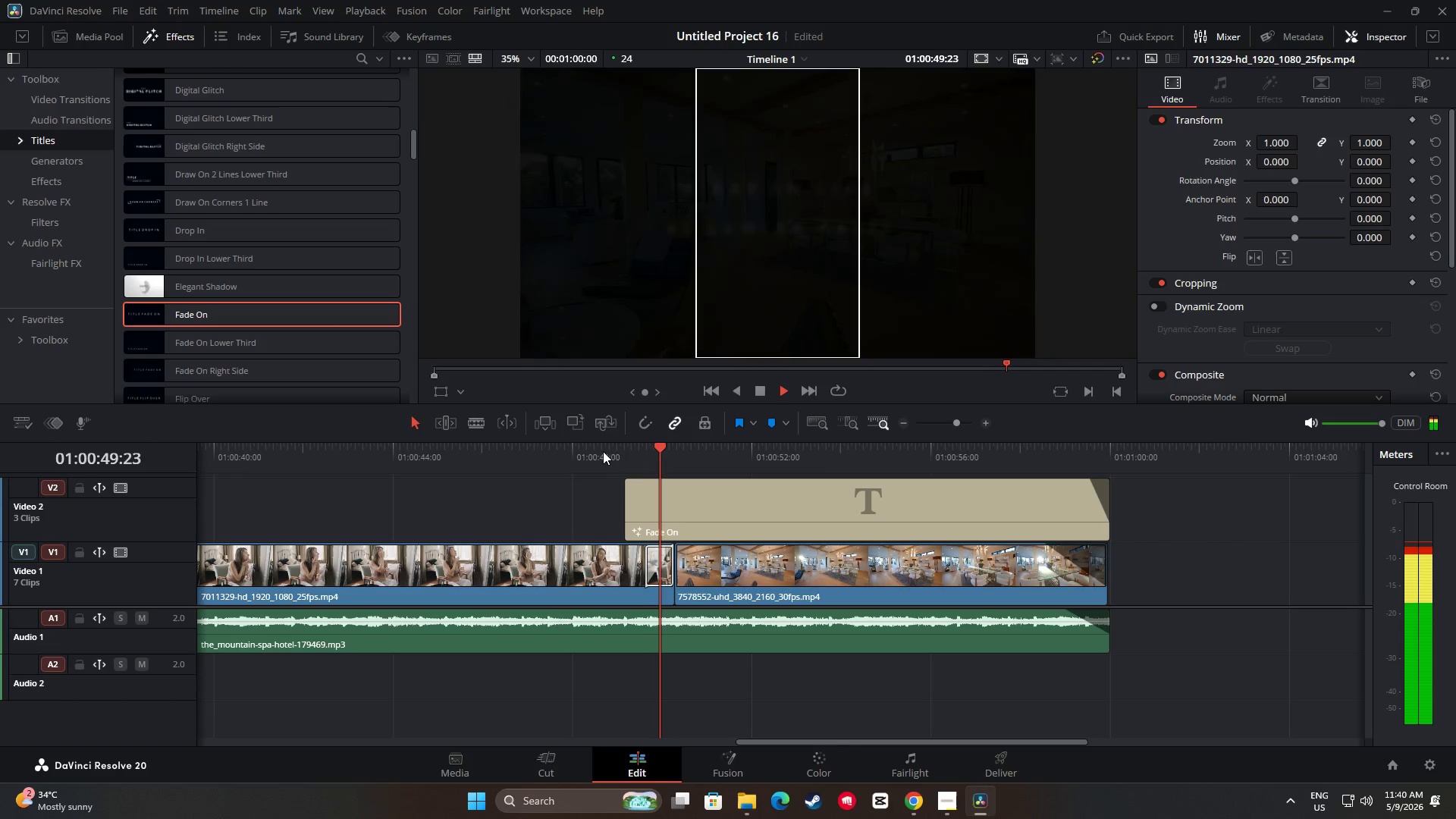 
key(Space)
 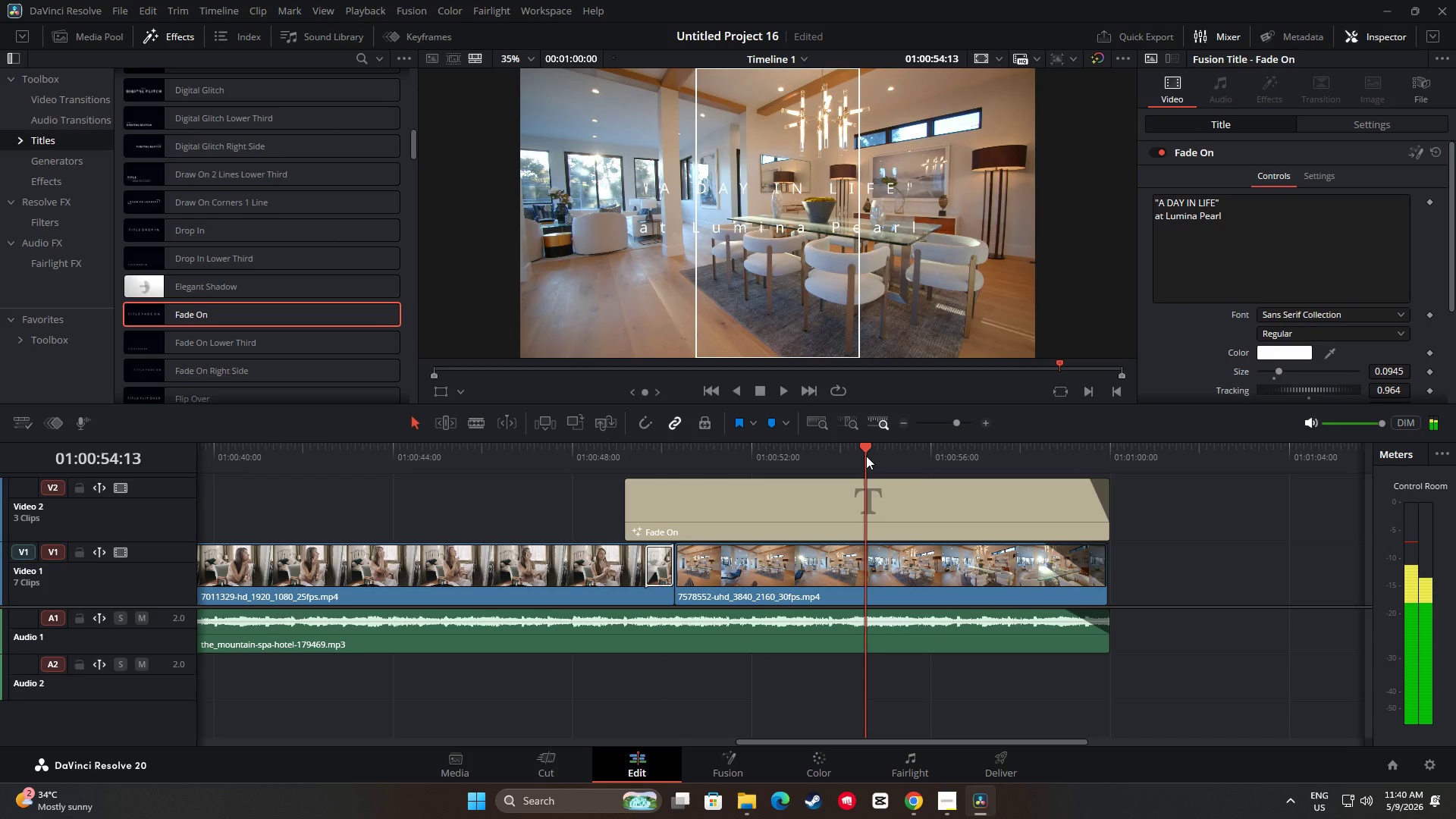 
left_click_drag(start_coordinate=[867, 448], to_coordinate=[595, 453])
 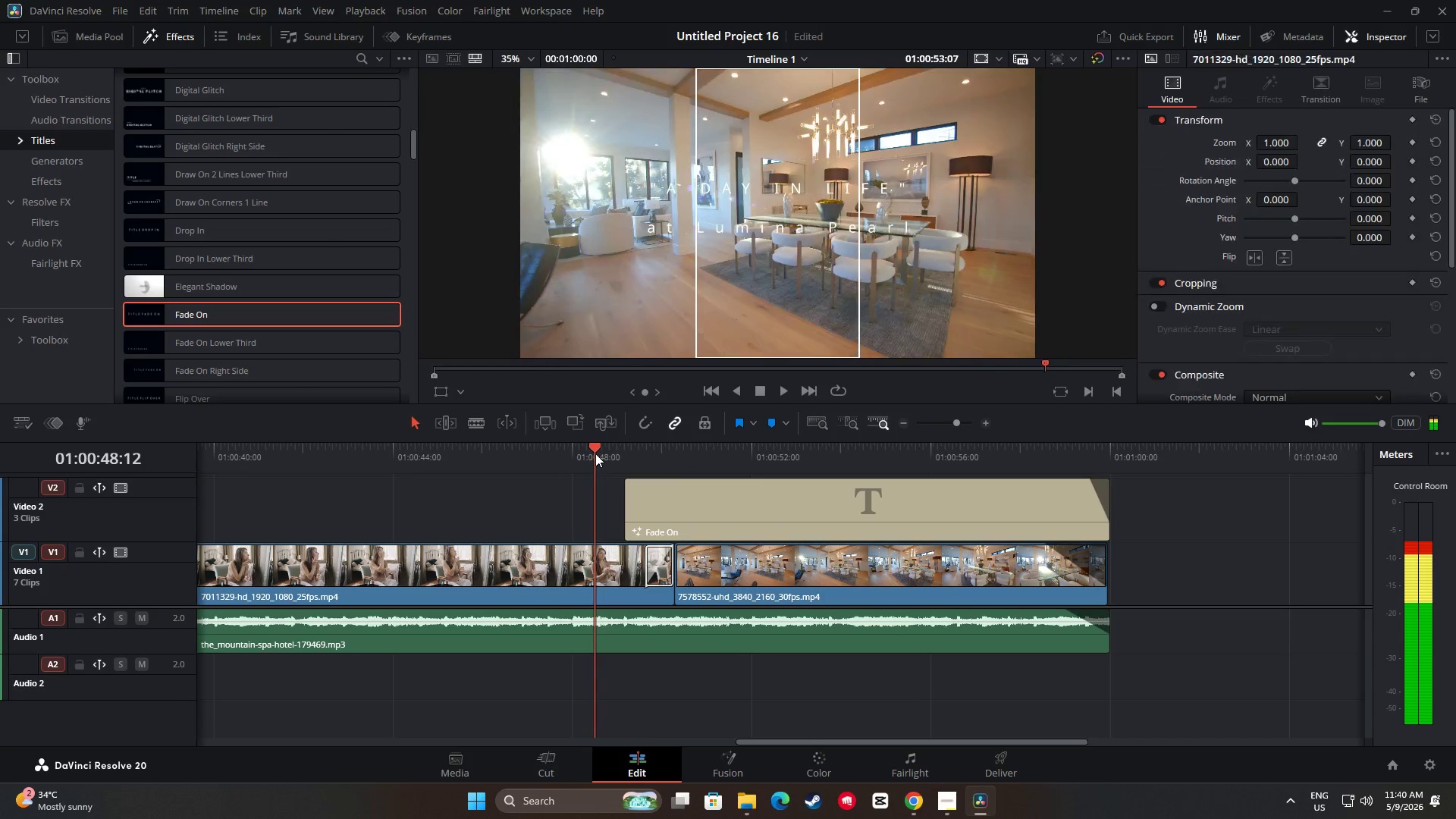 
key(Space)
 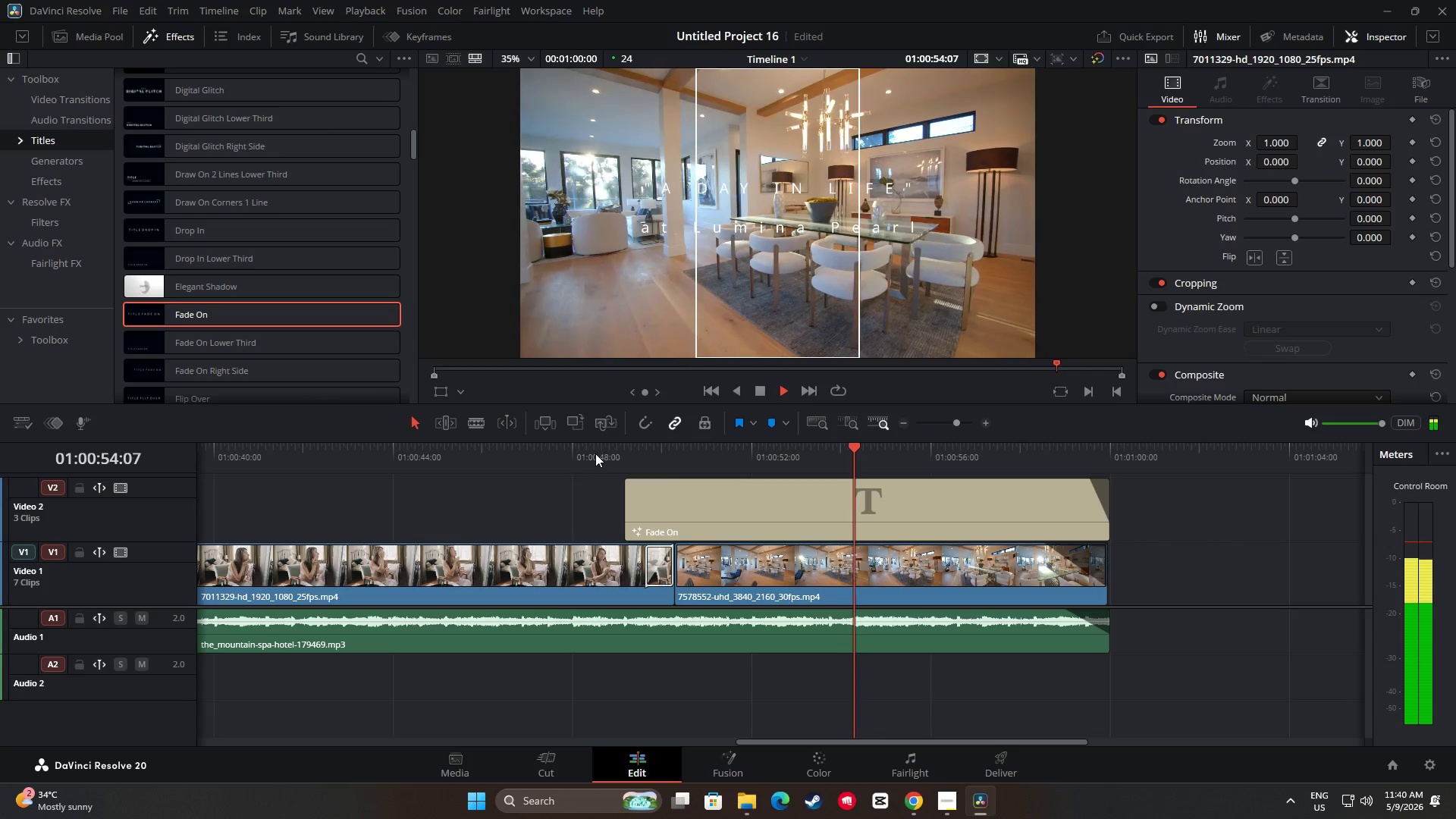 
wait(7.84)
 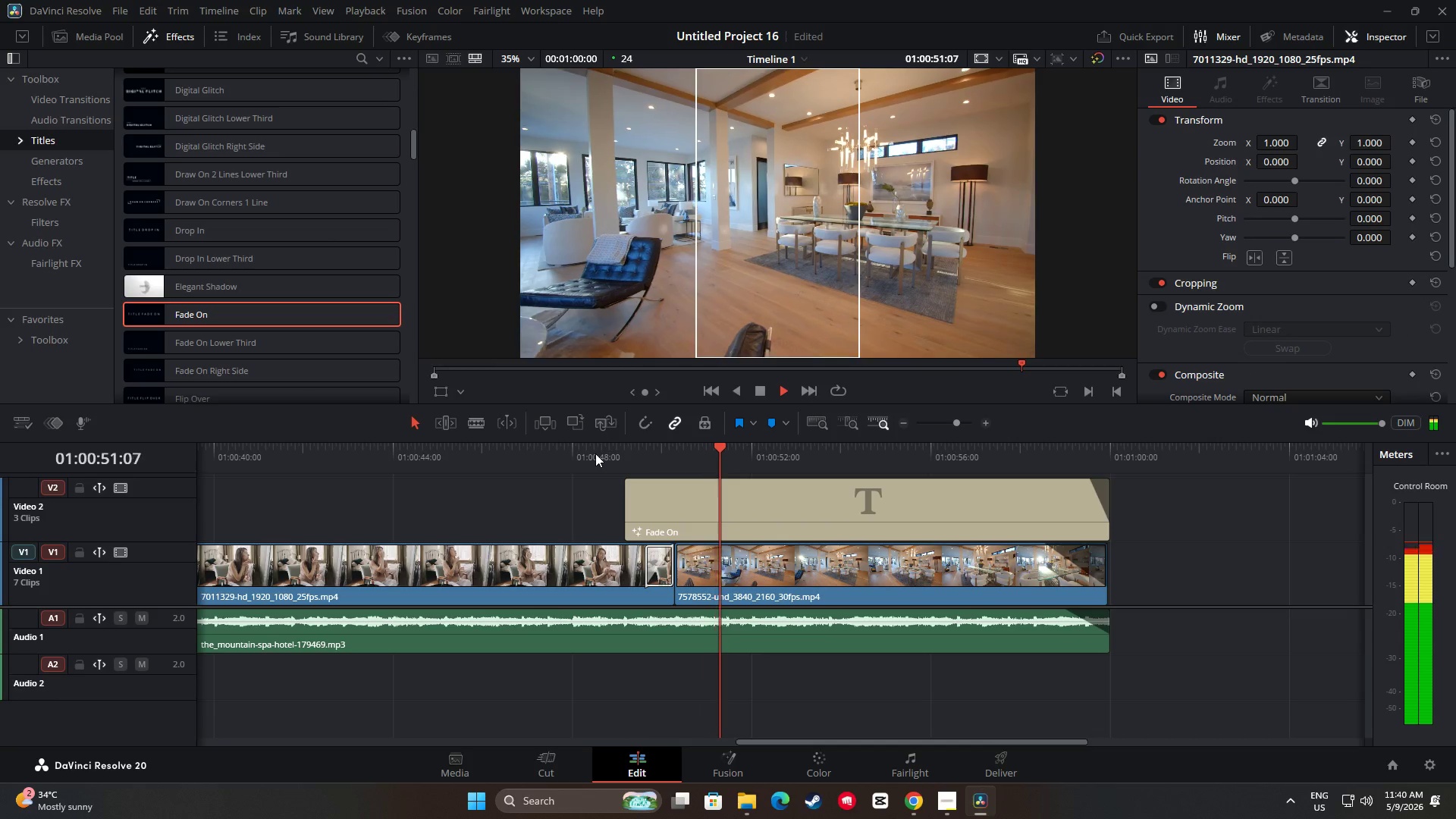 
key(Space)
 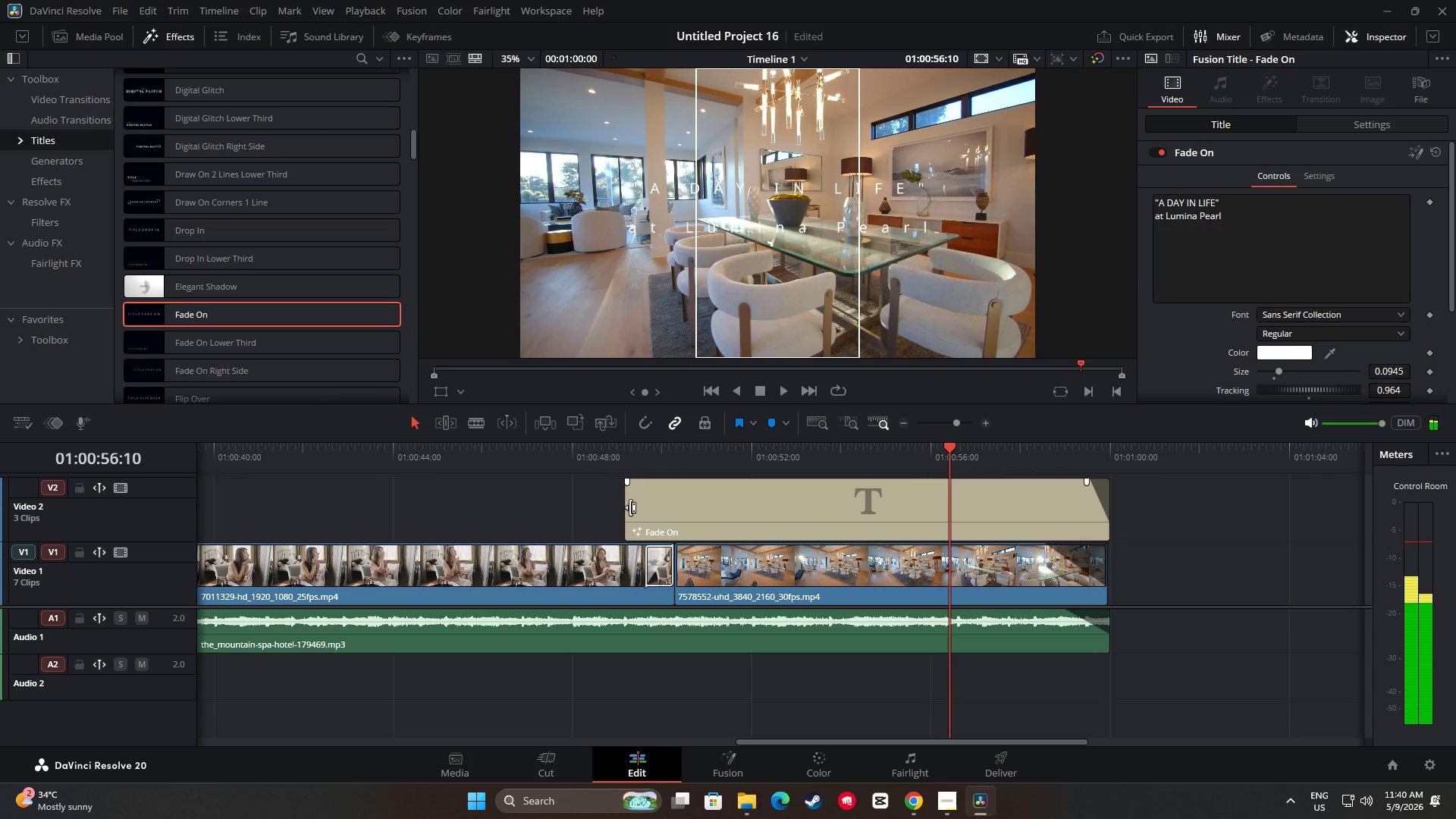 
left_click_drag(start_coordinate=[631, 507], to_coordinate=[791, 515])
 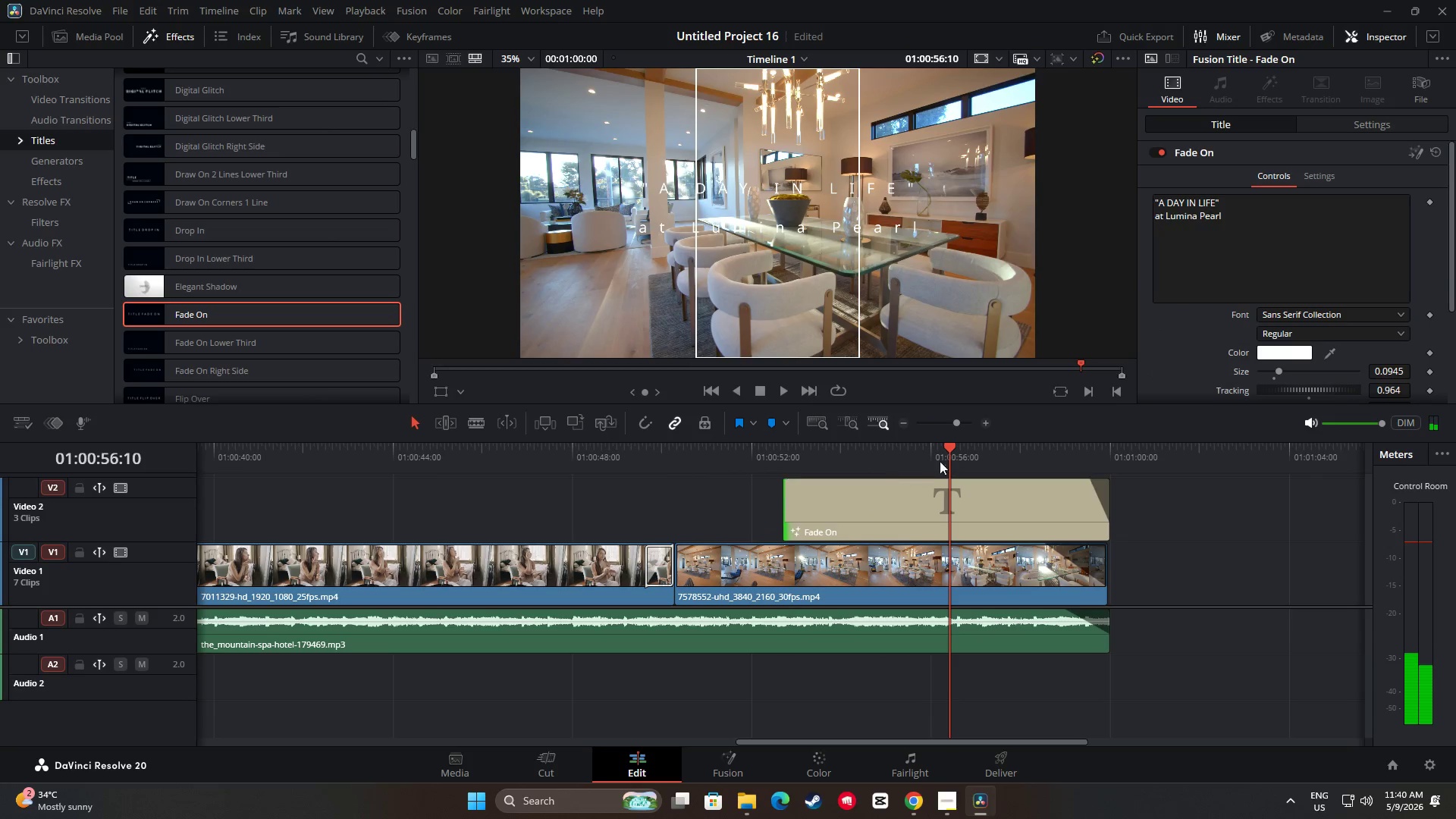 
left_click_drag(start_coordinate=[958, 450], to_coordinate=[721, 453])
 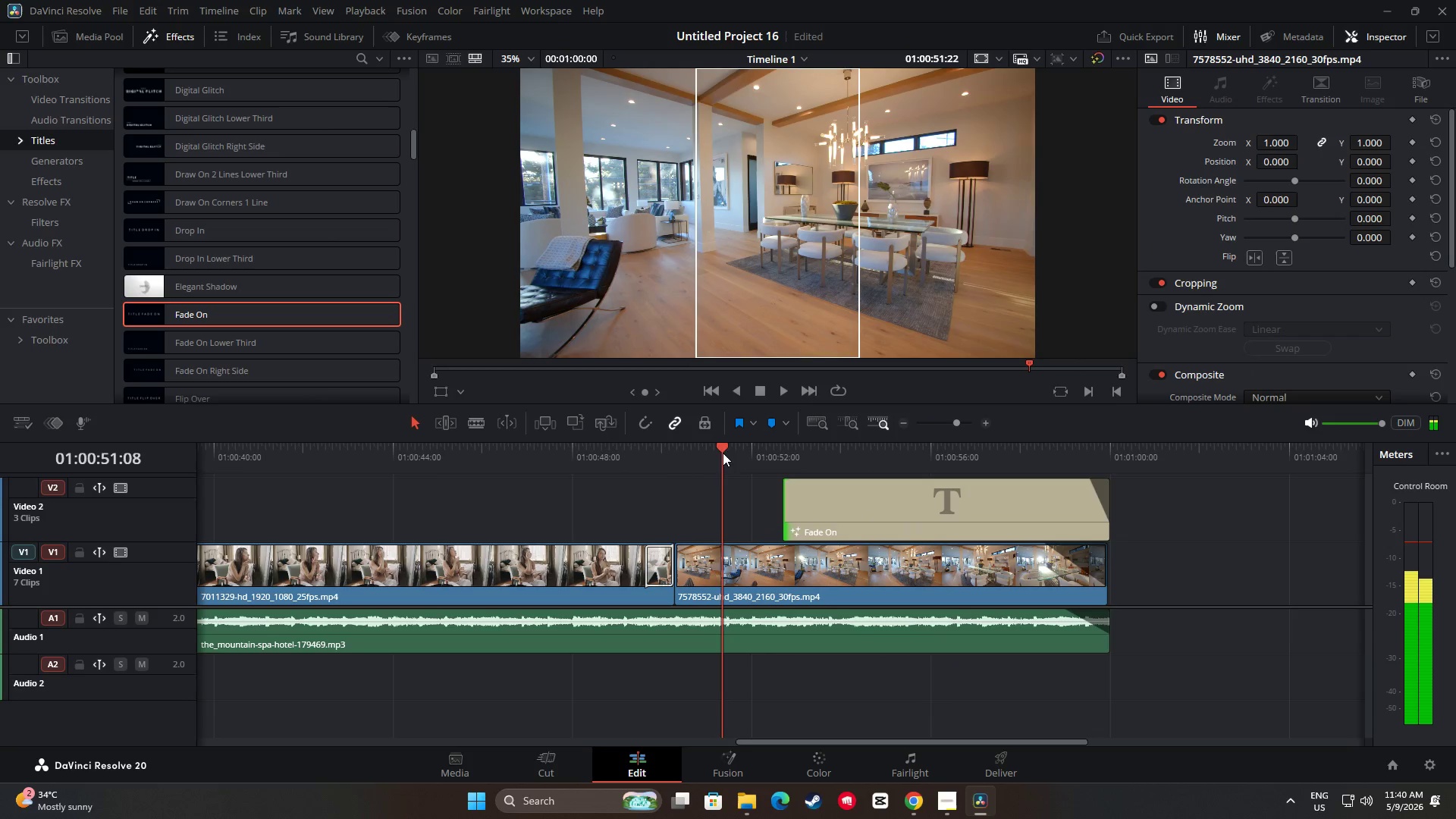 
key(Space)
 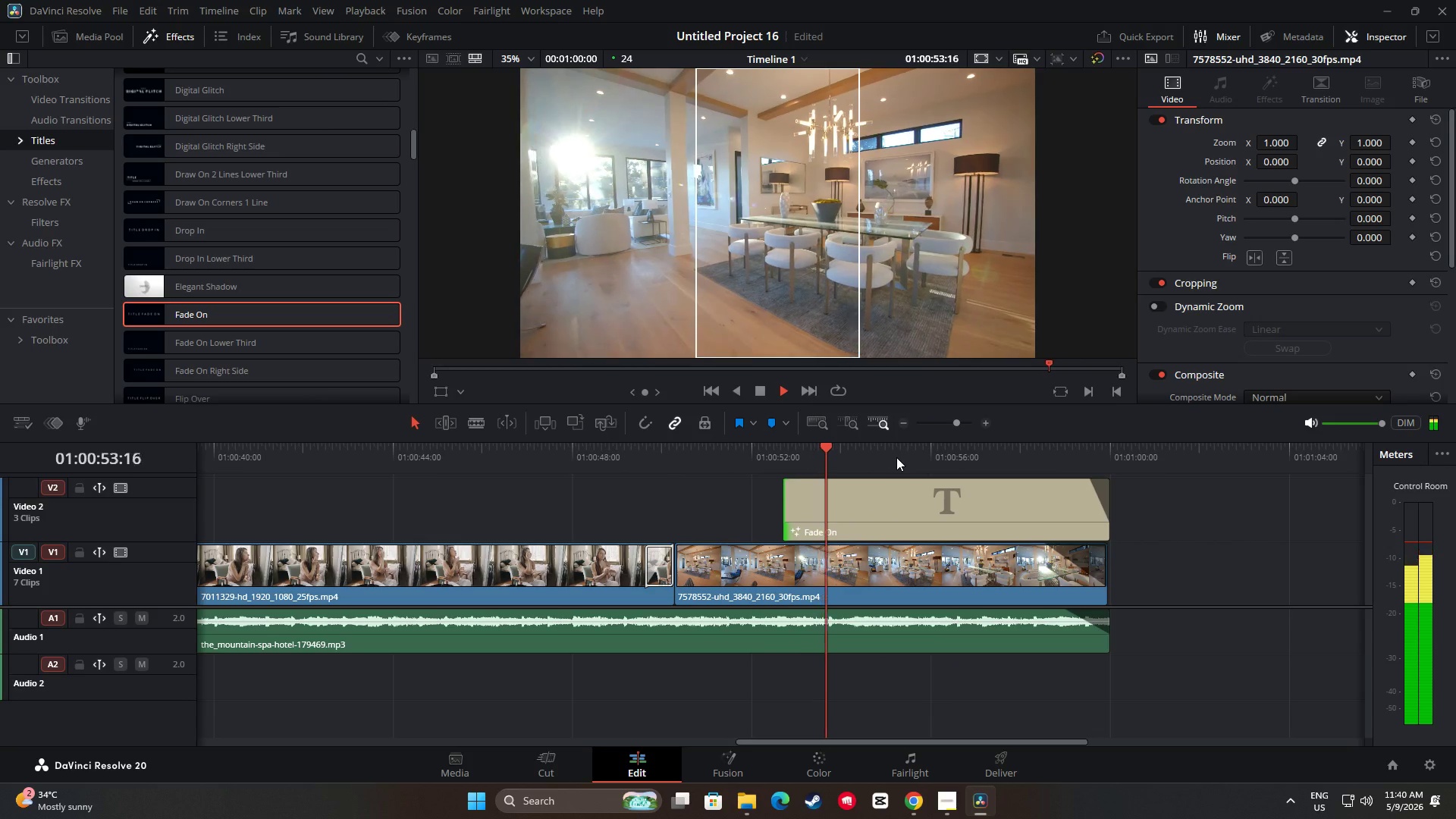 
key(Space)
 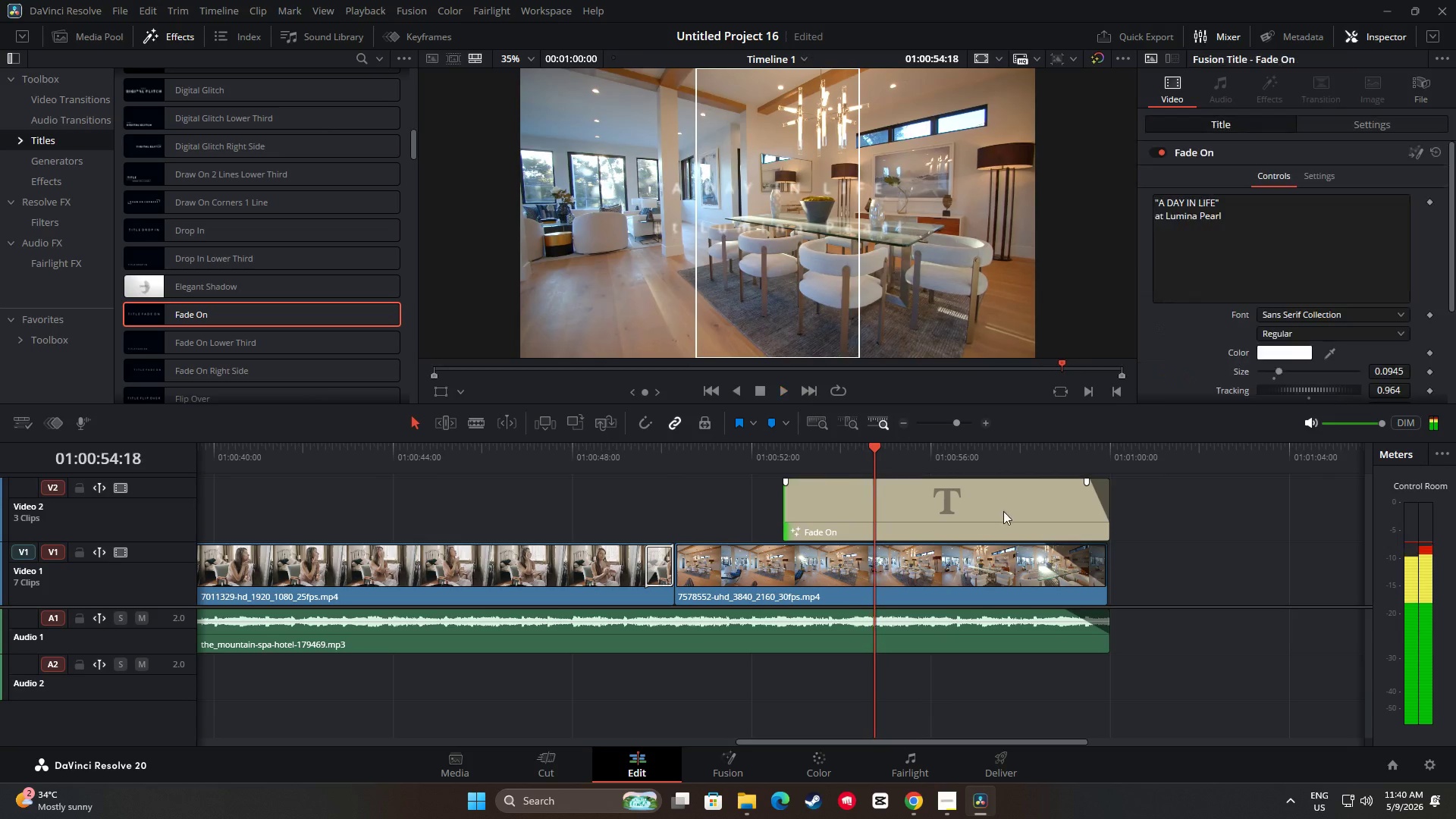 
left_click_drag(start_coordinate=[1003, 511], to_coordinate=[937, 513])
 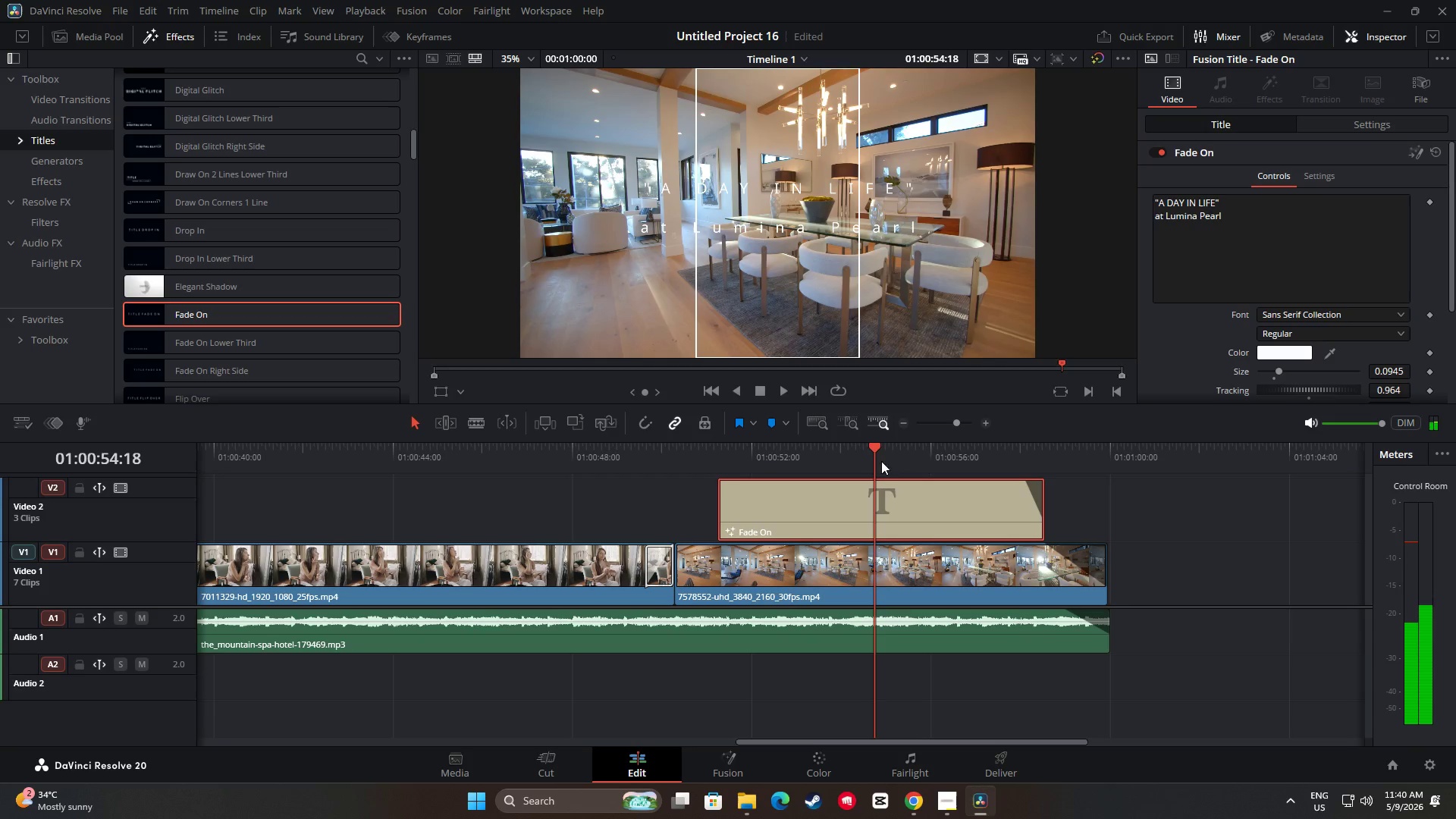 
left_click_drag(start_coordinate=[872, 453], to_coordinate=[662, 458])
 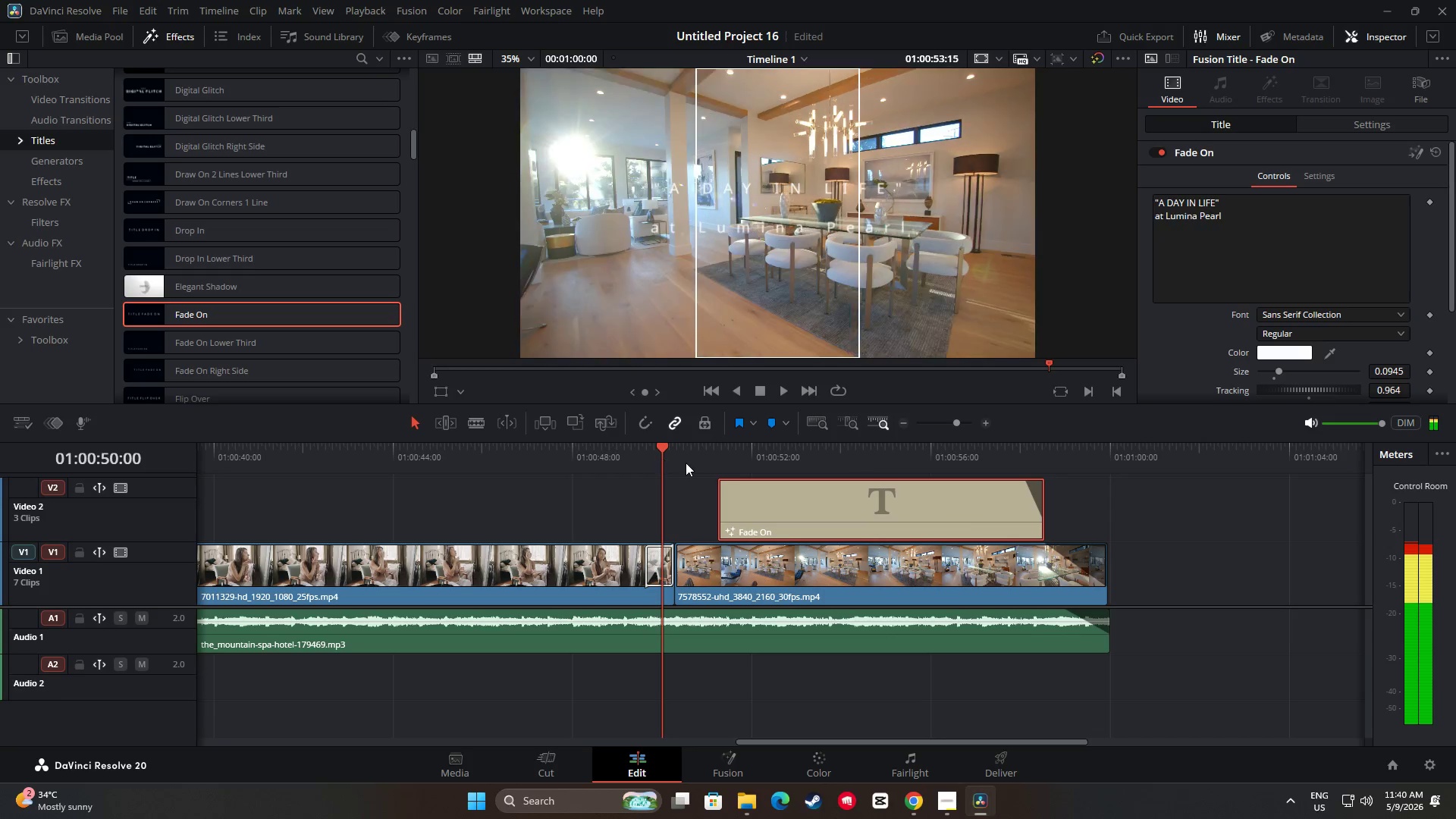 
key(Space)
 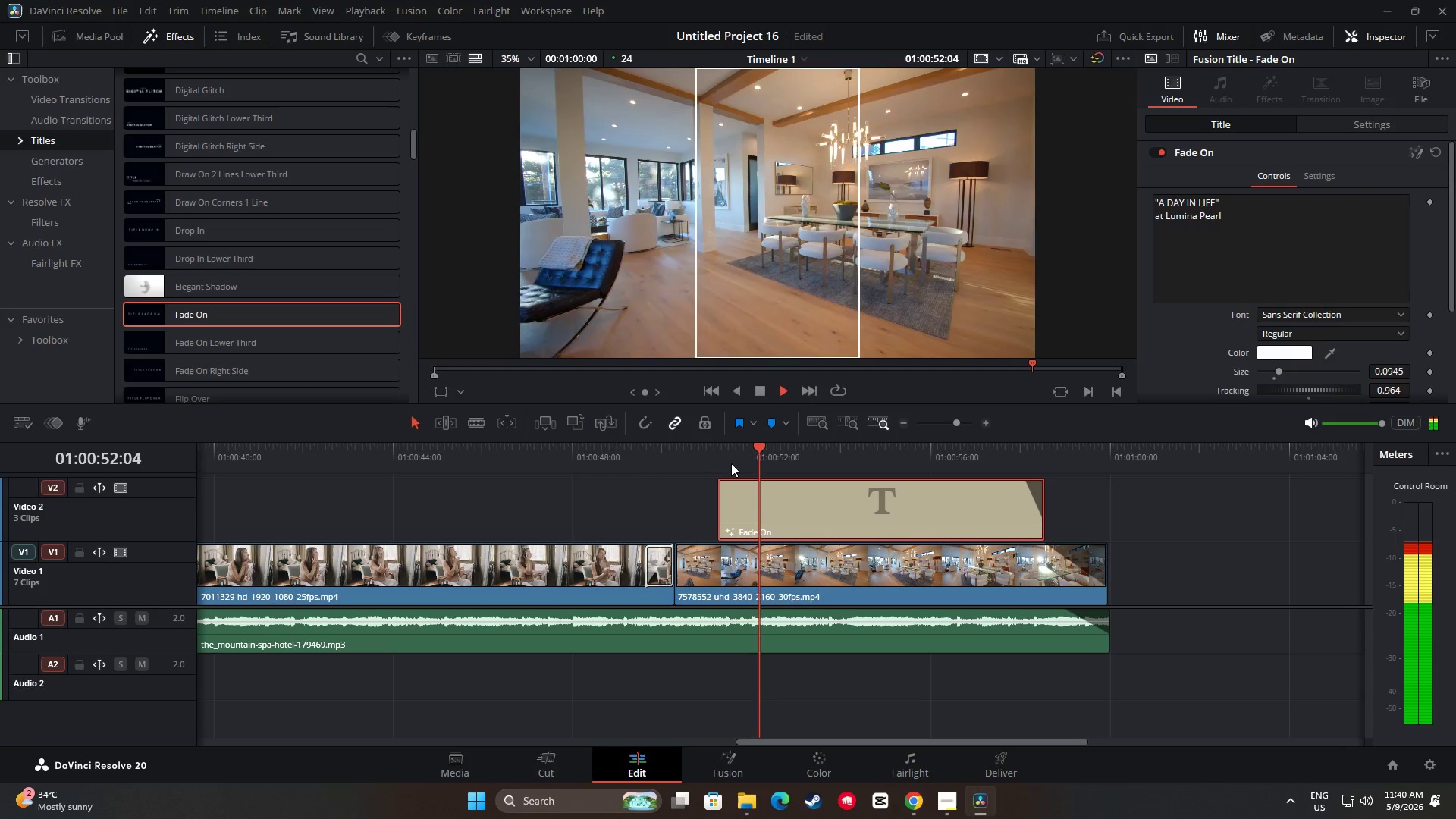 
key(Space)
 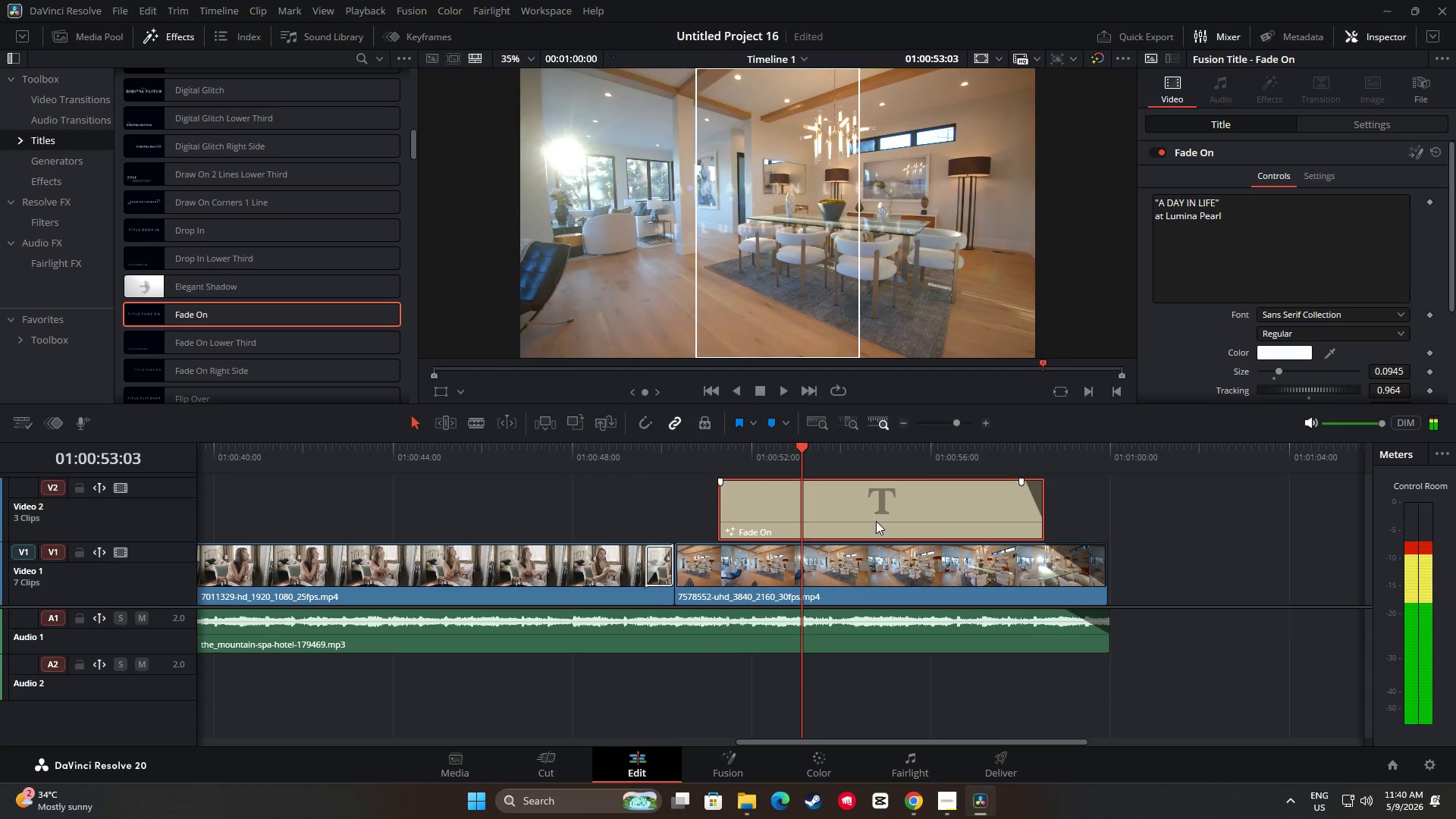 
left_click_drag(start_coordinate=[883, 513], to_coordinate=[839, 515])
 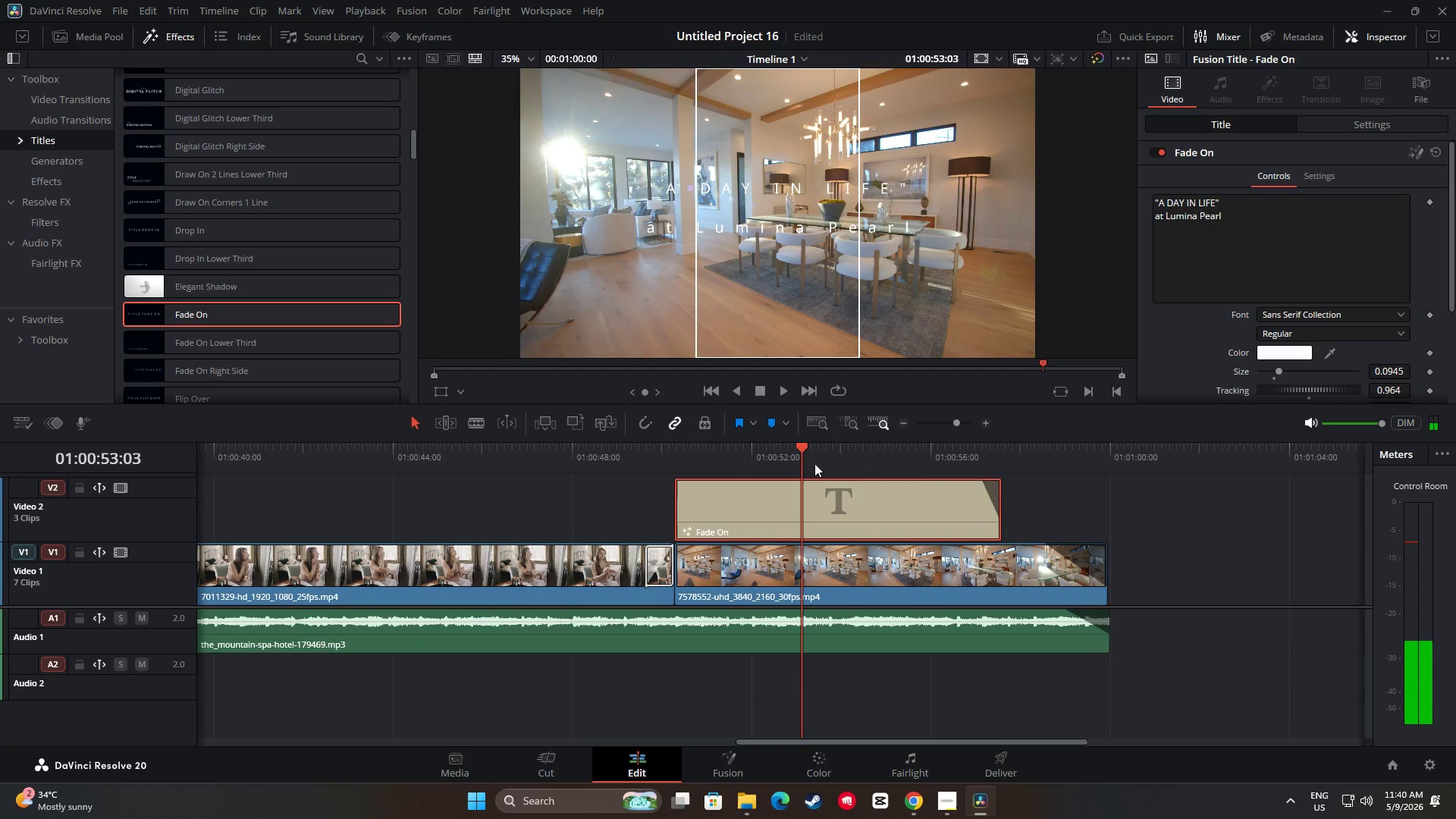 
left_click_drag(start_coordinate=[801, 442], to_coordinate=[632, 455])
 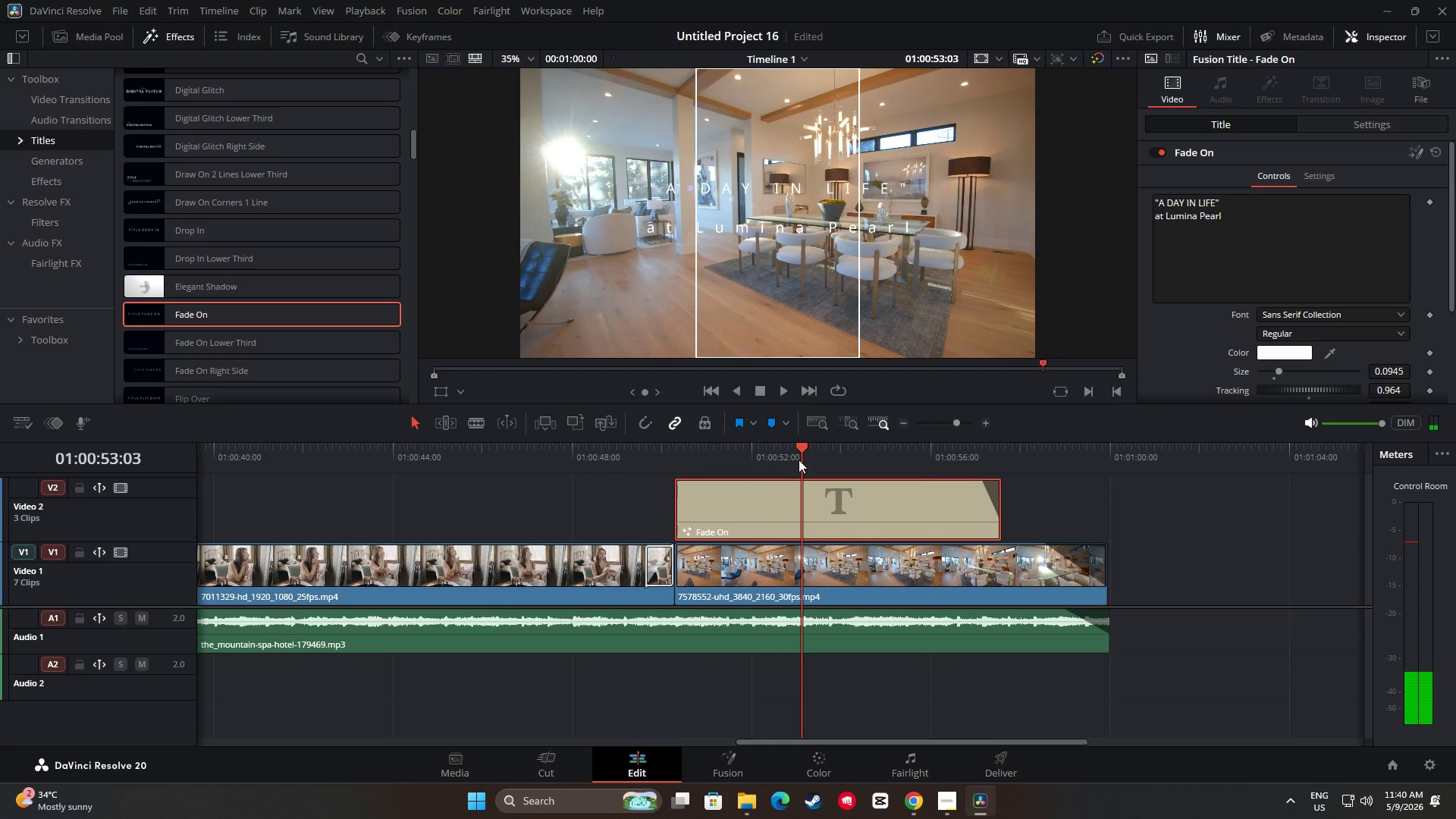 
left_click_drag(start_coordinate=[803, 448], to_coordinate=[620, 457])
 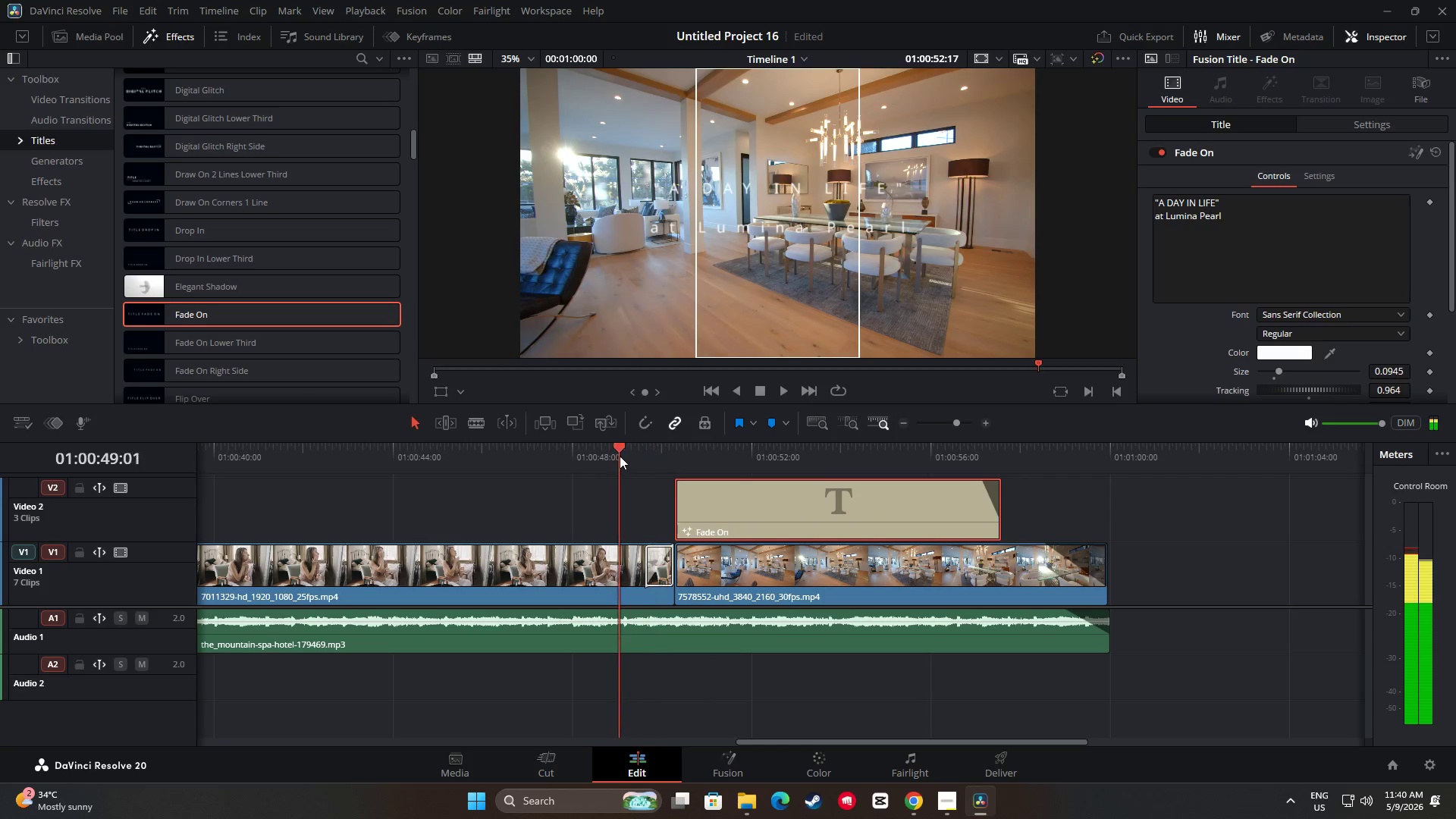 
key(Space)
 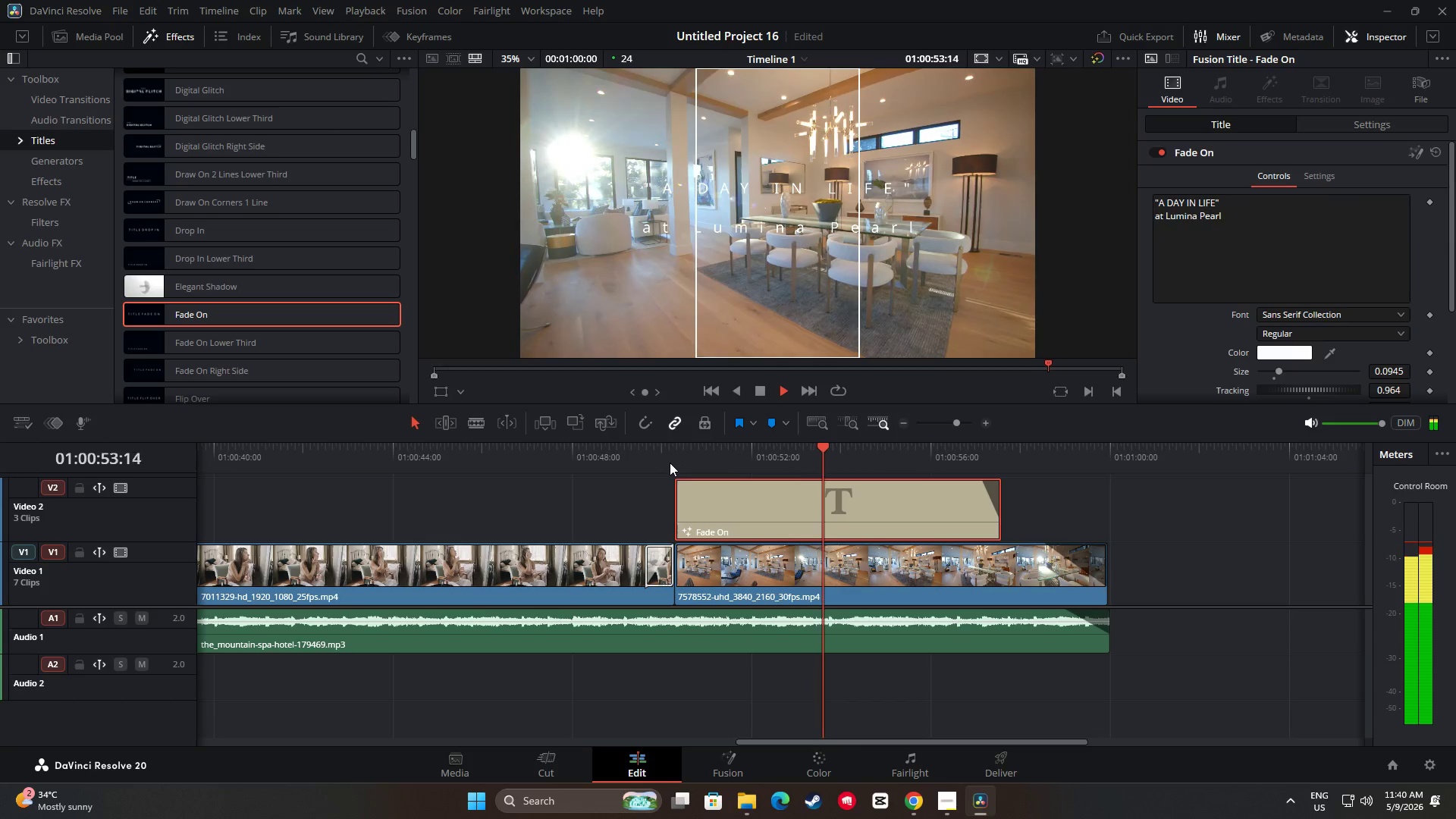 
wait(6.55)
 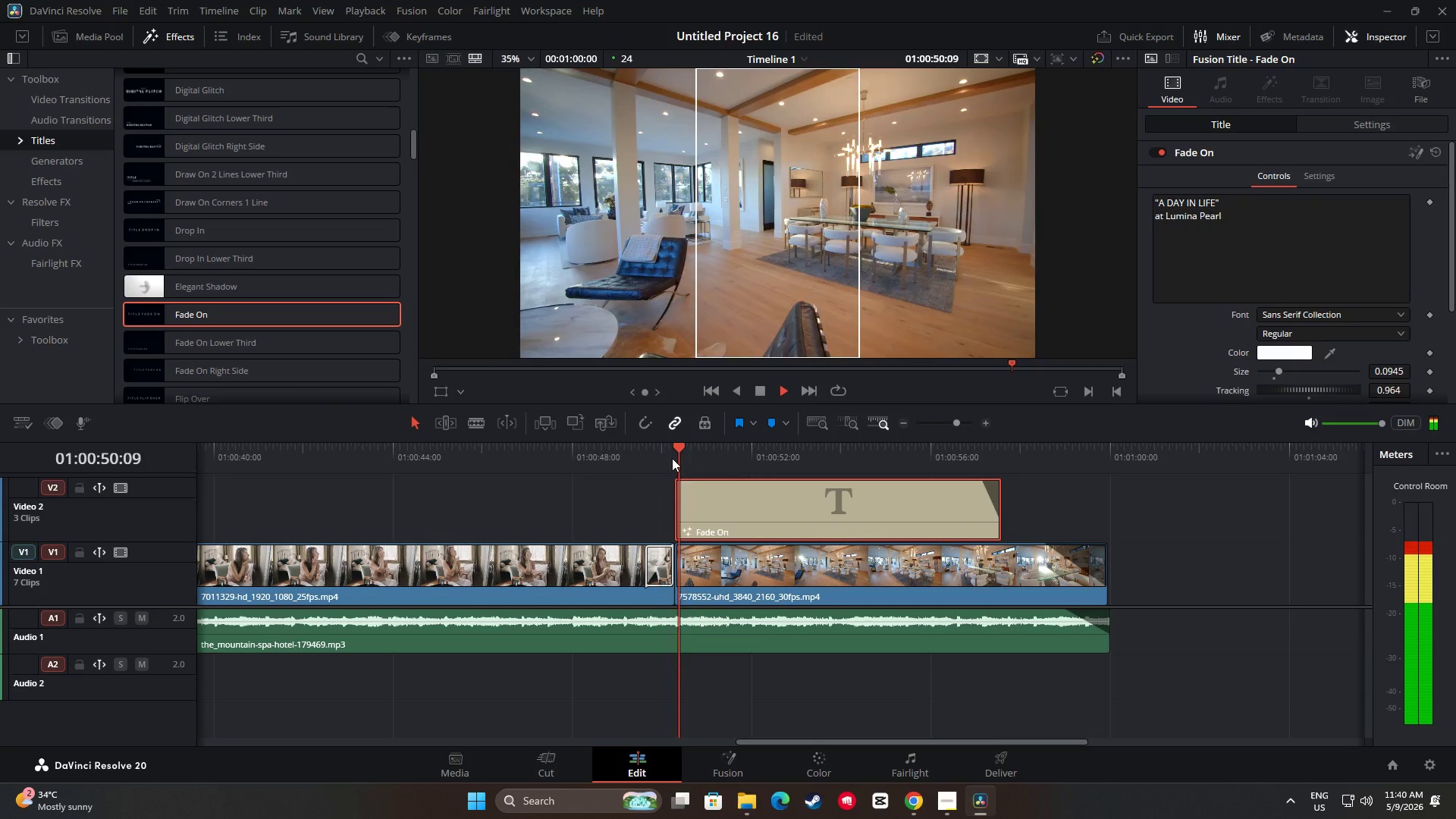 
key(Space)
 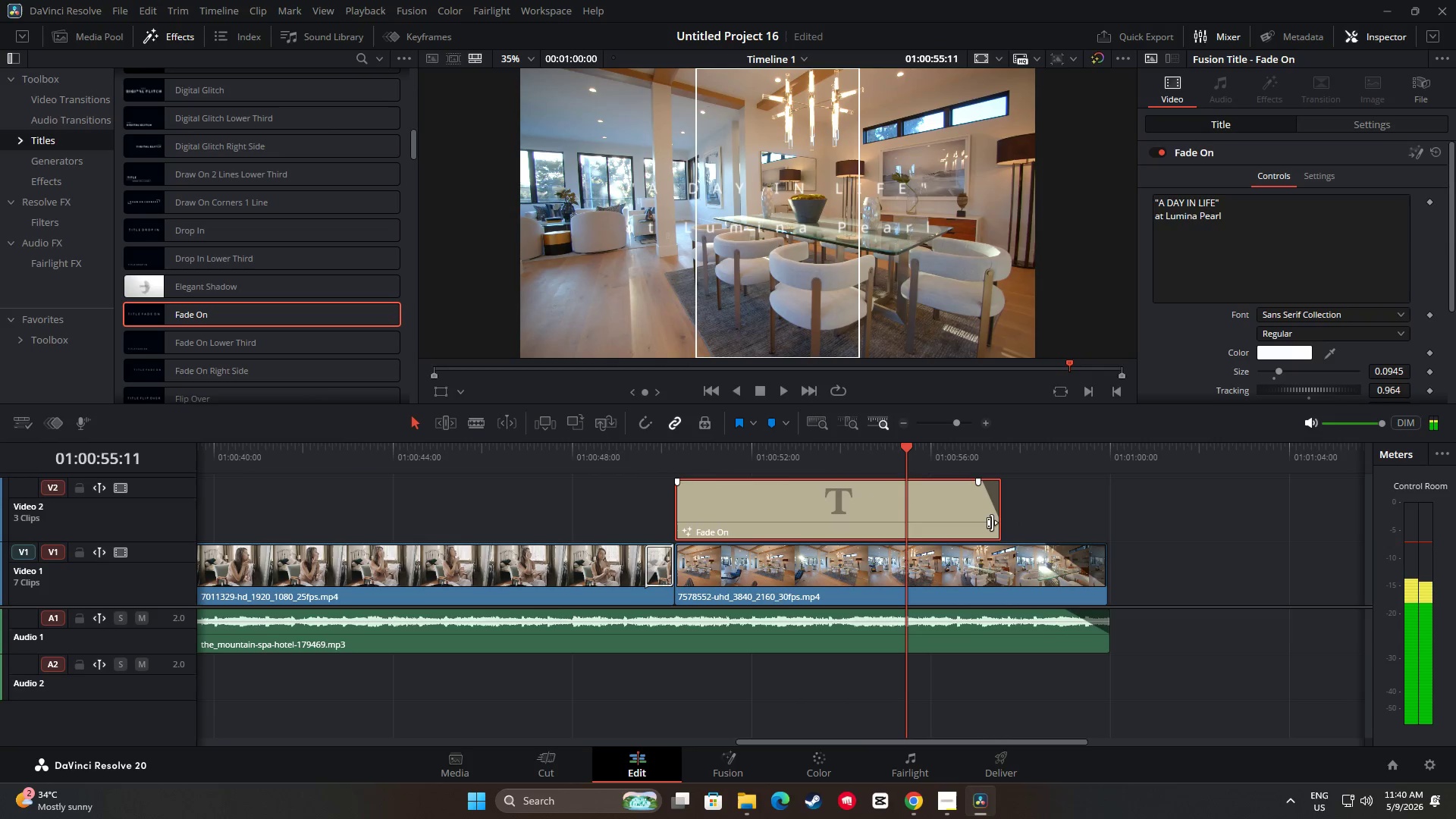 
left_click_drag(start_coordinate=[992, 522], to_coordinate=[1098, 530])
 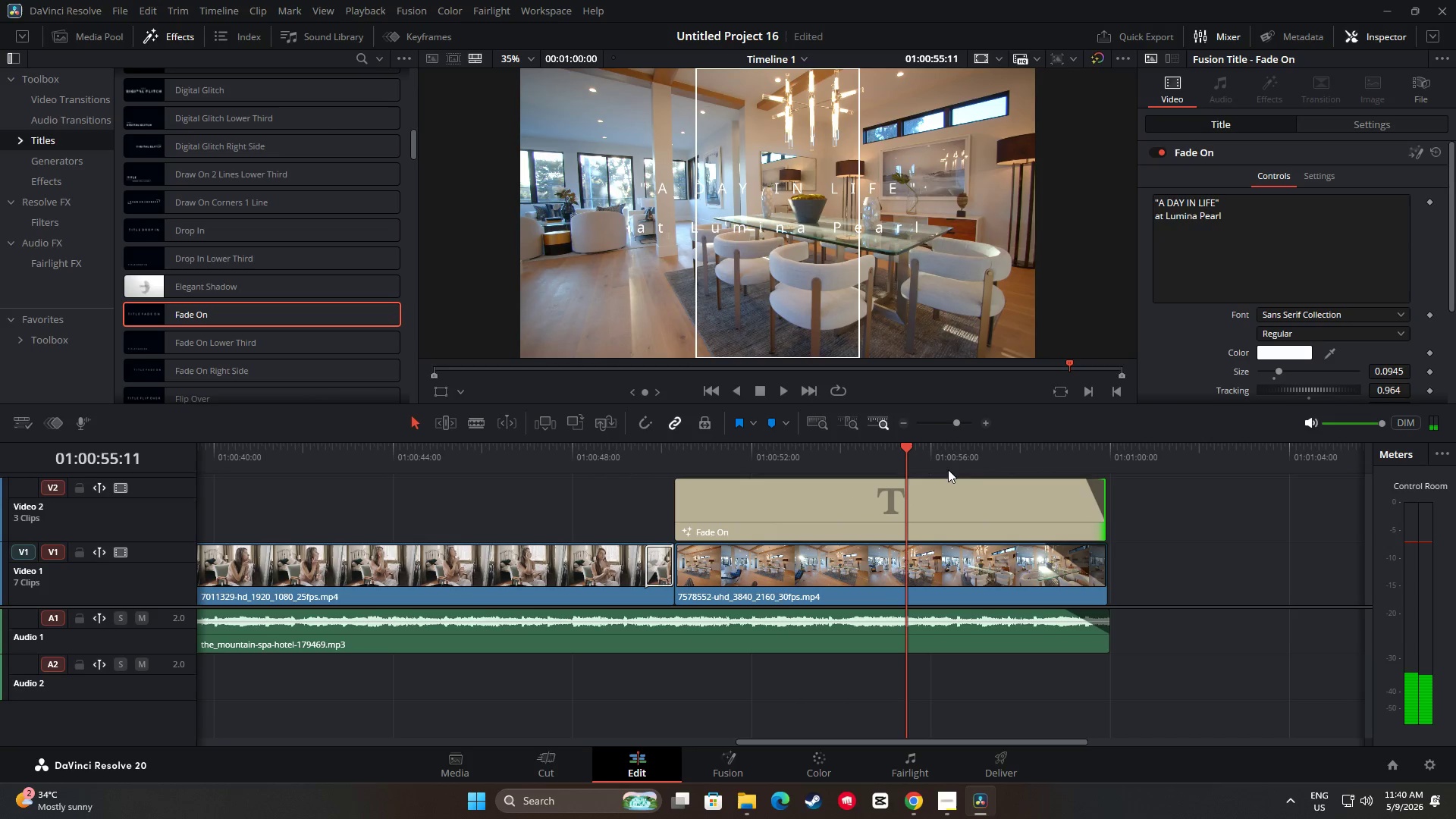 
left_click_drag(start_coordinate=[910, 449], to_coordinate=[638, 453])
 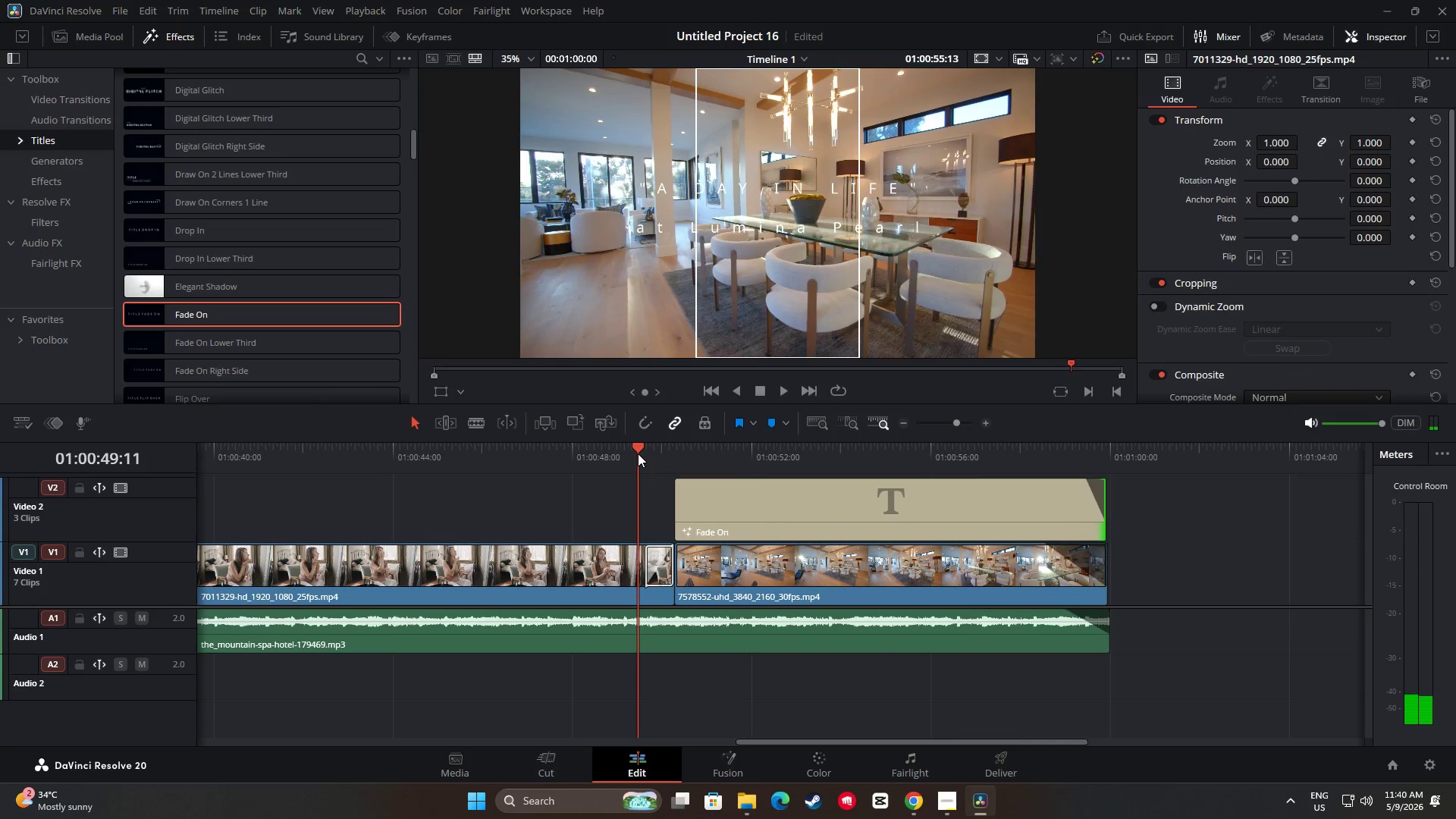 
key(Space)
 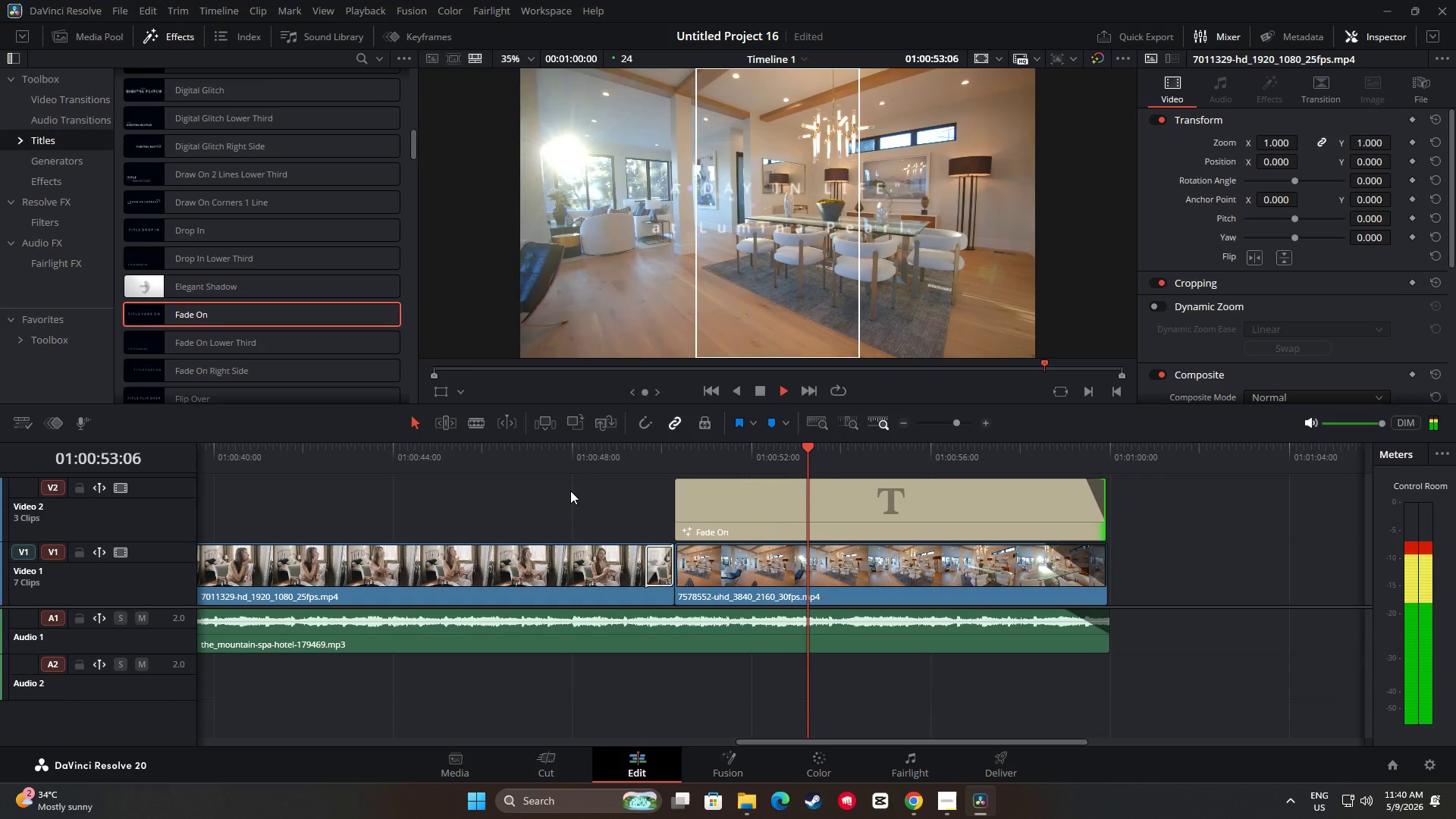 
wait(5.44)
 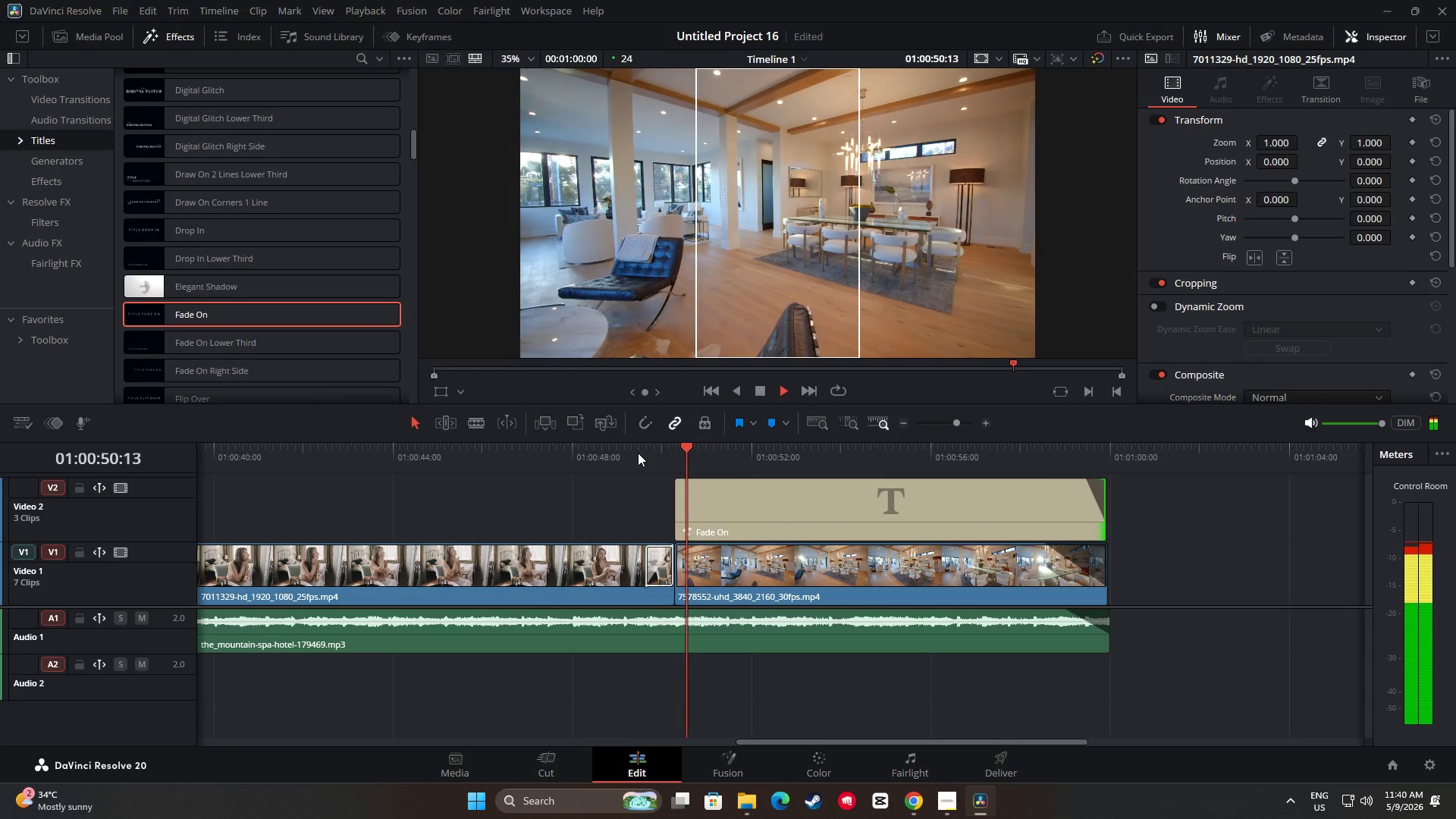 
key(Space)
 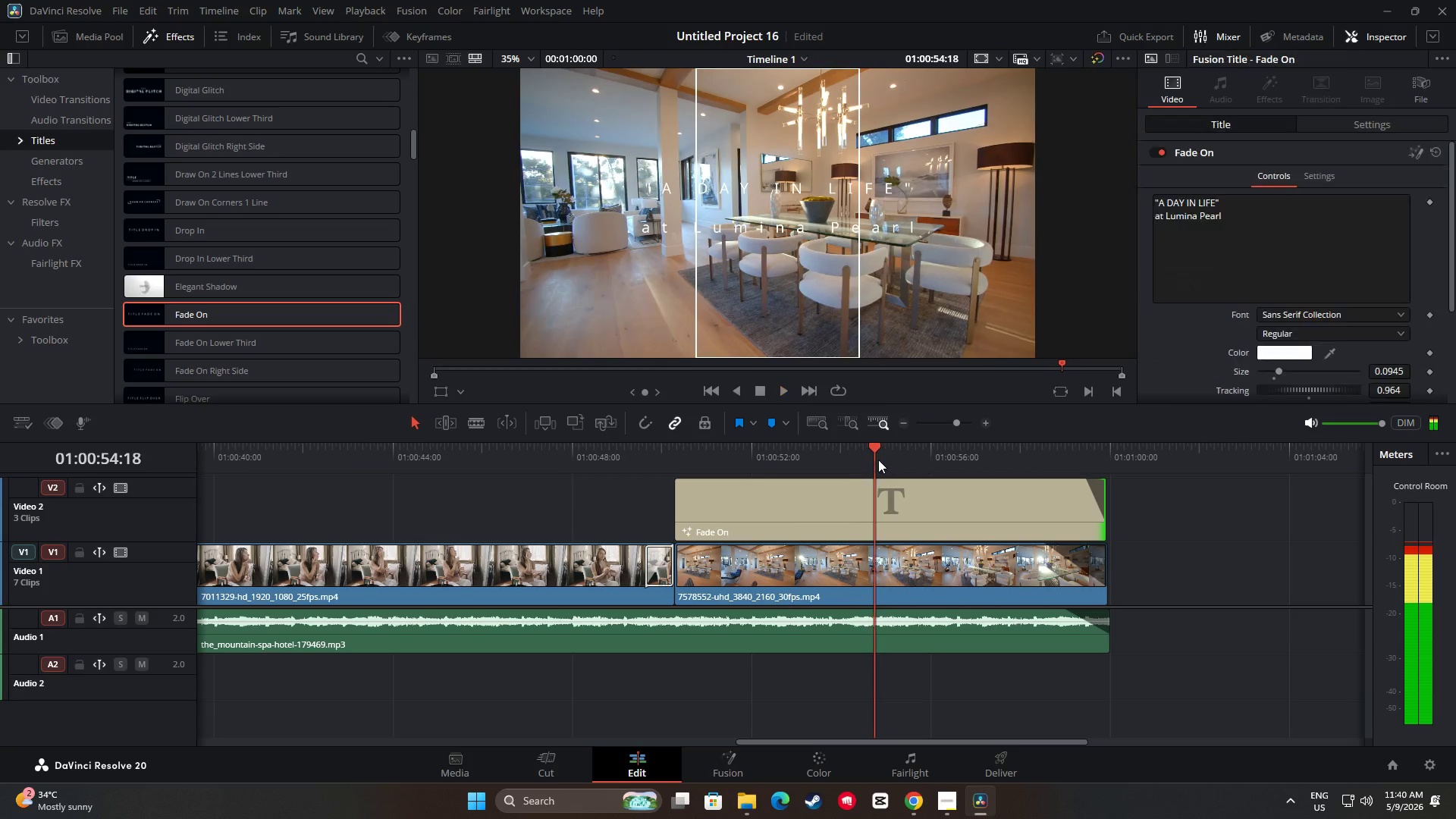 
left_click_drag(start_coordinate=[875, 457], to_coordinate=[594, 472])
 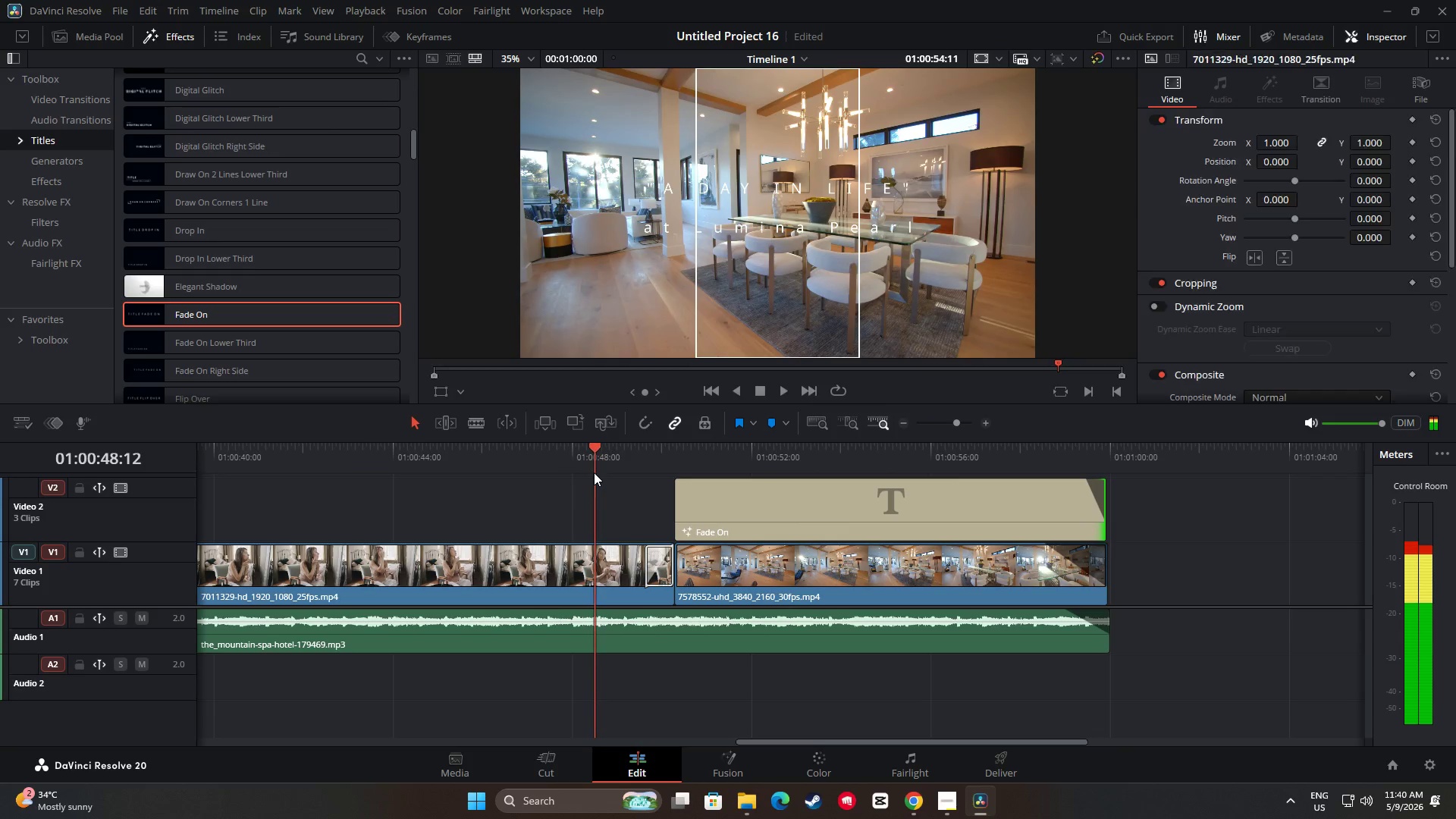 
key(Space)
 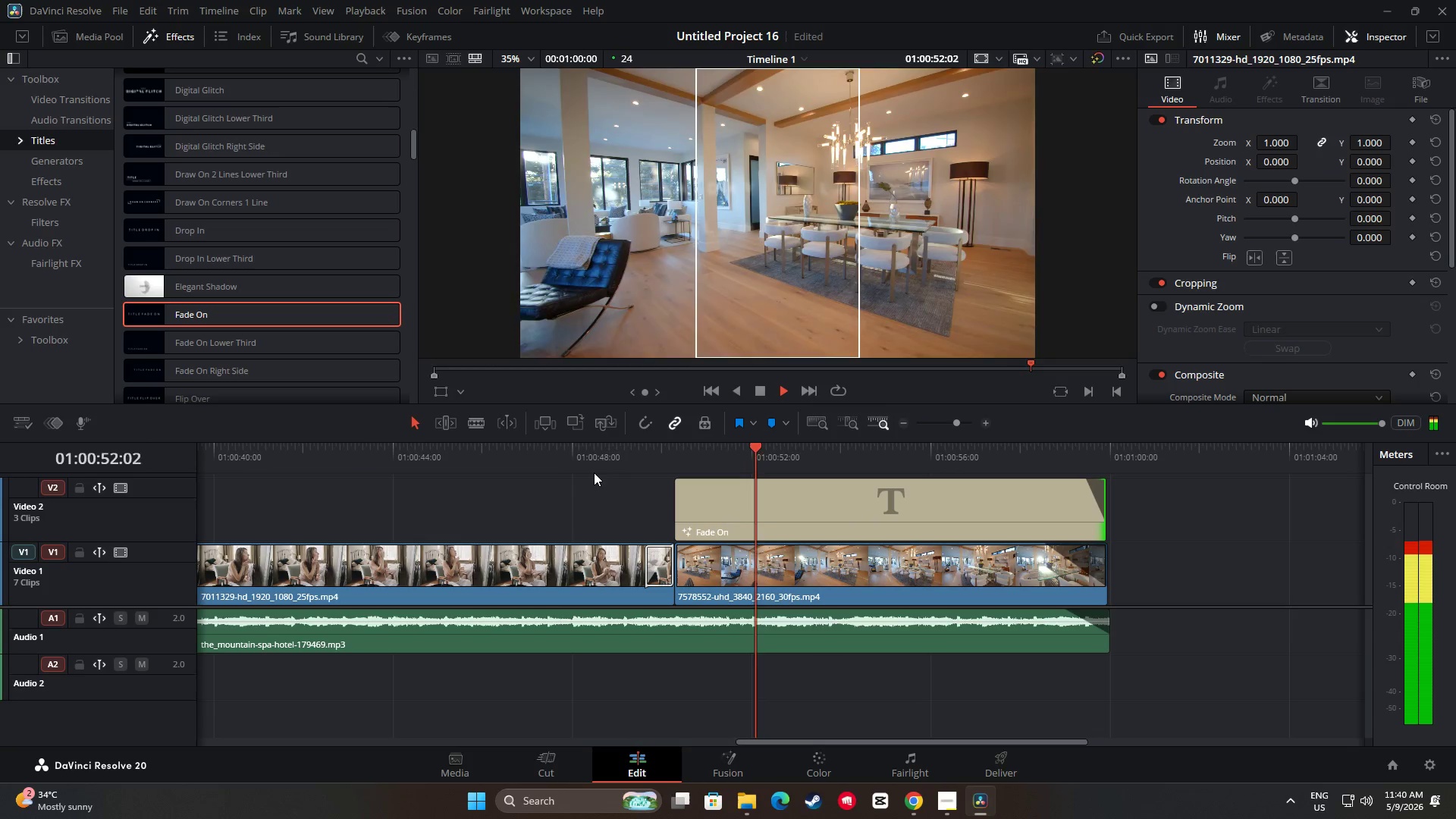 
wait(5.19)
 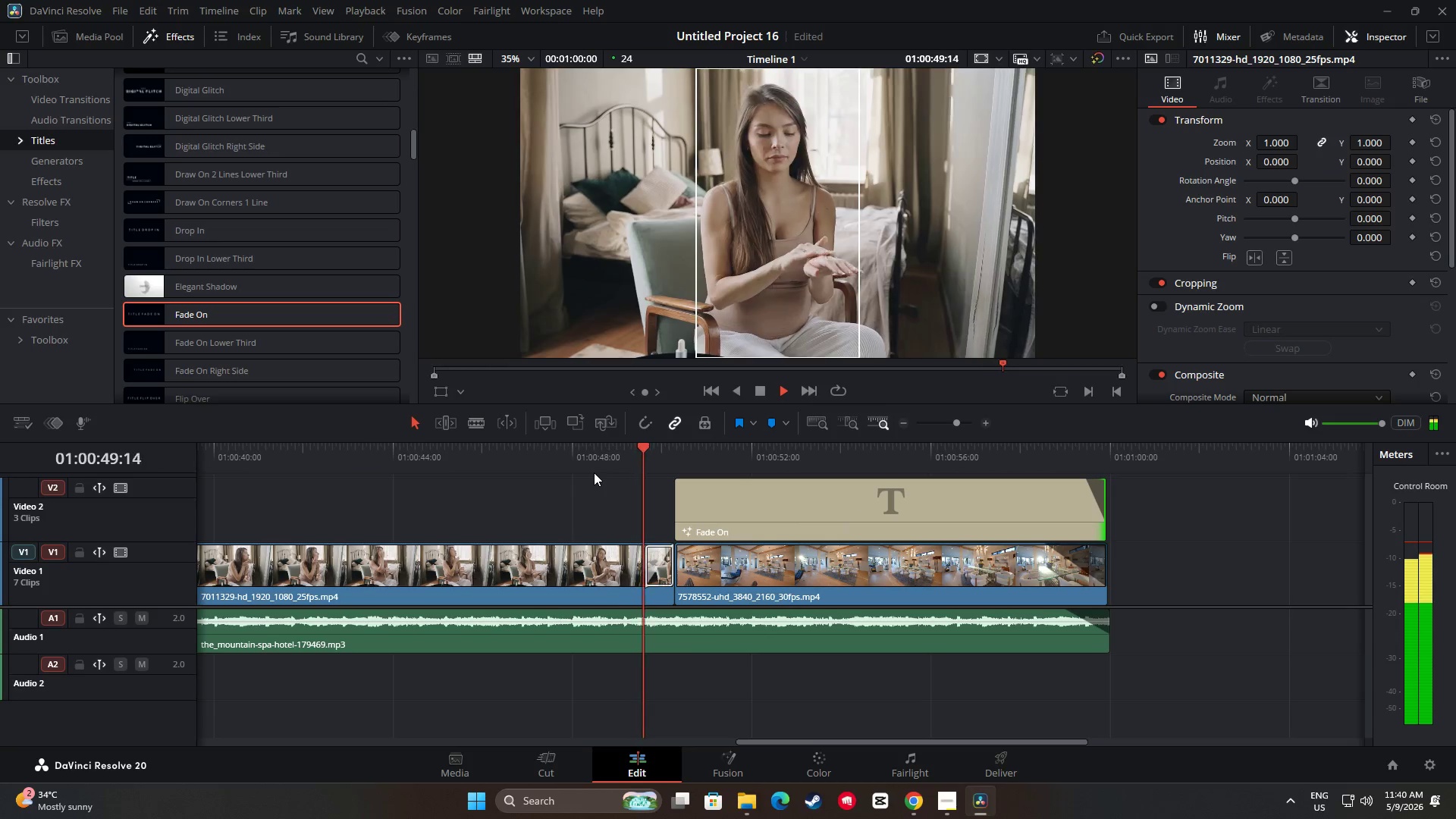 
key(Space)
 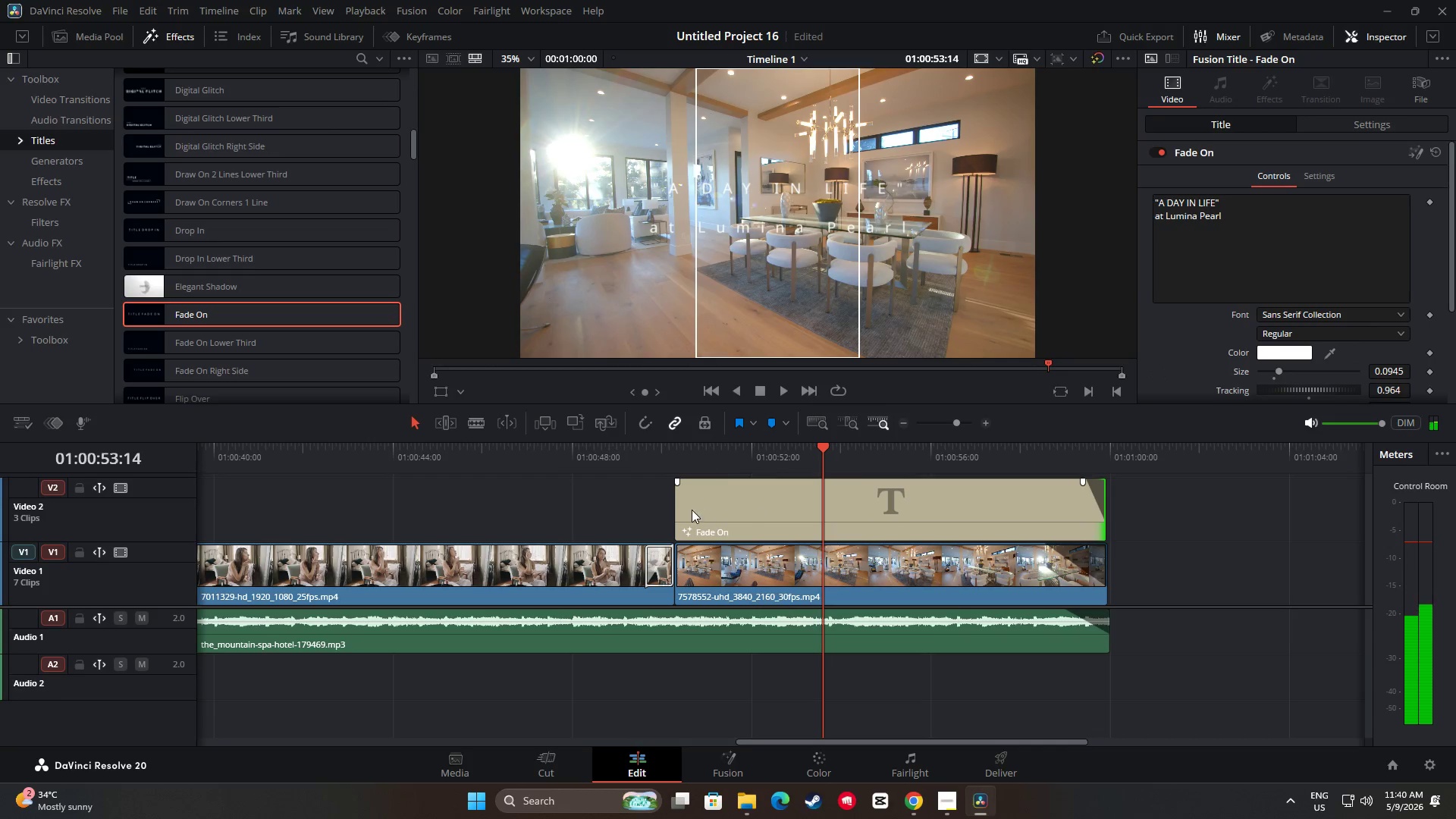 
left_click_drag(start_coordinate=[679, 509], to_coordinate=[579, 504])
 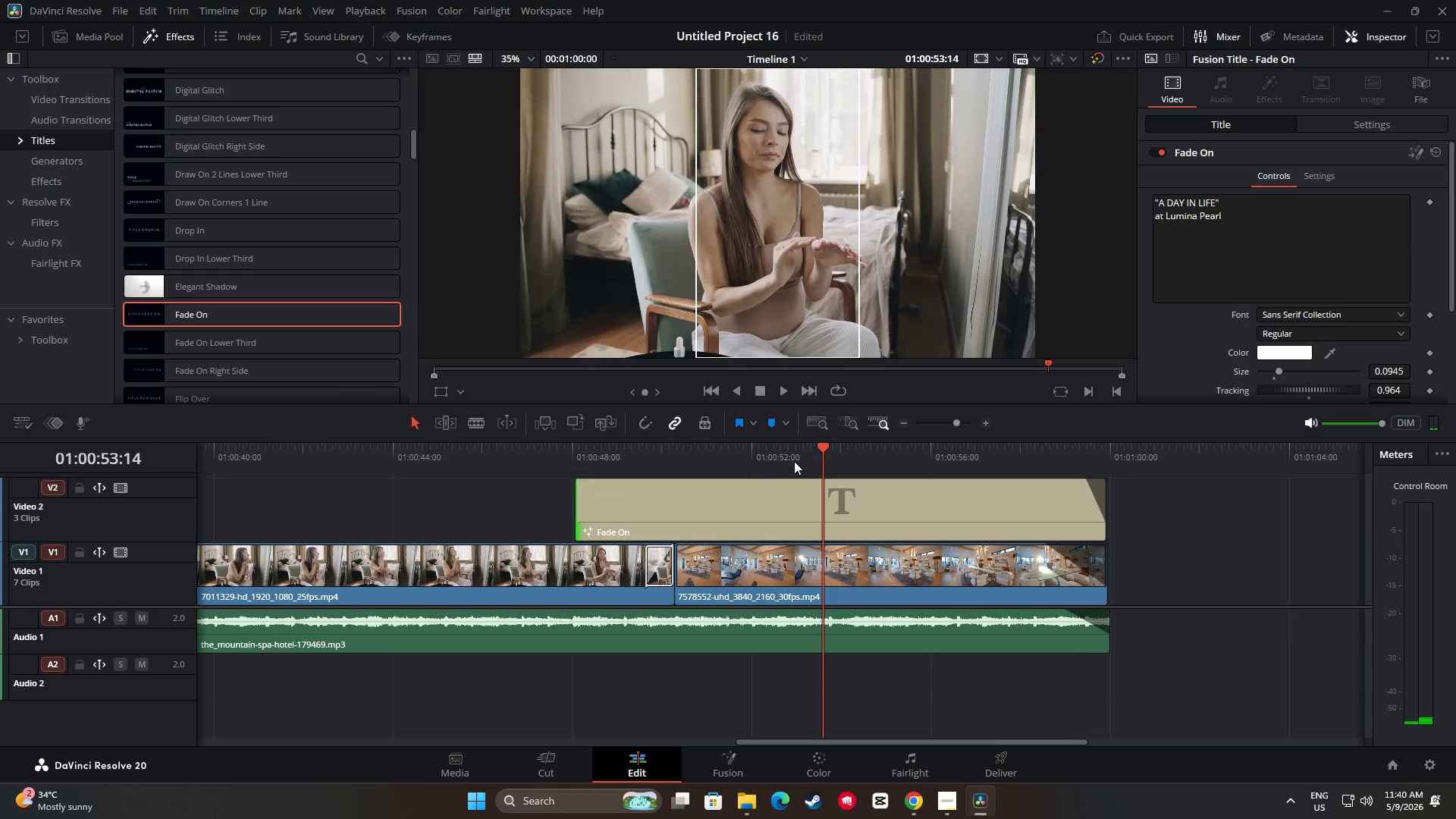 
left_click_drag(start_coordinate=[817, 450], to_coordinate=[538, 464])
 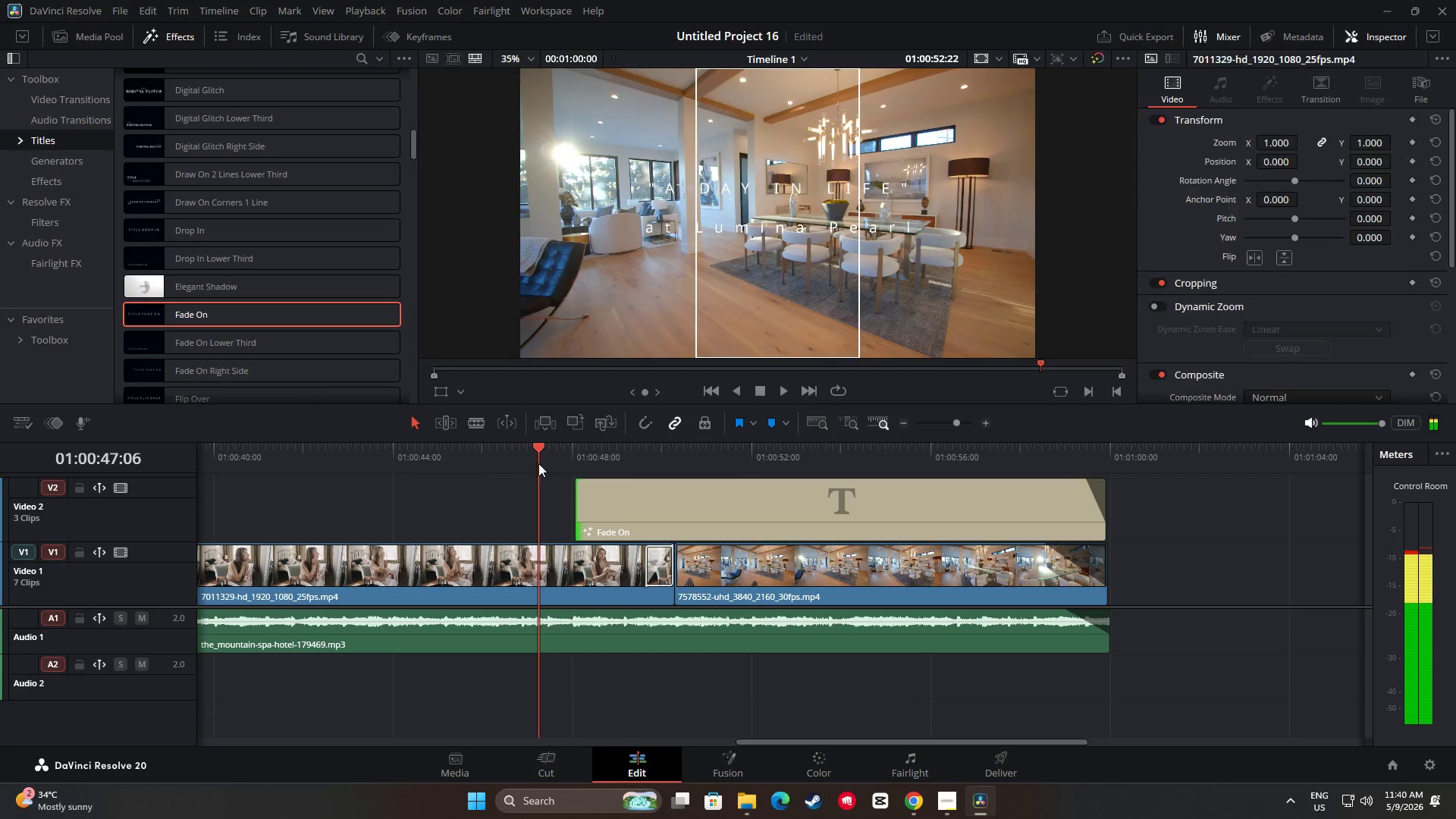 
key(Space)
 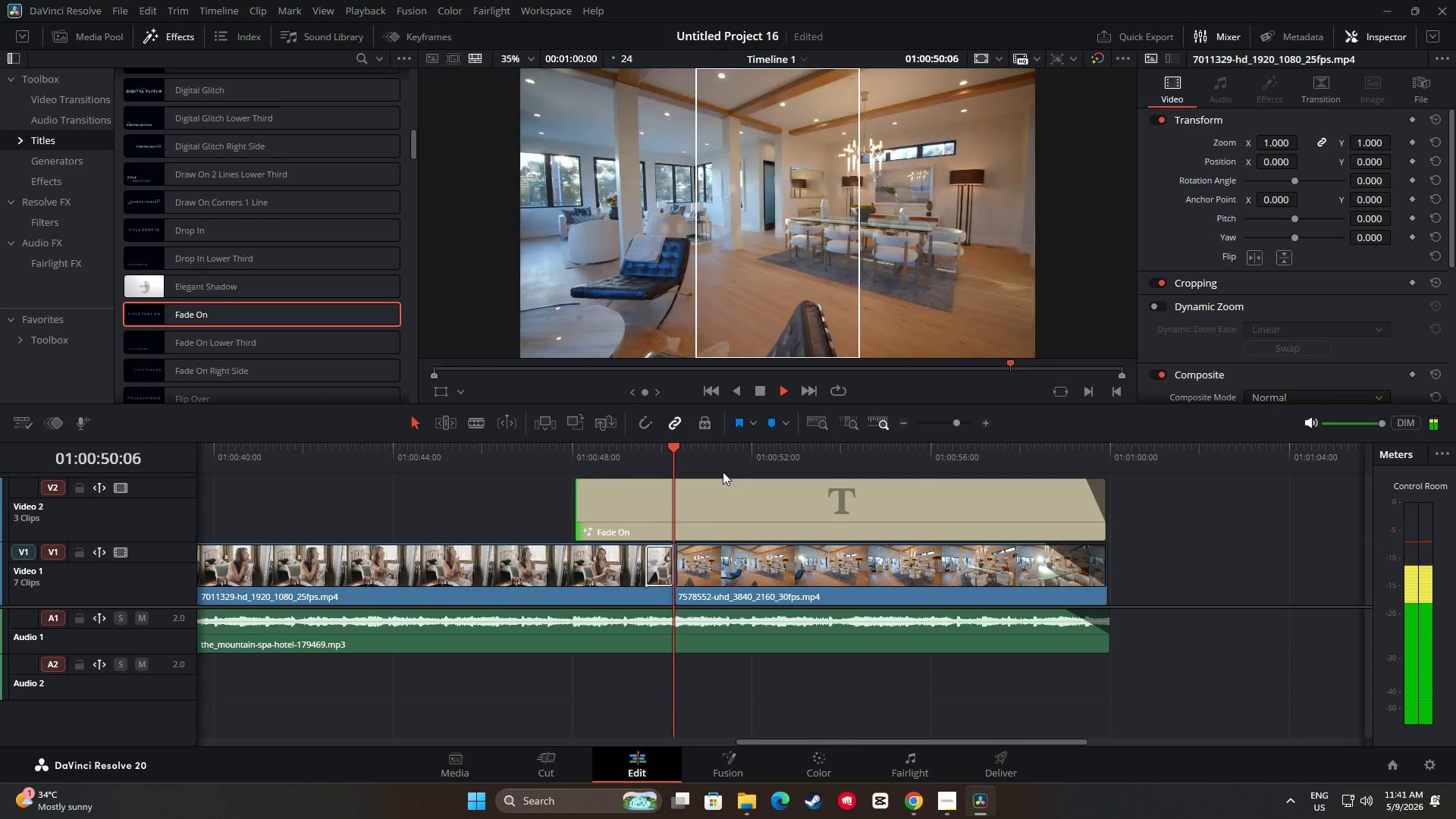 
key(Space)
 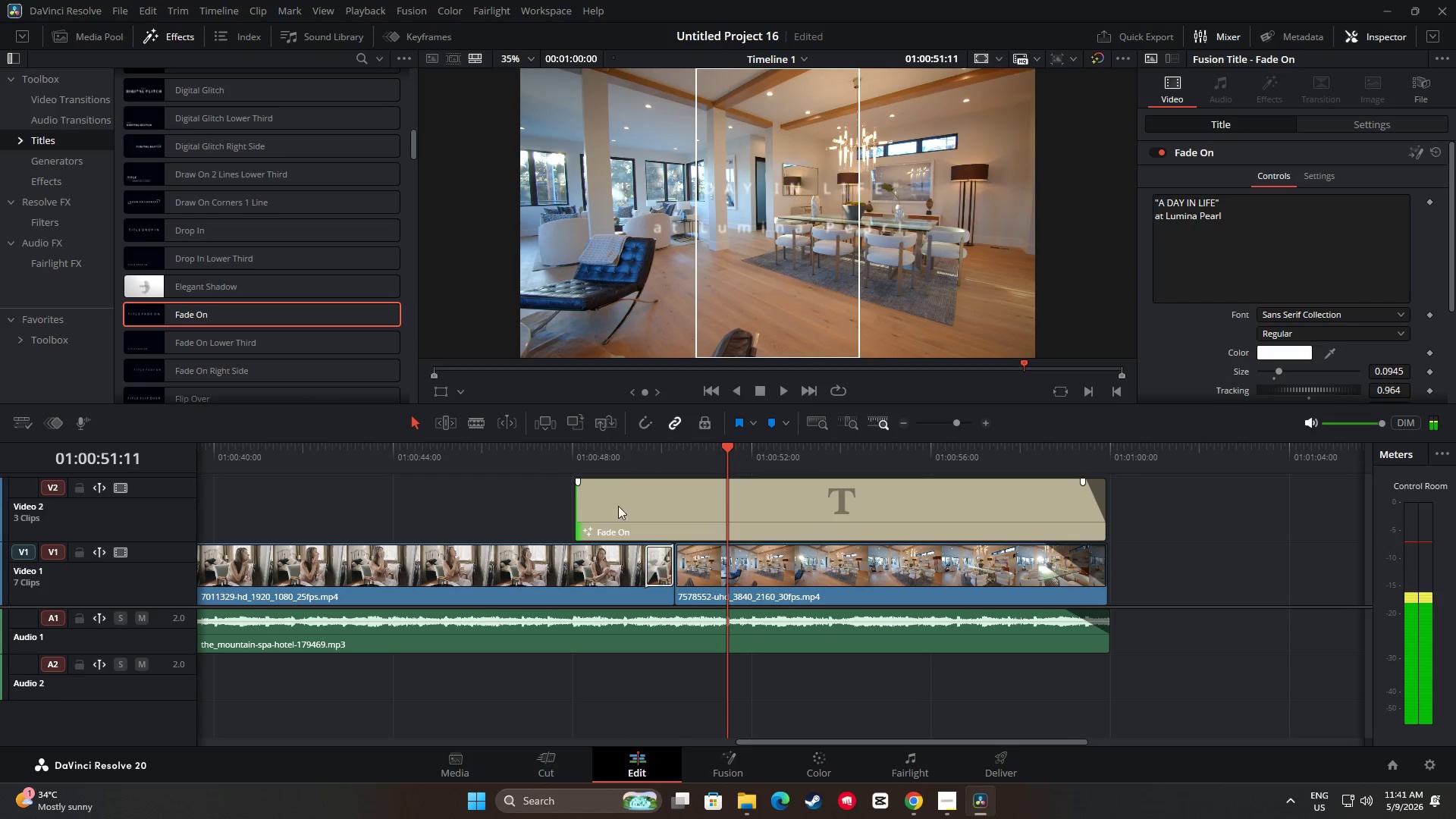 
left_click_drag(start_coordinate=[585, 508], to_coordinate=[606, 507])
 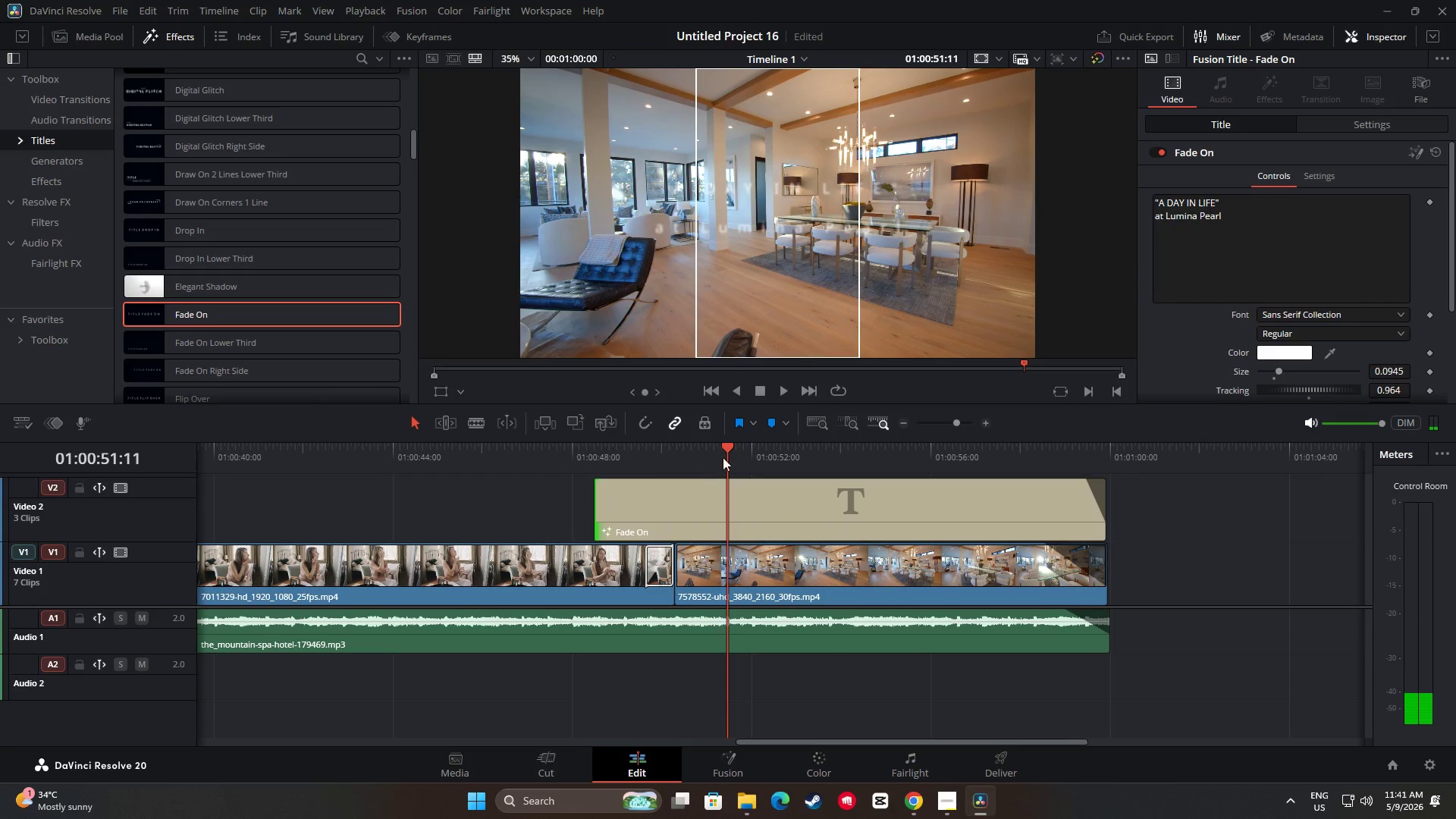 
left_click_drag(start_coordinate=[730, 448], to_coordinate=[569, 457])
 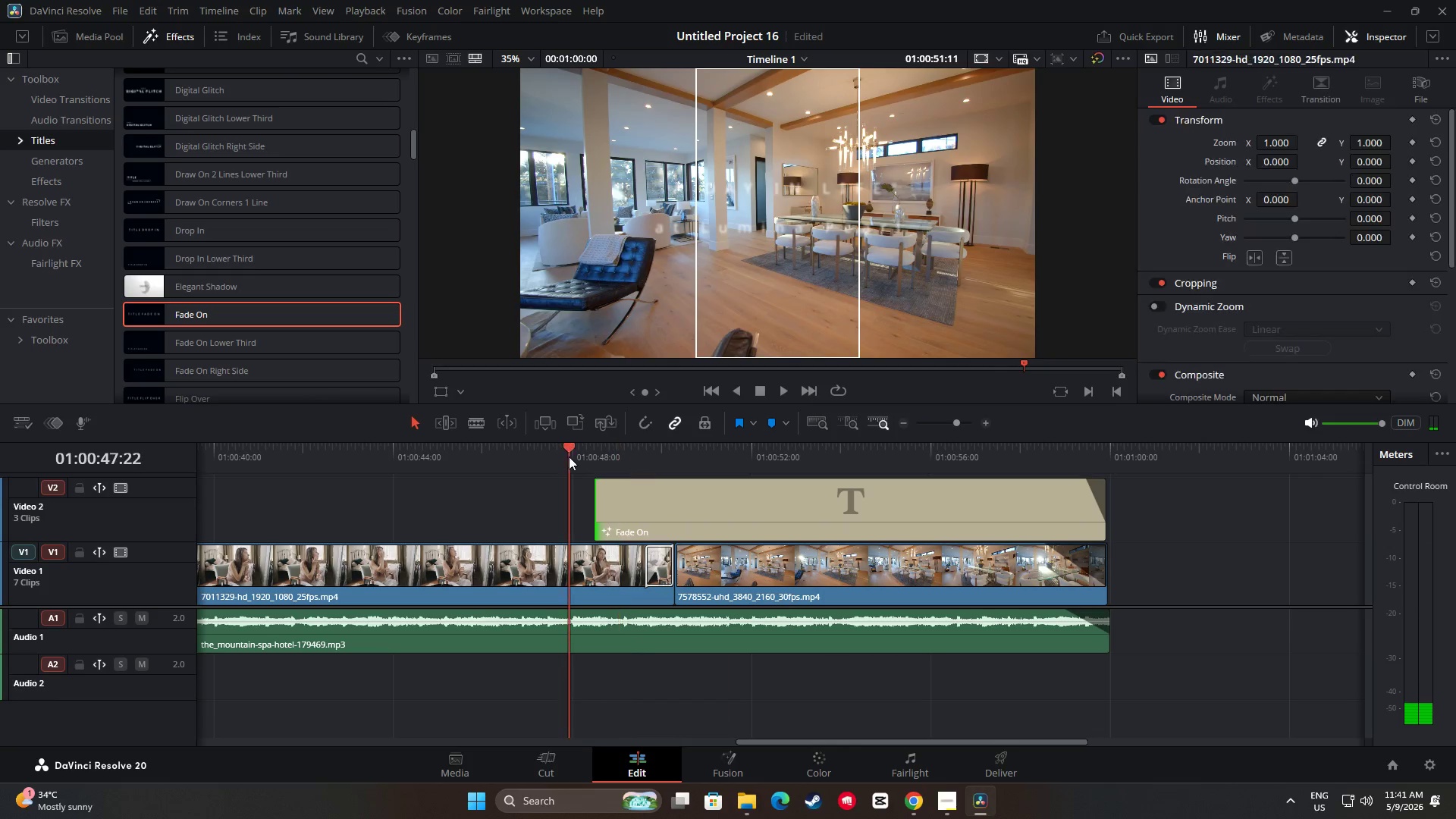 
key(Space)
 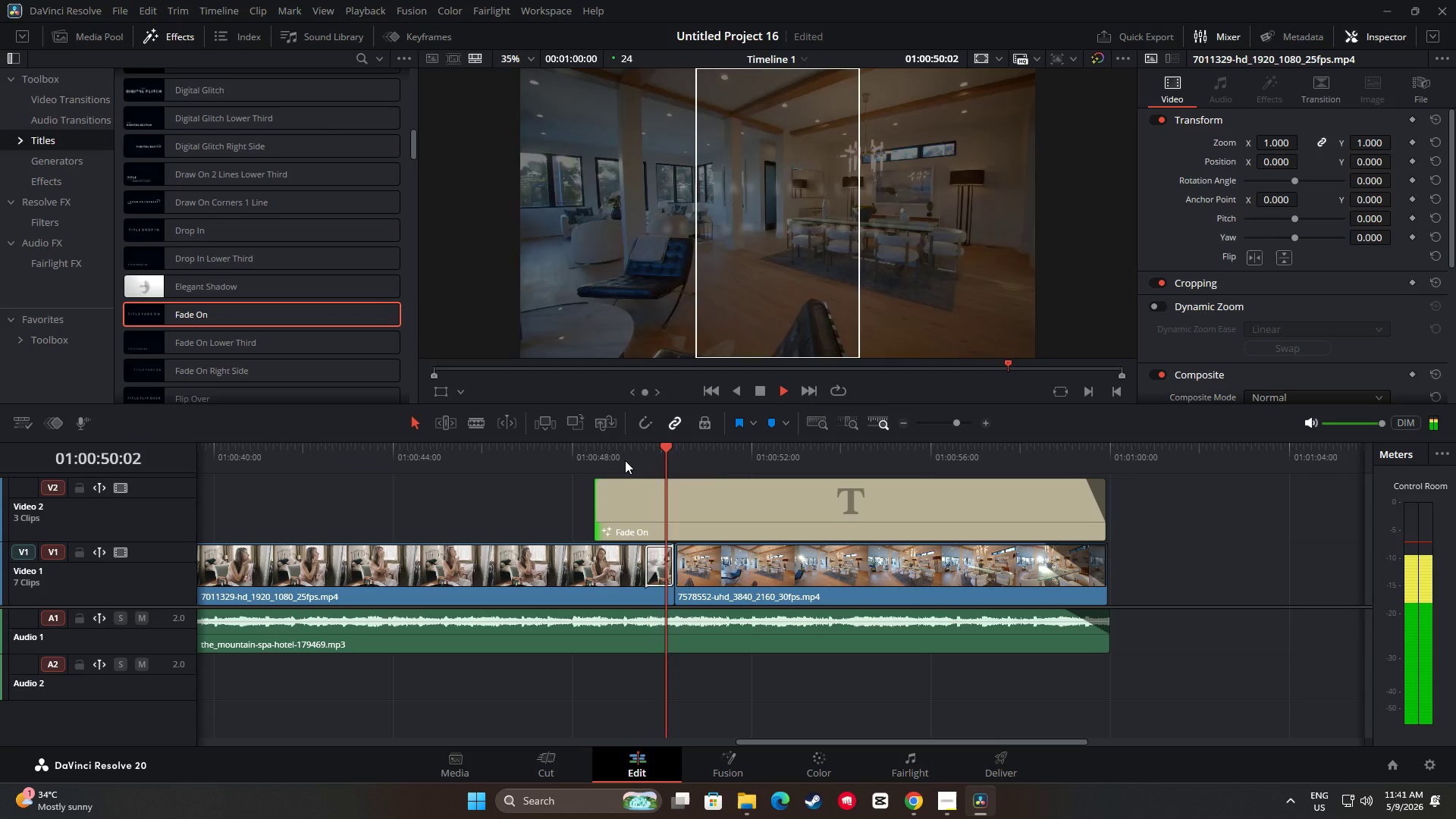 
key(Space)
 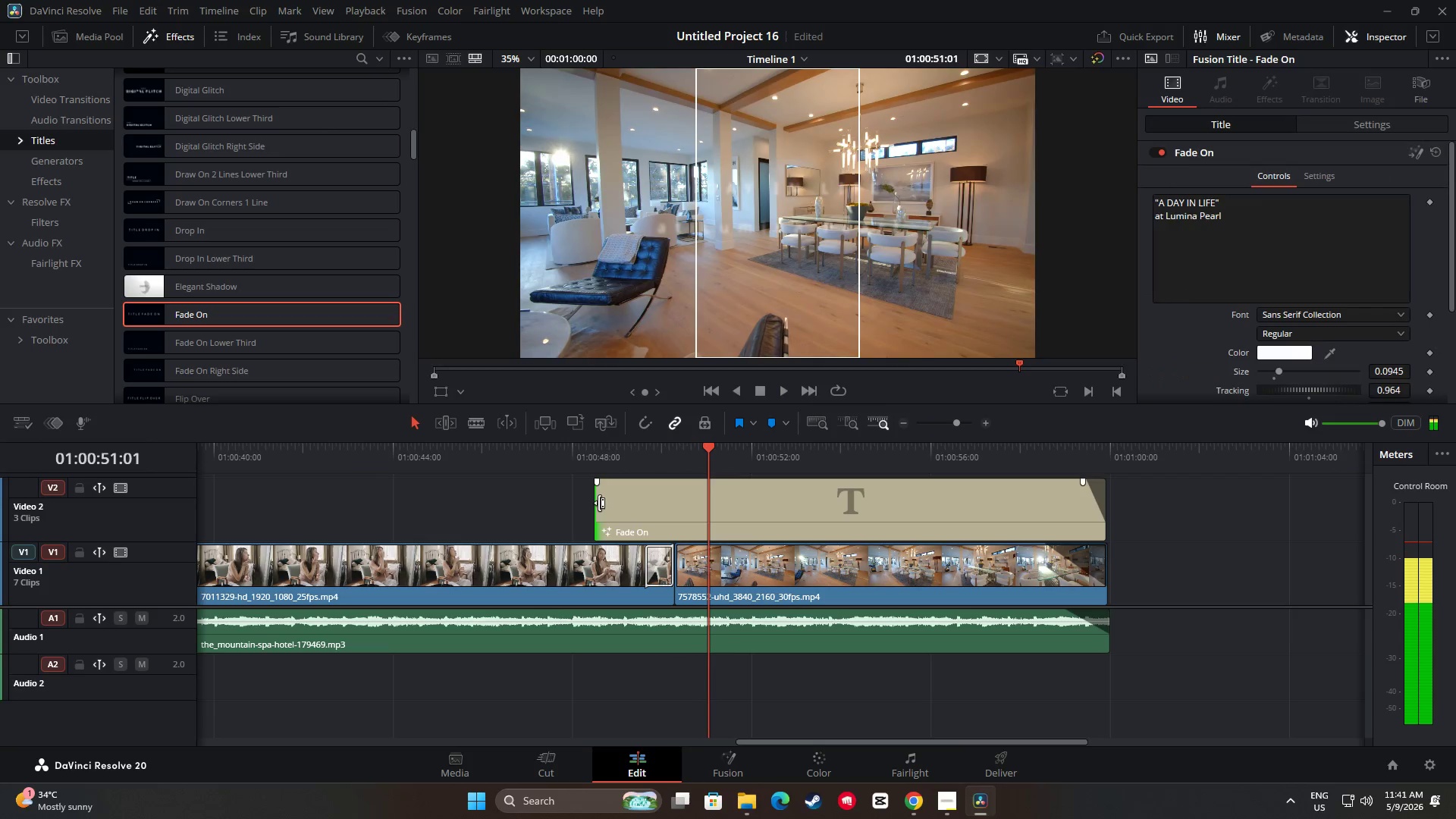 
left_click_drag(start_coordinate=[601, 503], to_coordinate=[630, 506])
 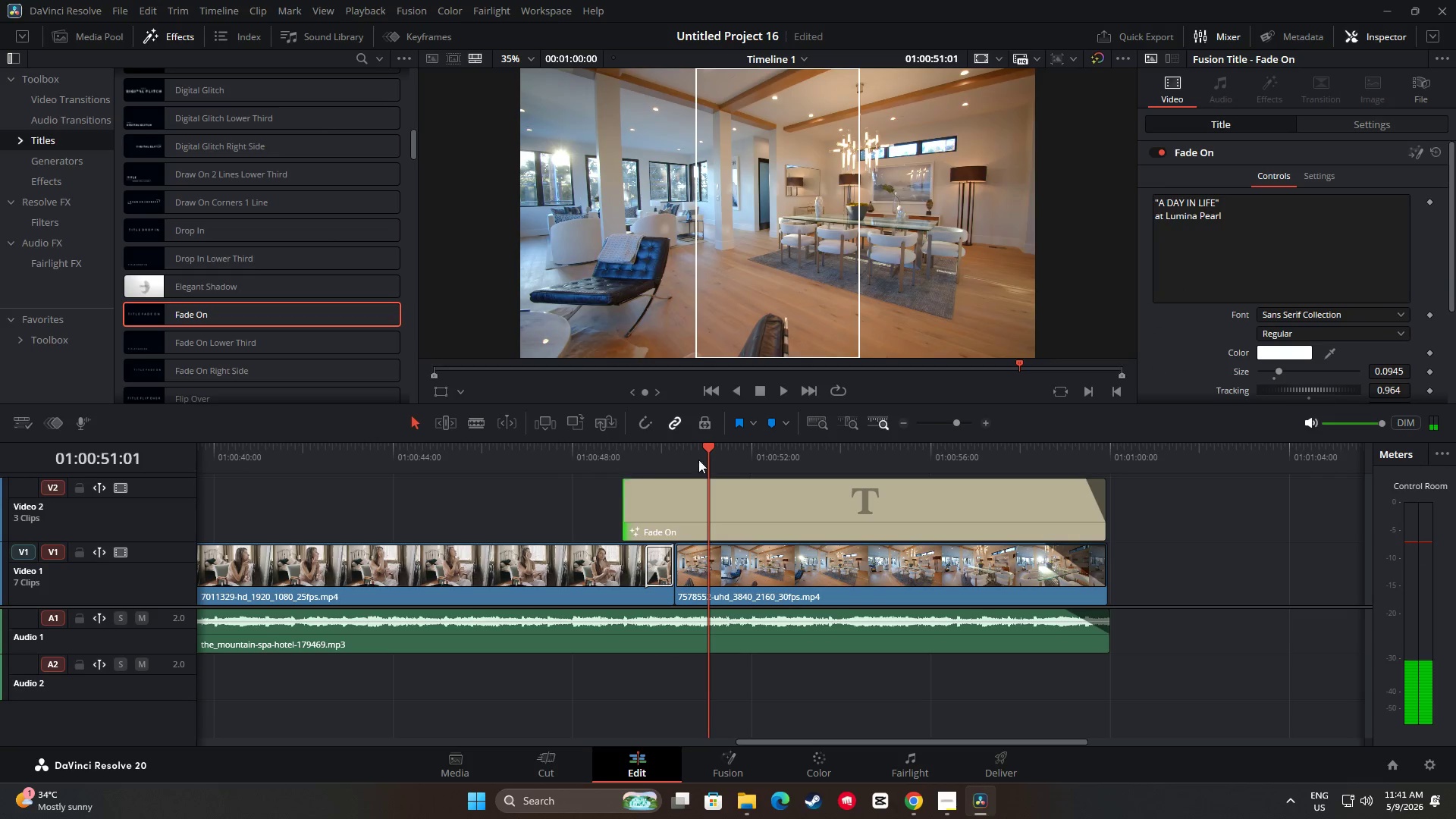 
left_click_drag(start_coordinate=[707, 451], to_coordinate=[595, 462])
 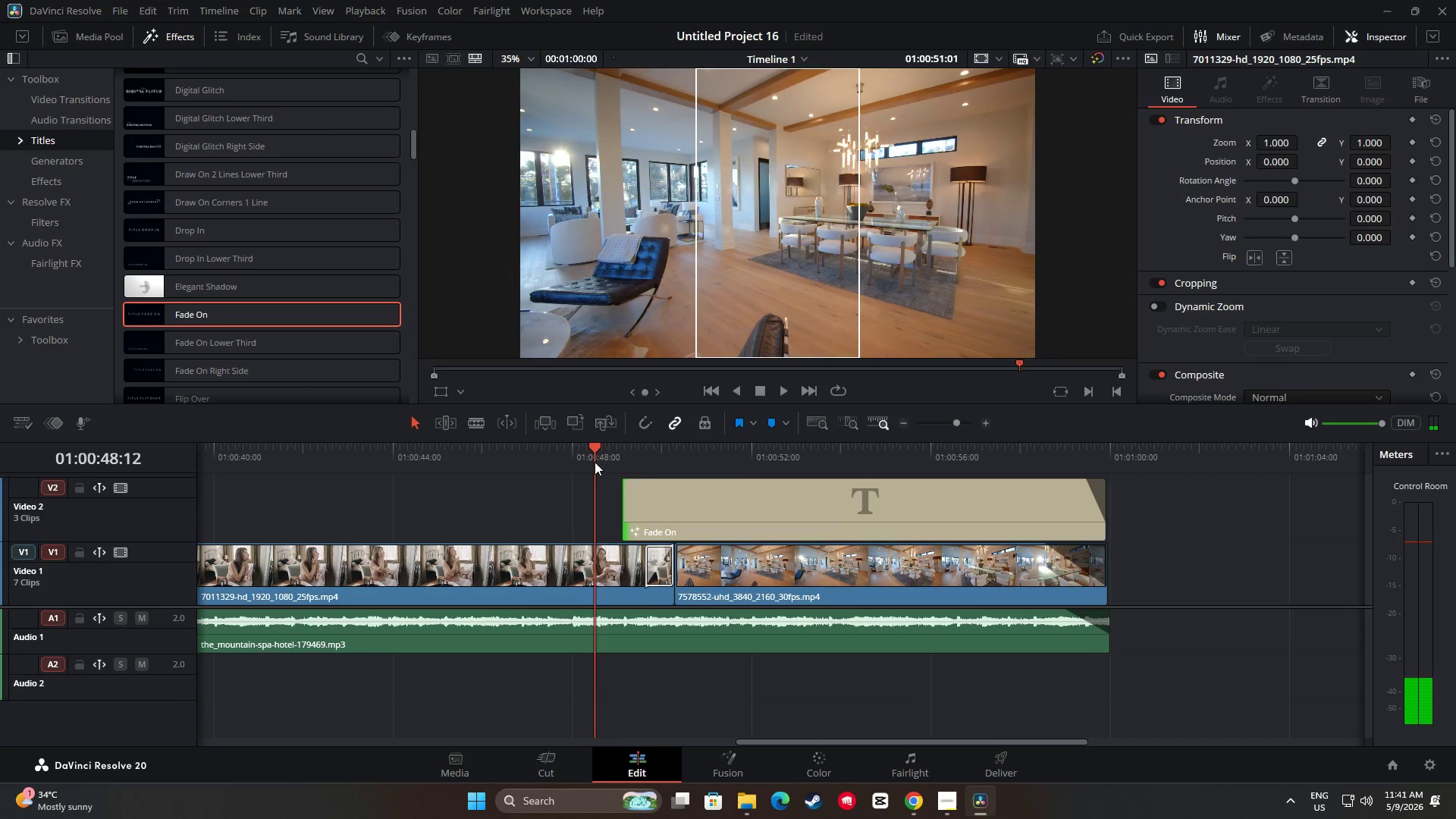 
key(Space)
 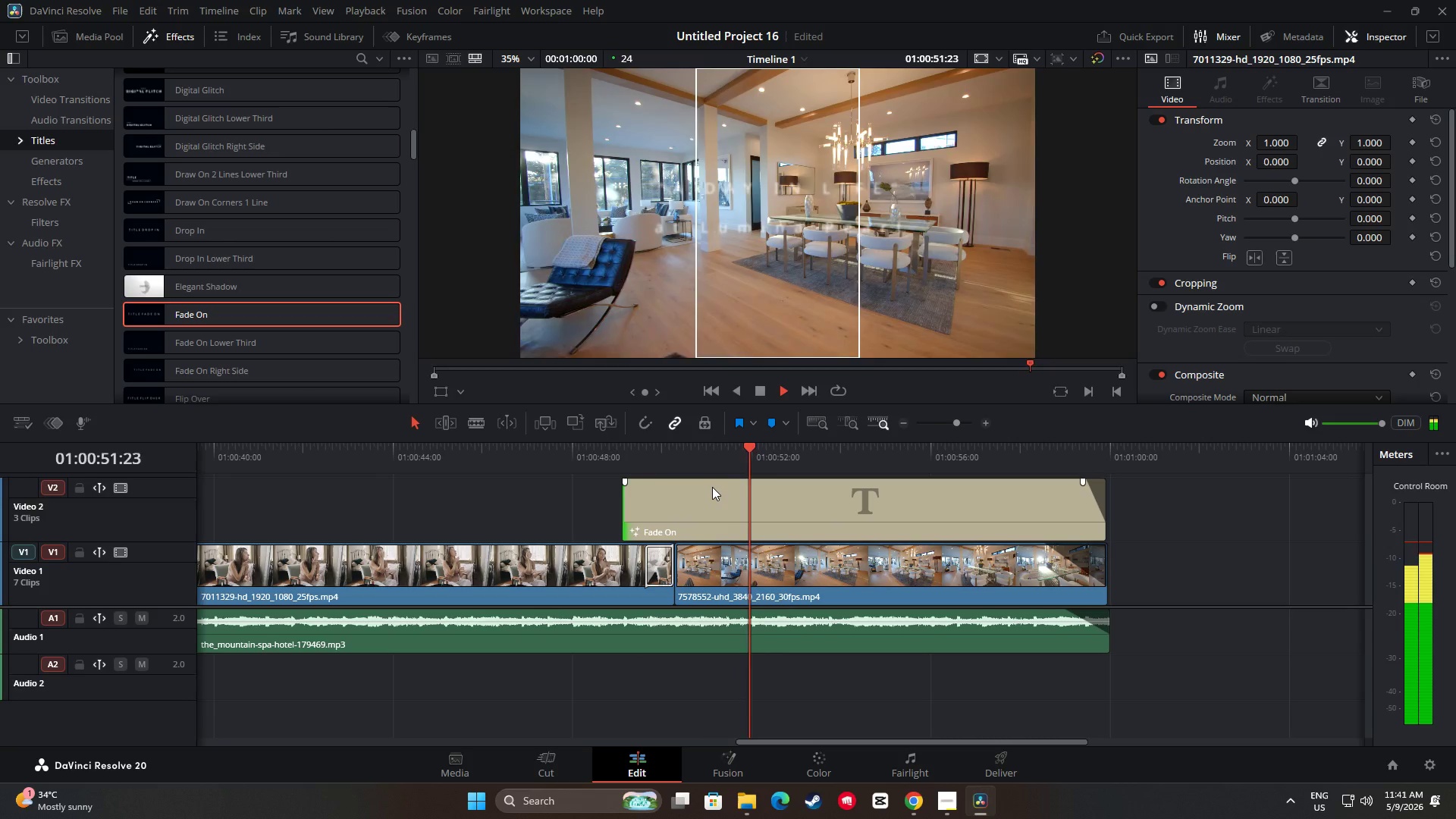 
key(Space)
 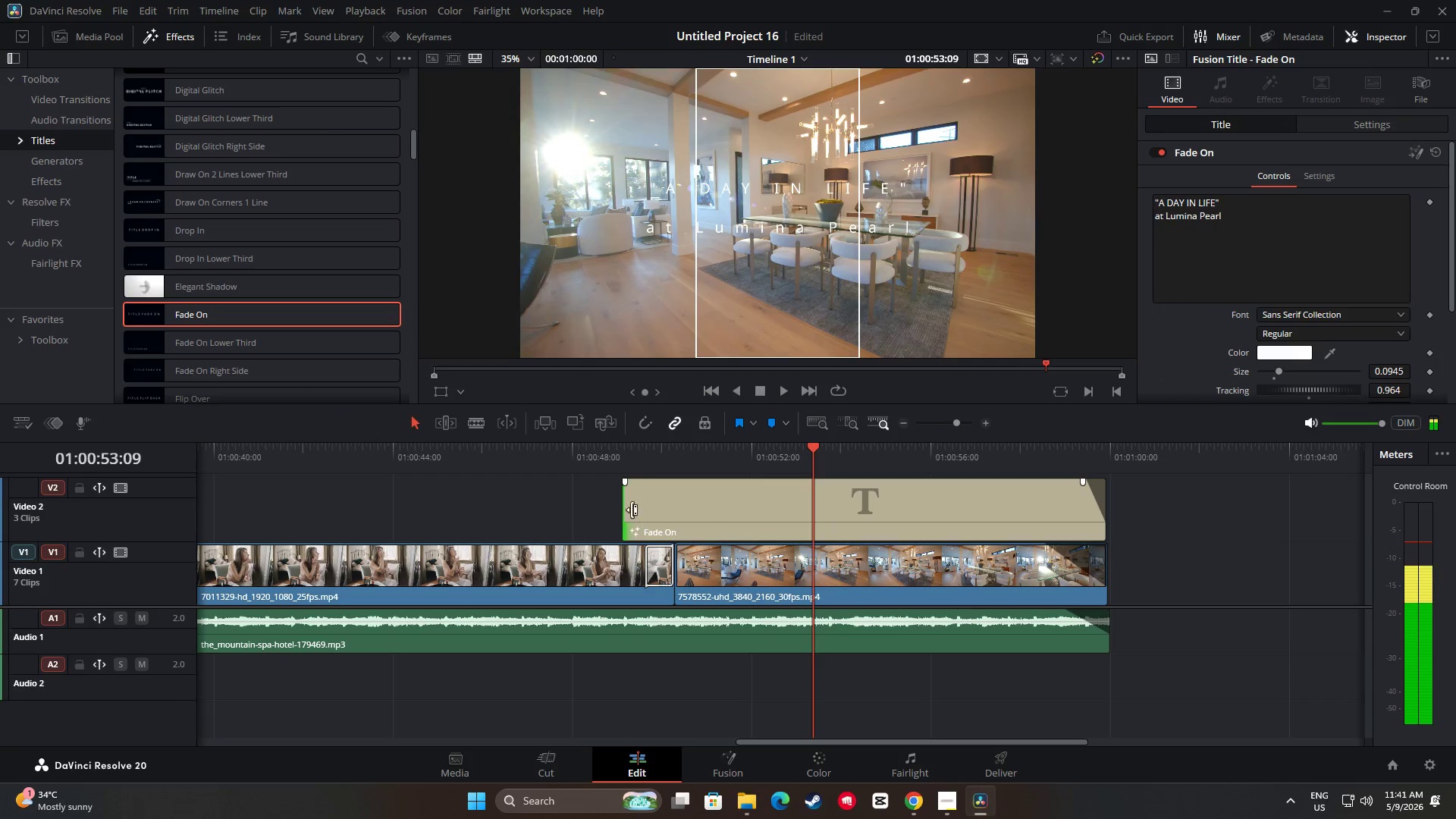 
left_click_drag(start_coordinate=[631, 510], to_coordinate=[640, 510])
 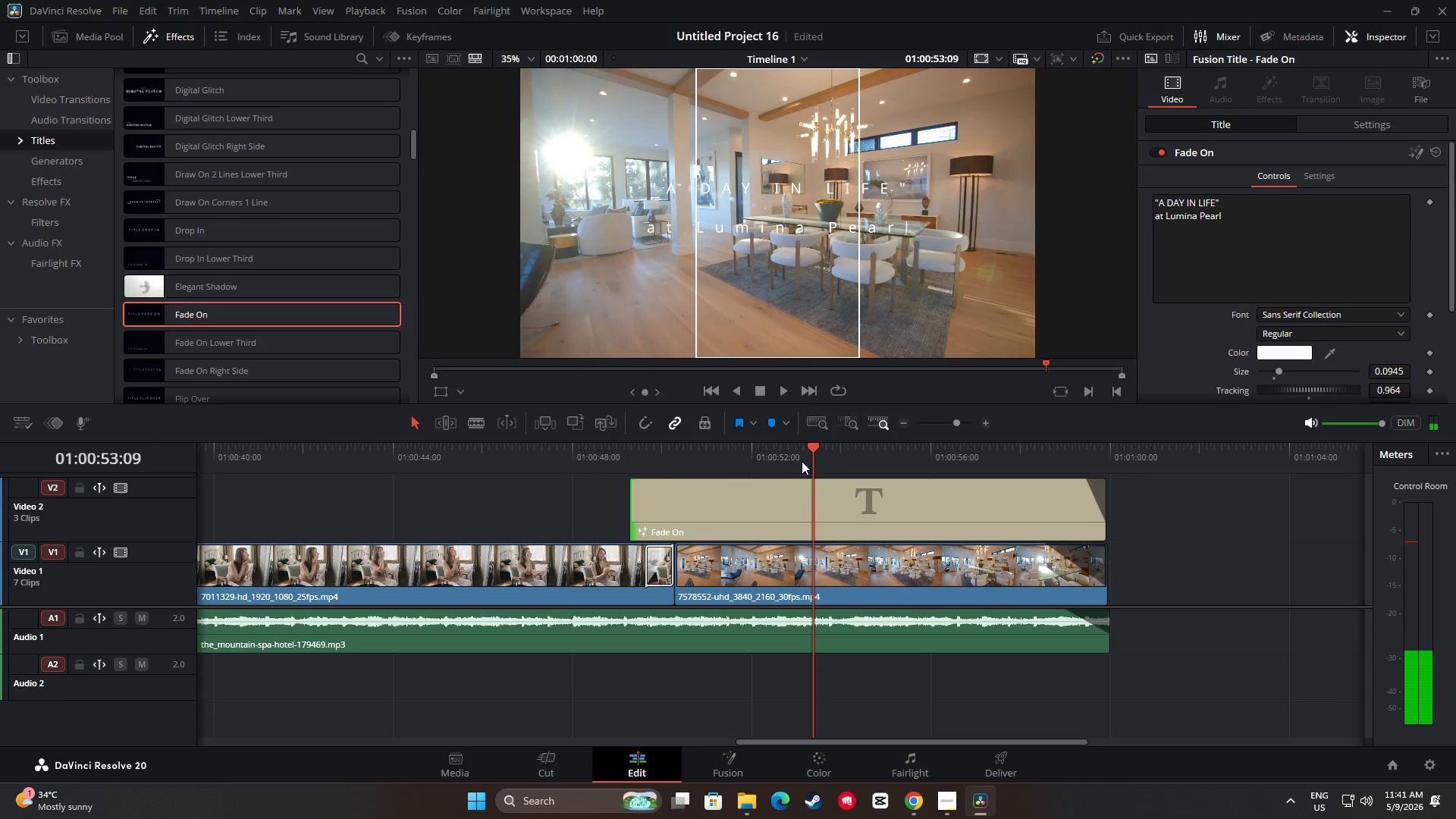 
left_click_drag(start_coordinate=[805, 450], to_coordinate=[610, 456])
 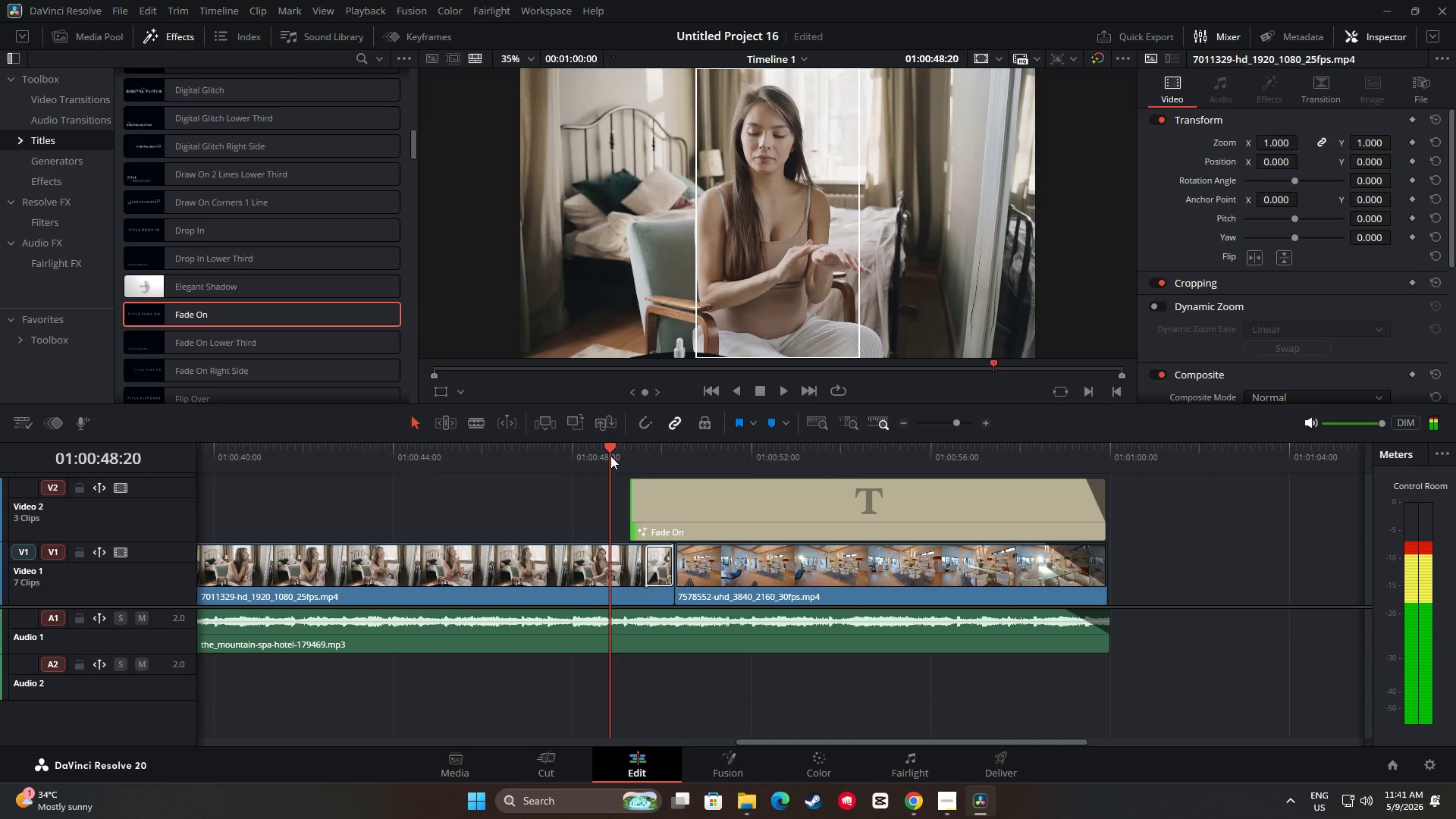 
key(Space)
 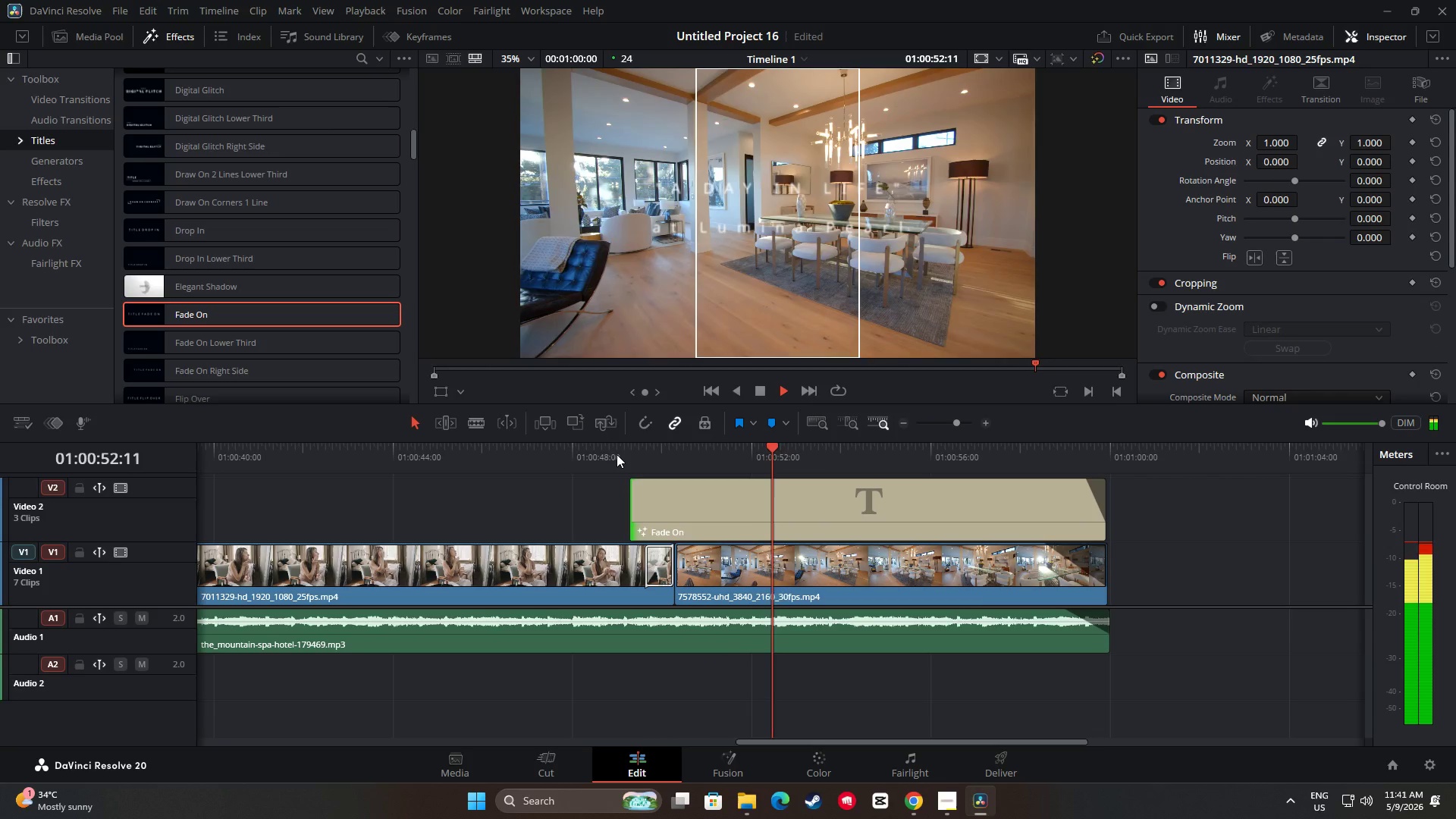 
wait(8.77)
 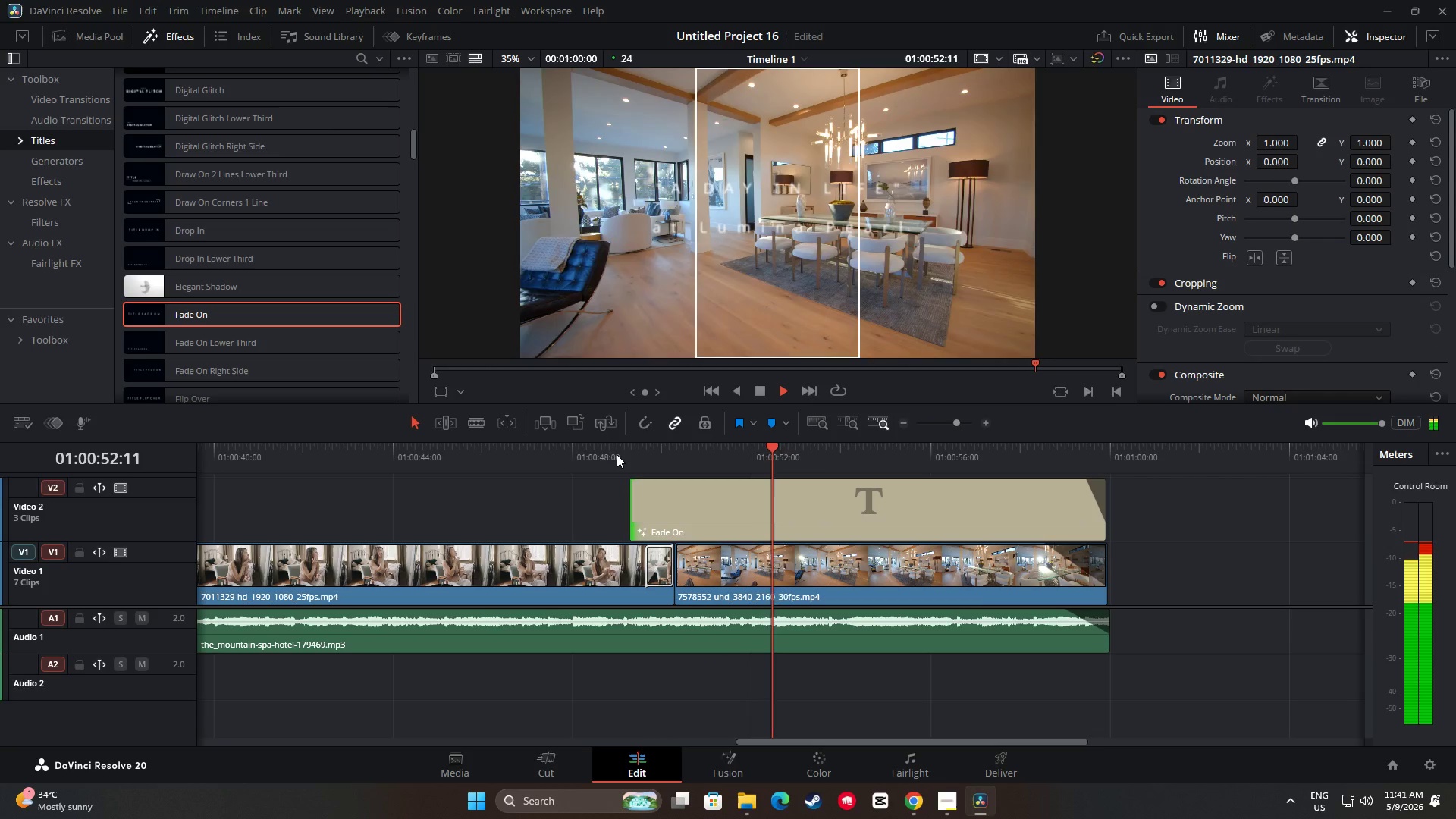 
key(Space)
 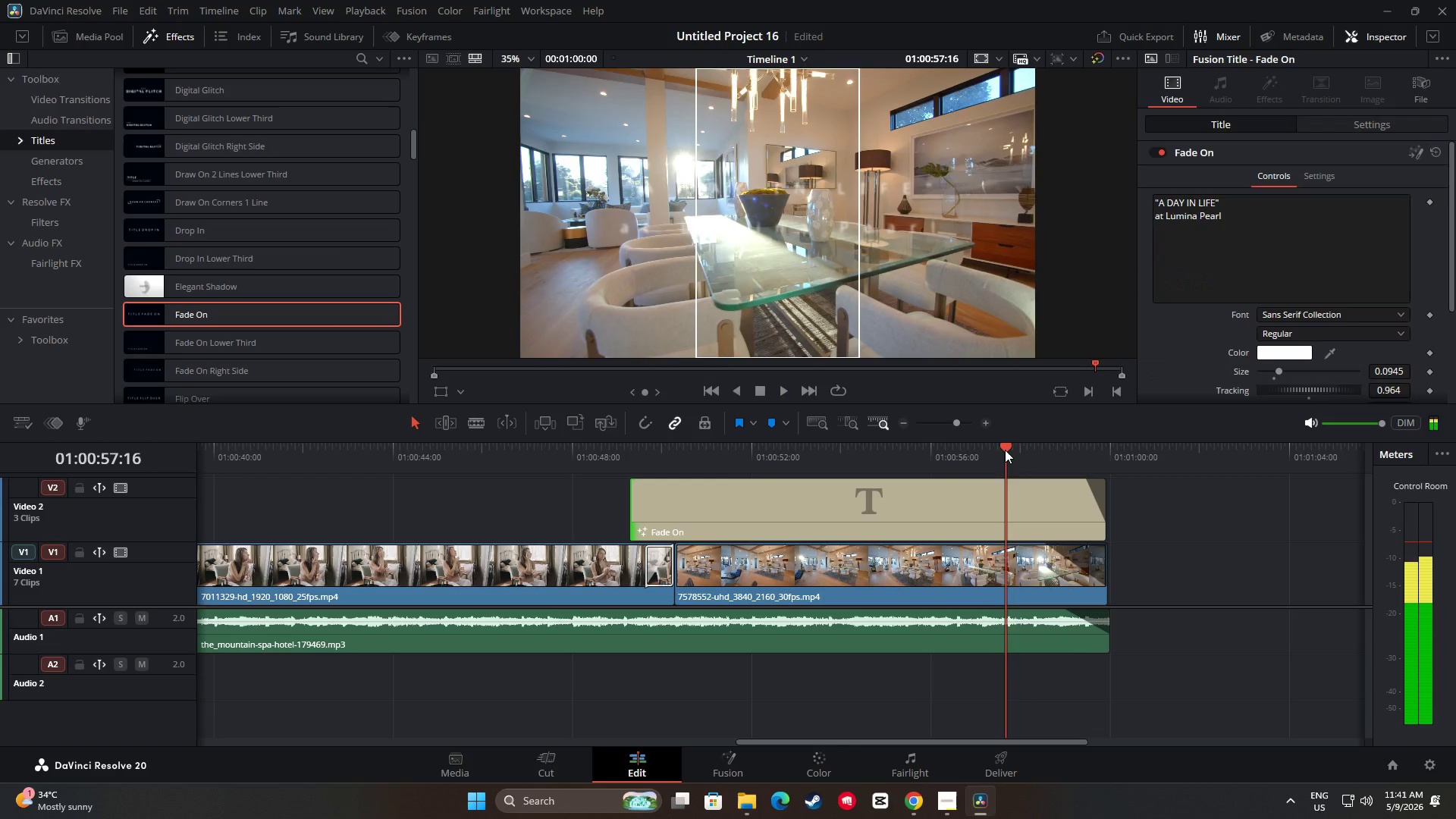 
left_click_drag(start_coordinate=[1005, 450], to_coordinate=[78, 504])
 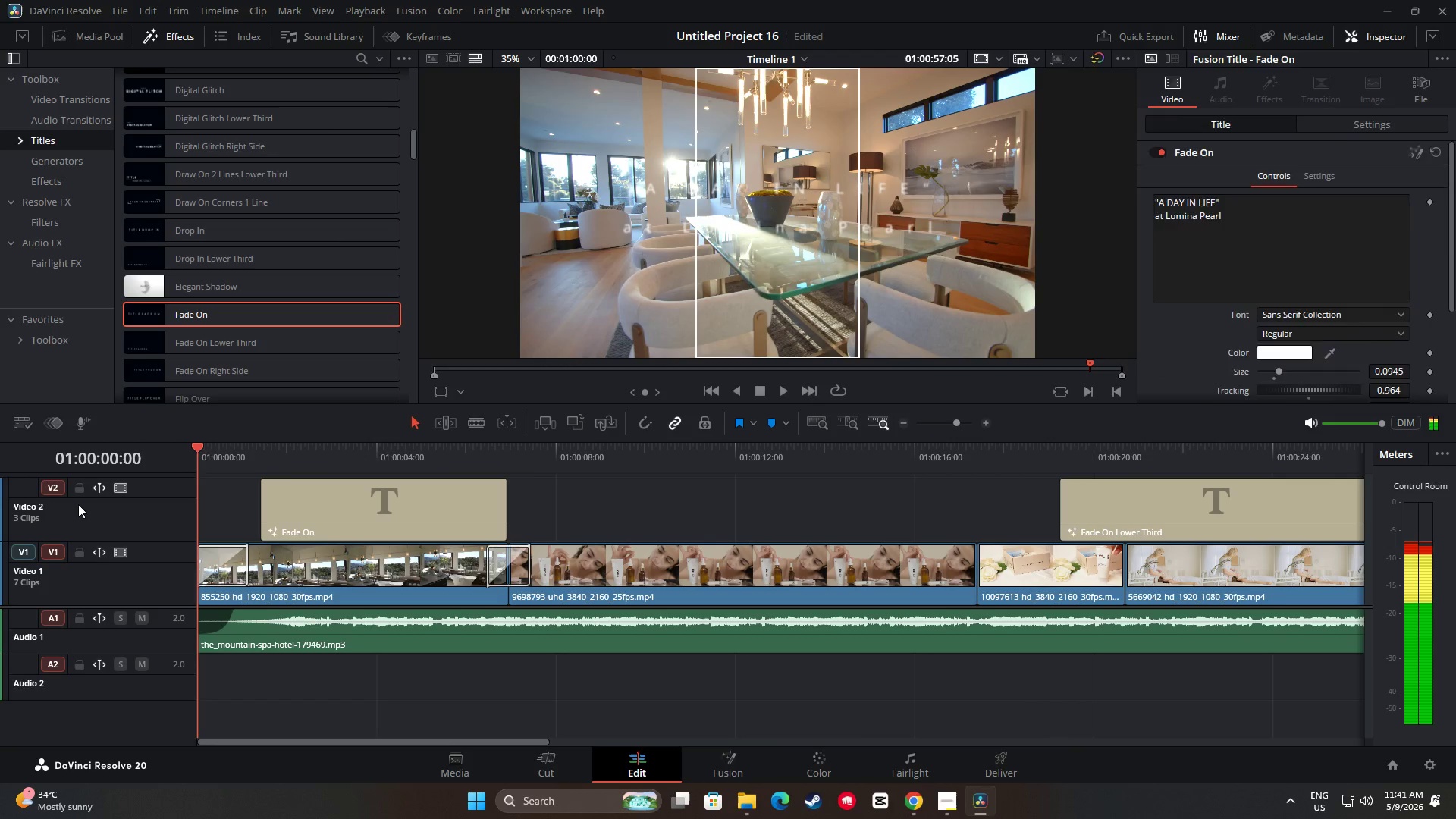 
key(Space)
 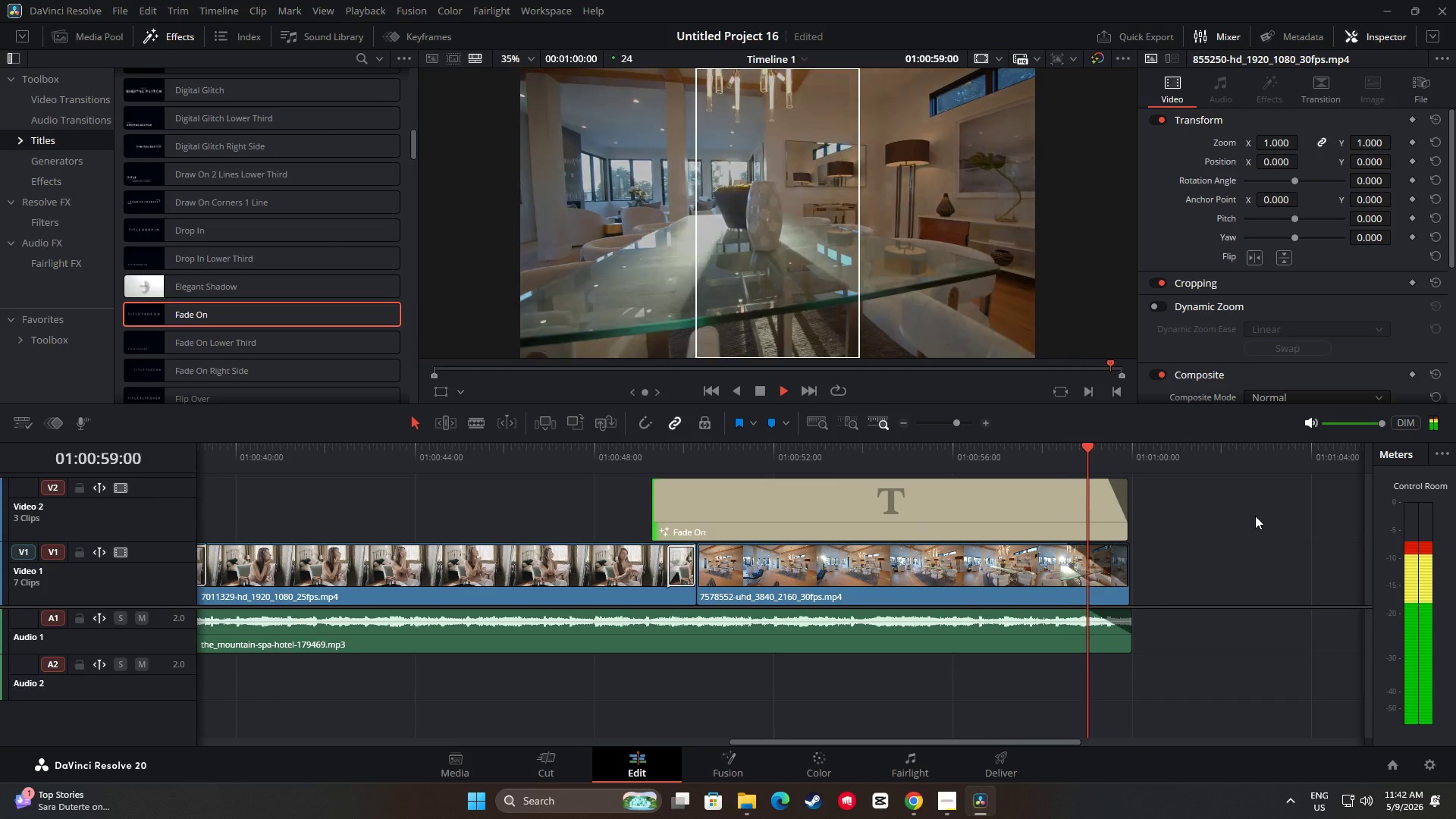 
wait(64.21)
 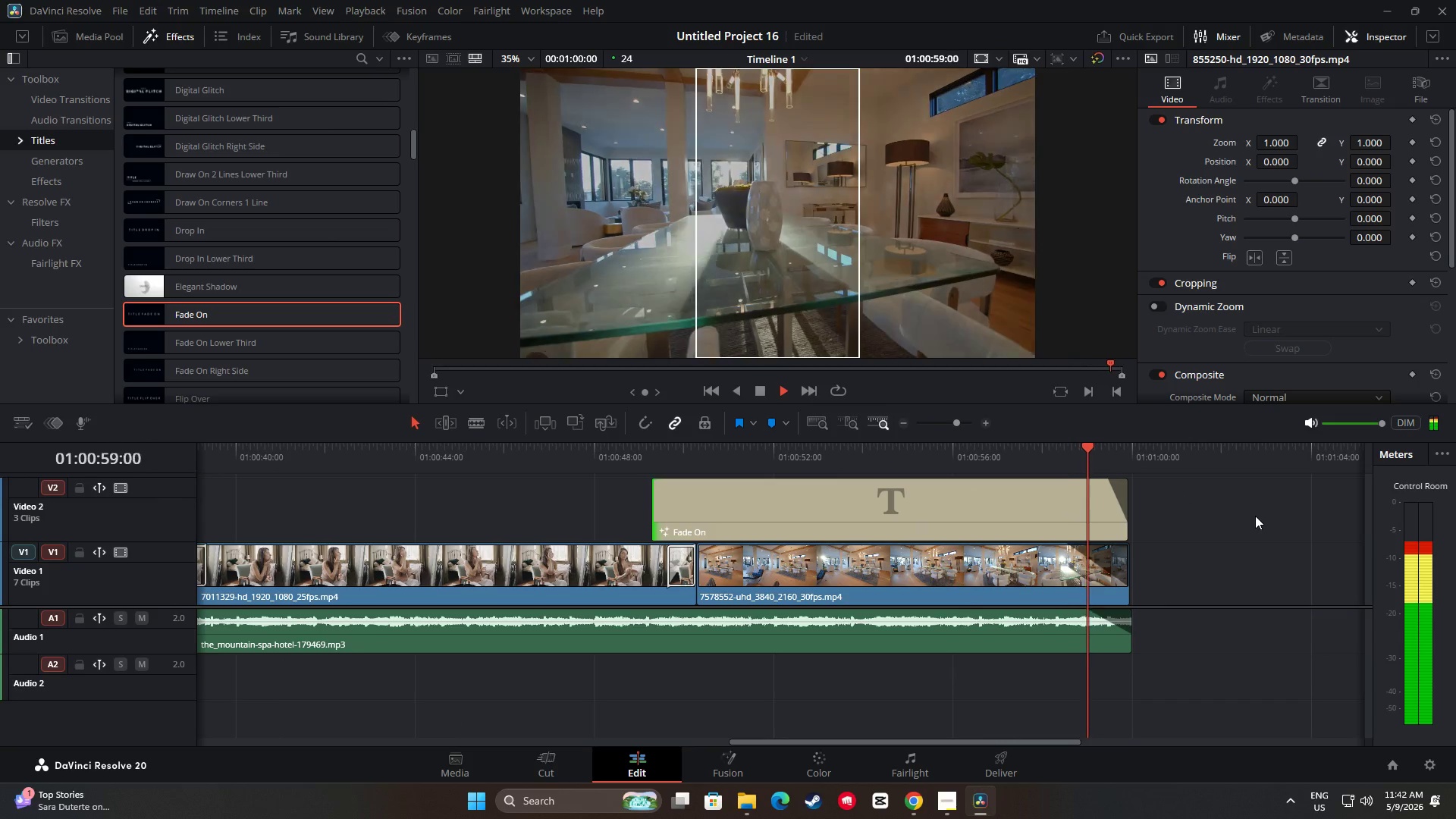 
mouse_move([1123, 585])
 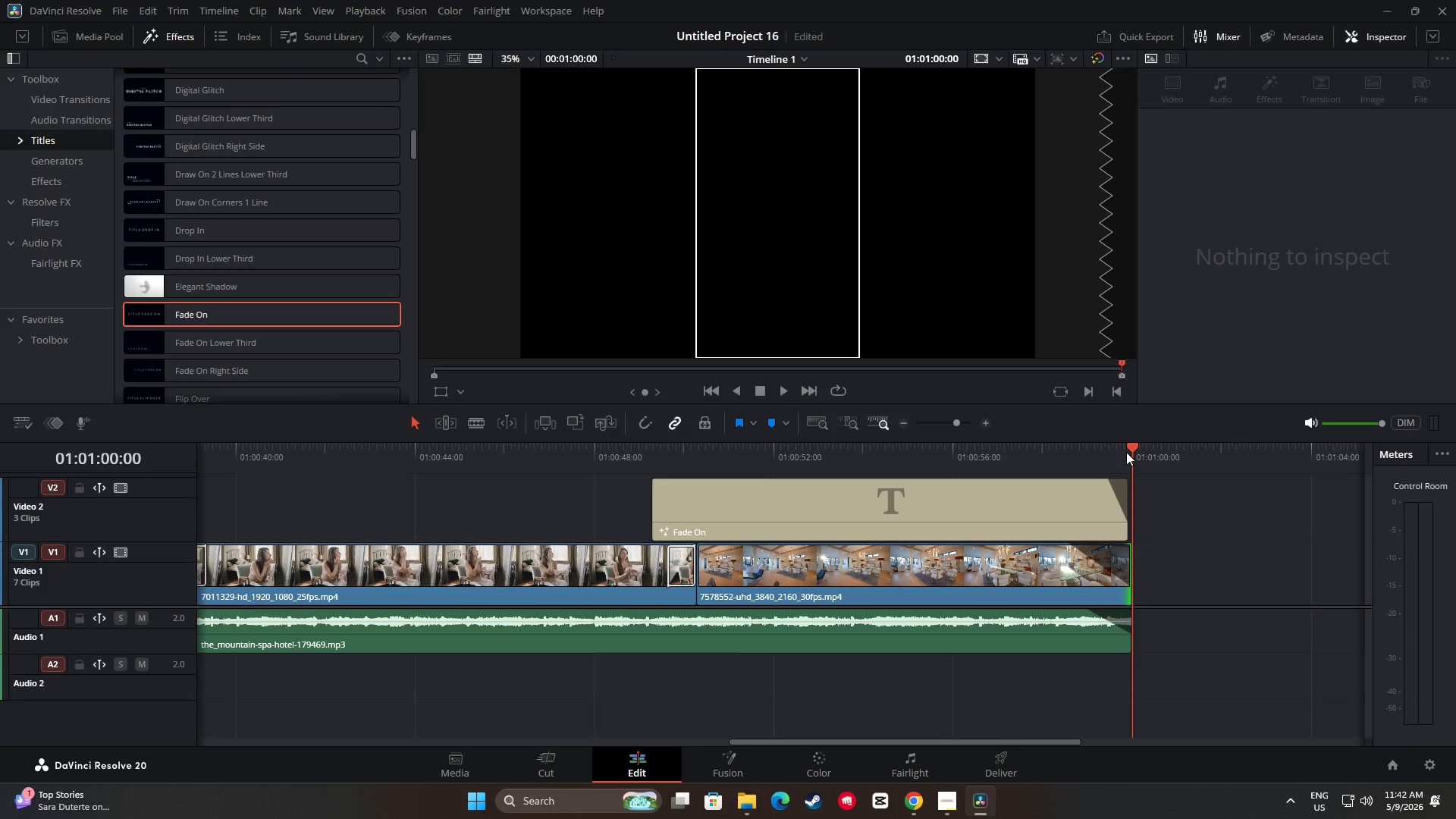 
left_click_drag(start_coordinate=[1128, 448], to_coordinate=[1062, 447])
 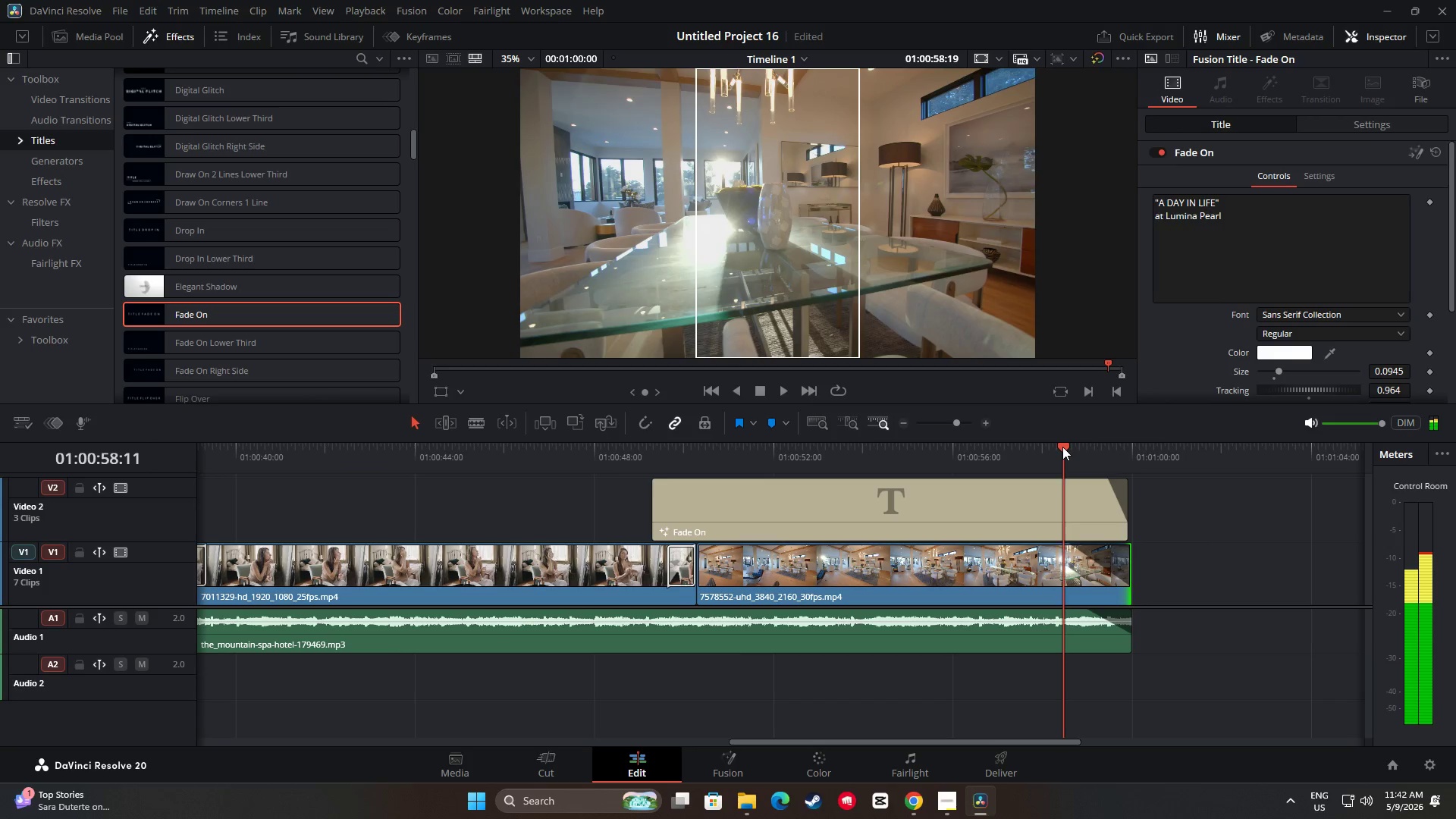 
key(Space)
 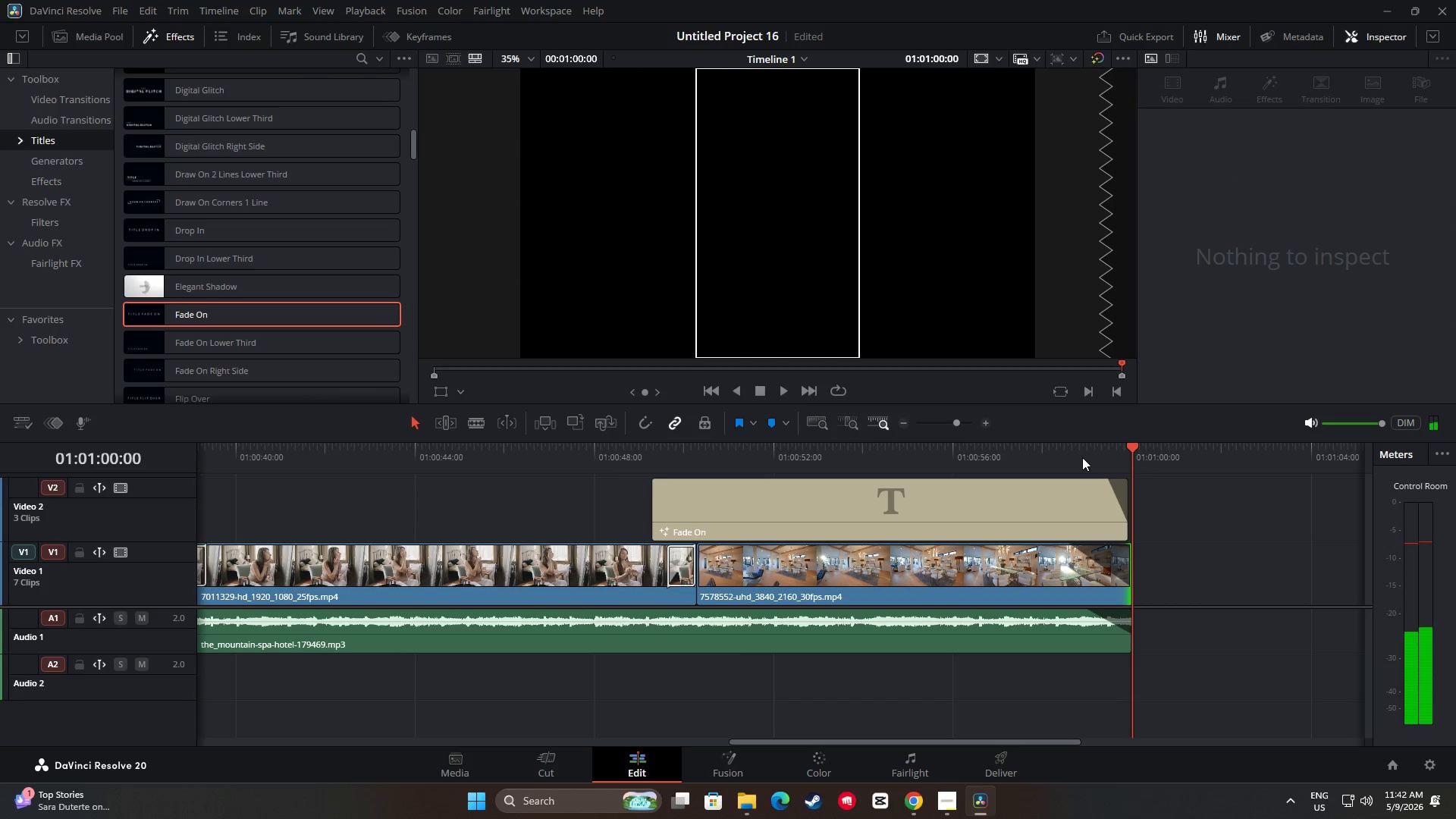 
left_click_drag(start_coordinate=[1130, 451], to_coordinate=[1065, 459])
 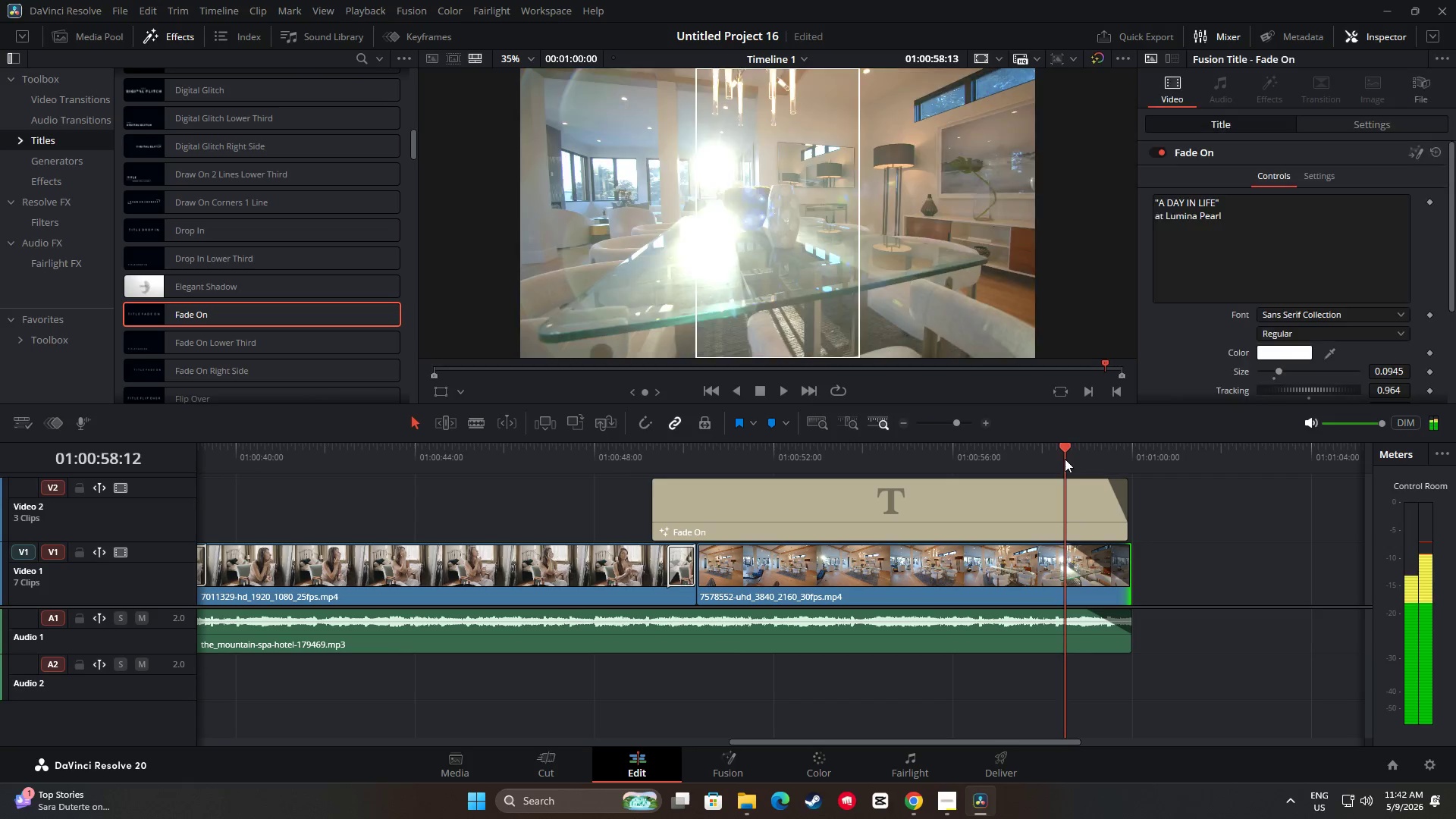 
key(Space)
 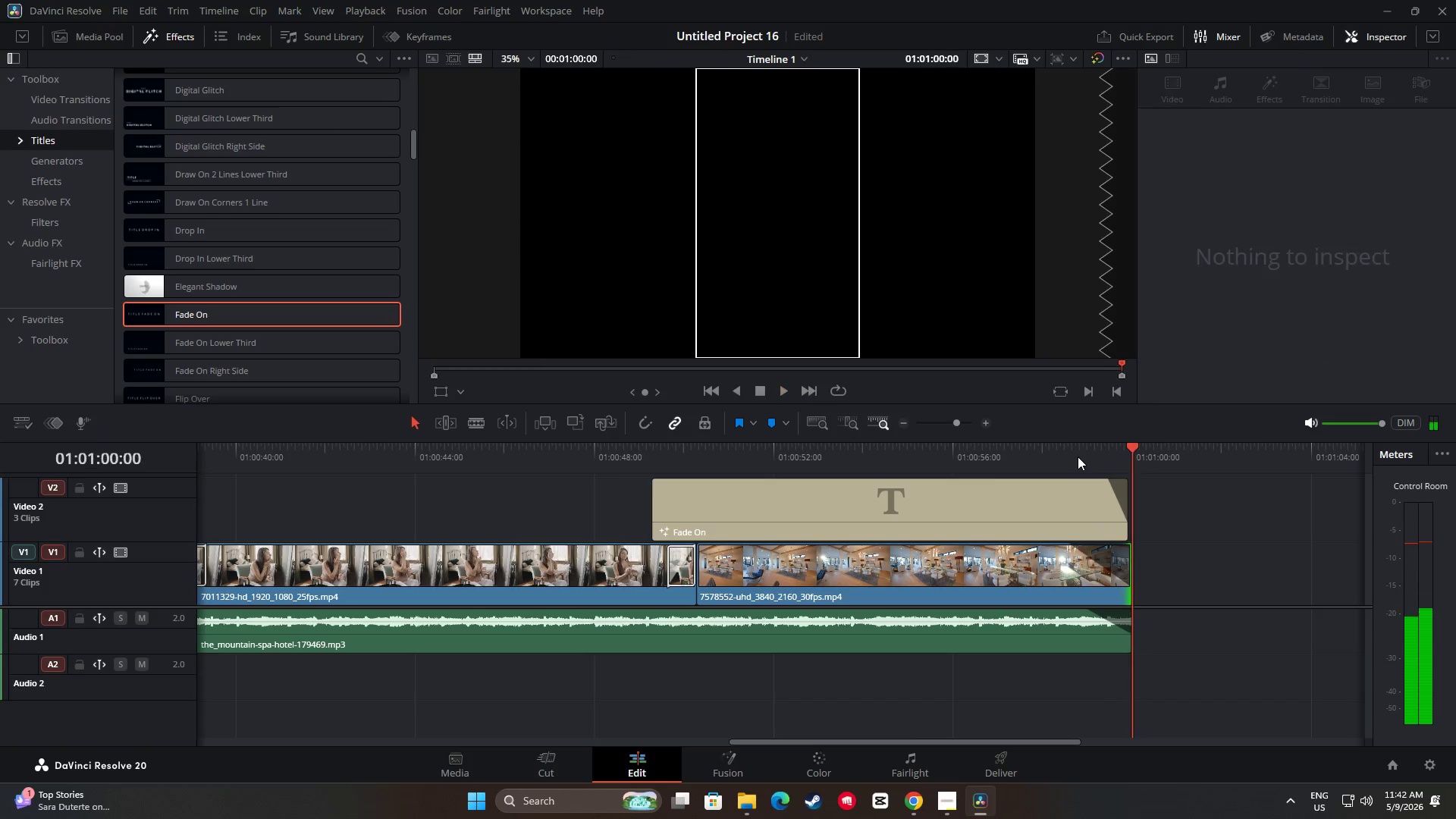 
left_click_drag(start_coordinate=[1131, 448], to_coordinate=[142, 503])
 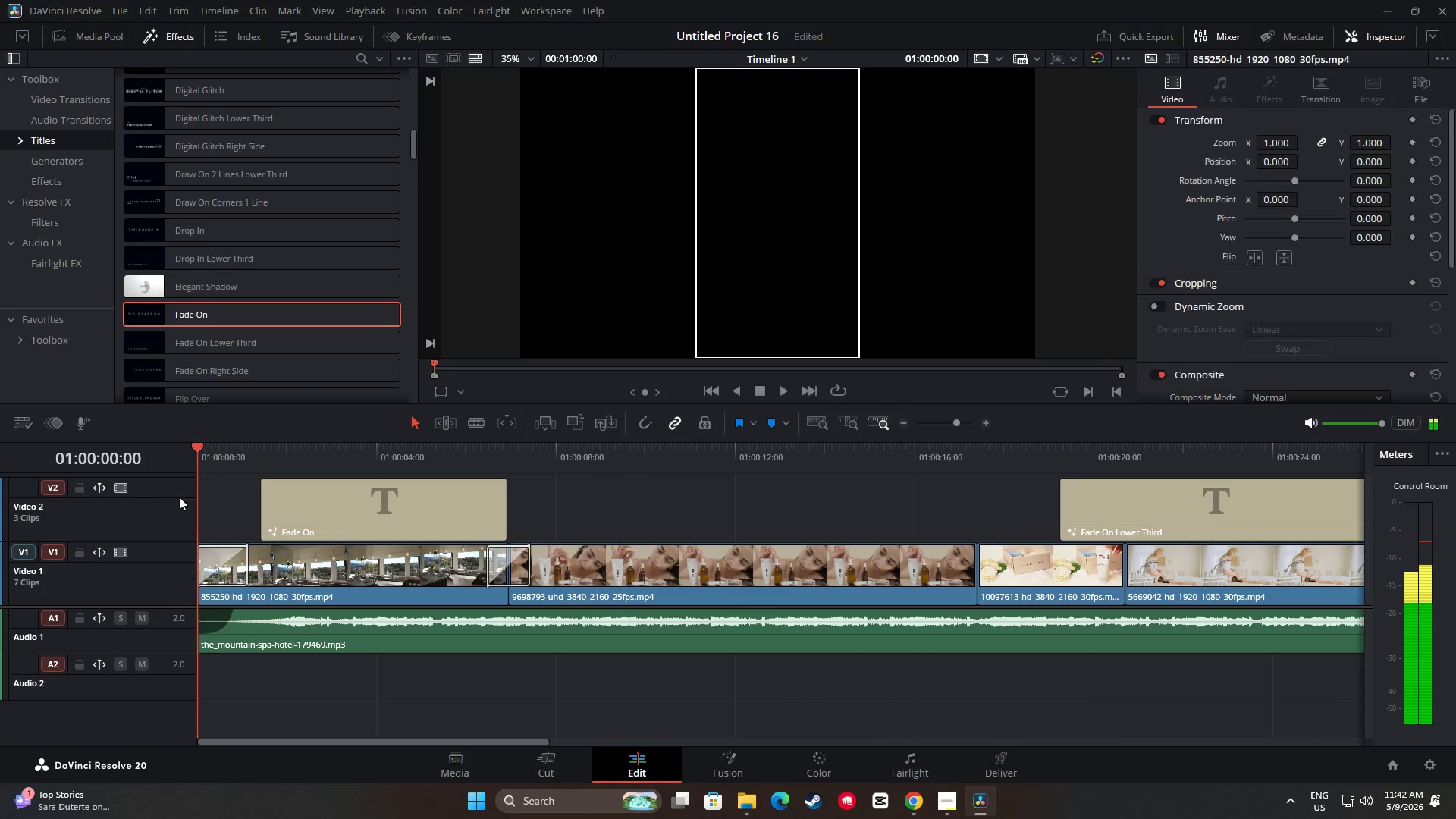 
key(Space)
 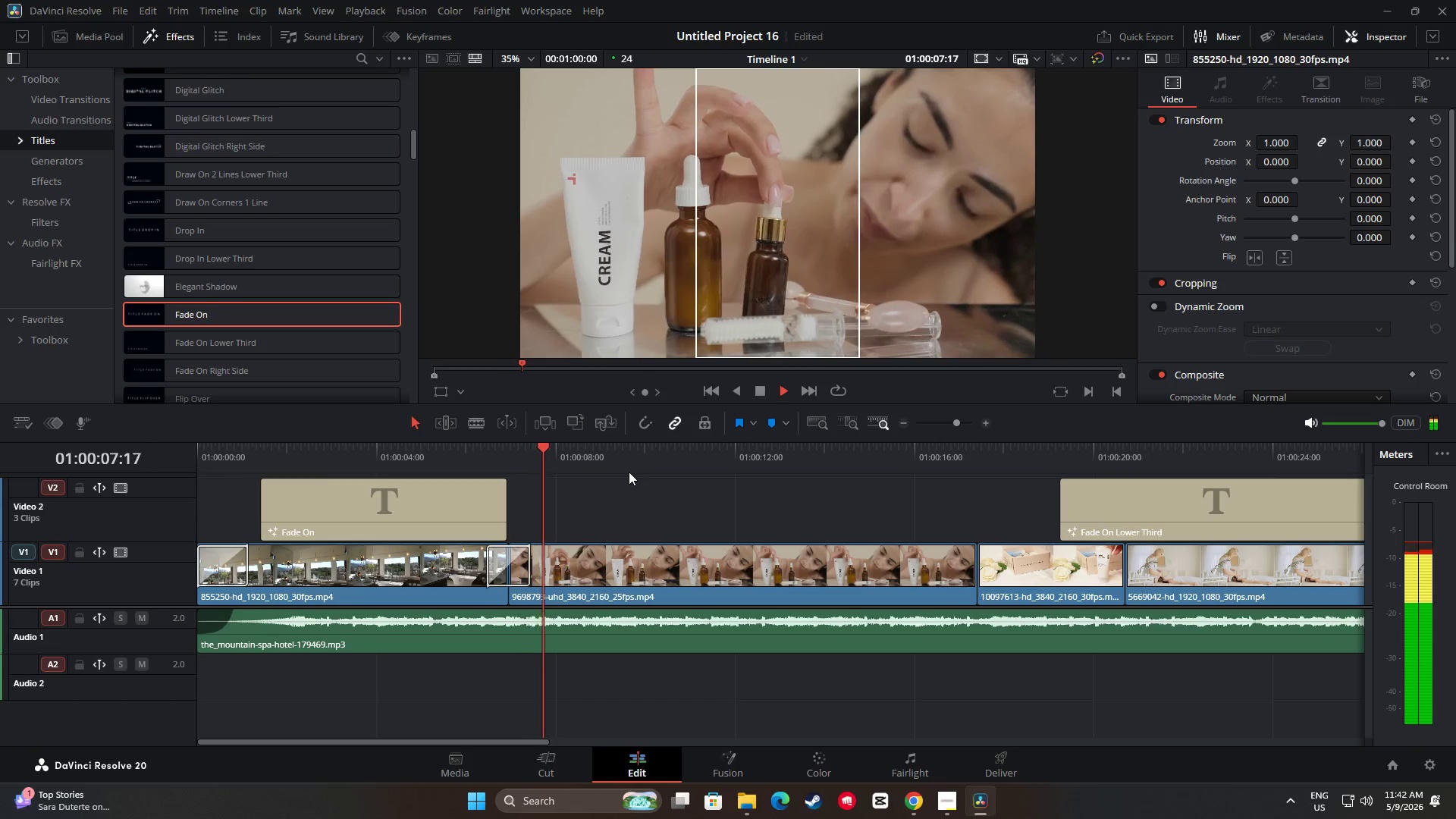 
wait(12.88)
 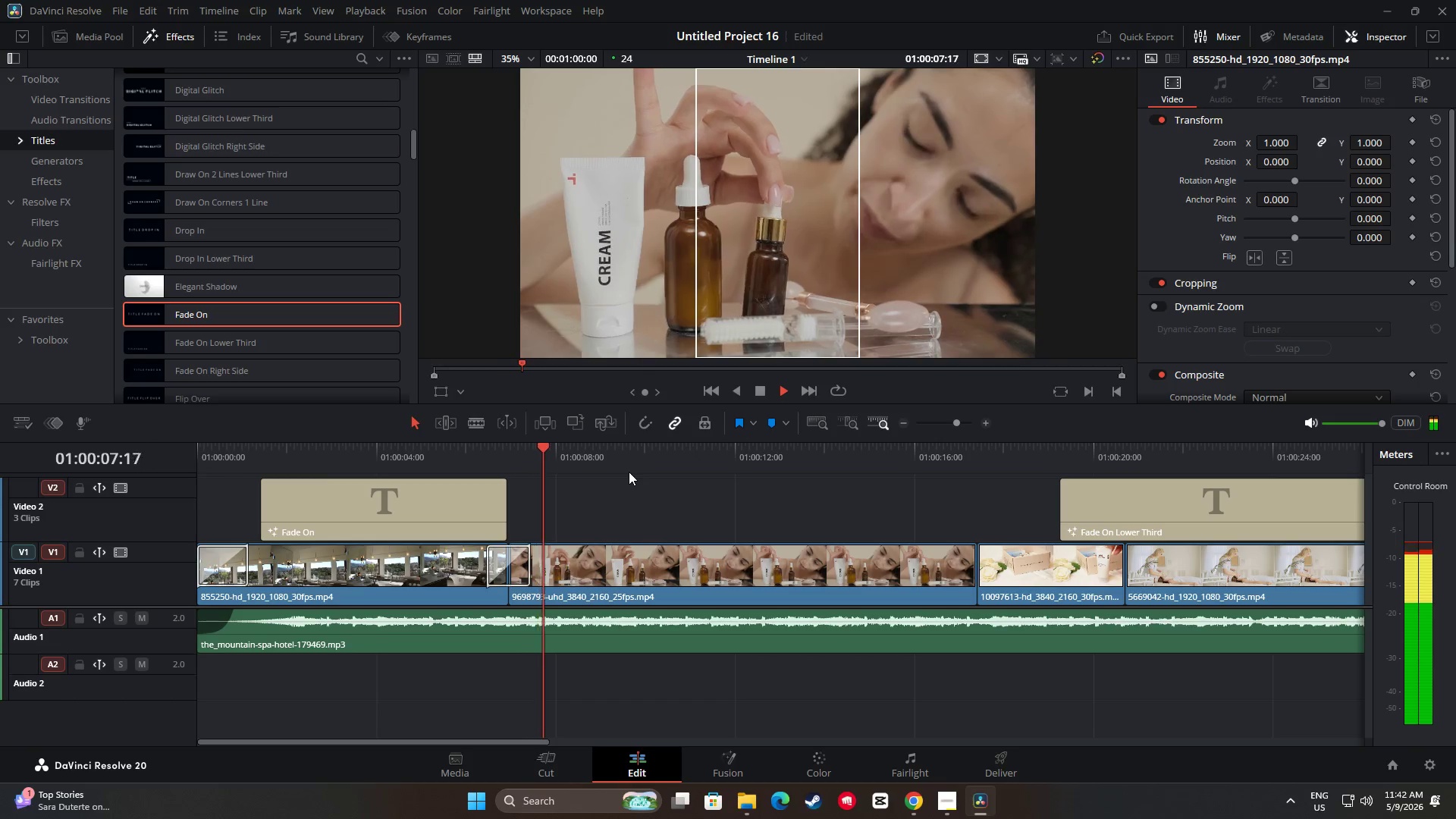 
key(Space)
 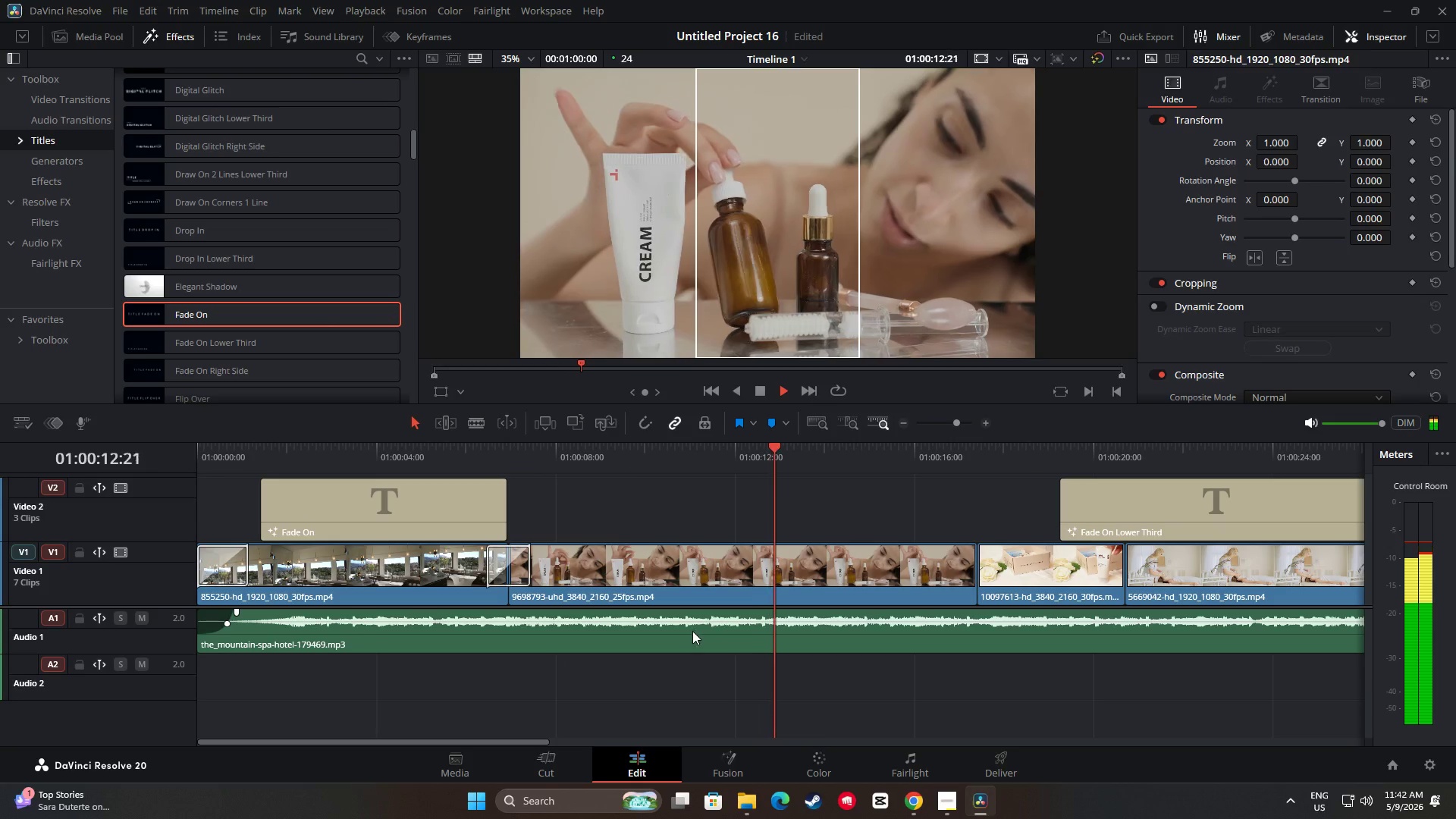 
left_click([692, 631])
 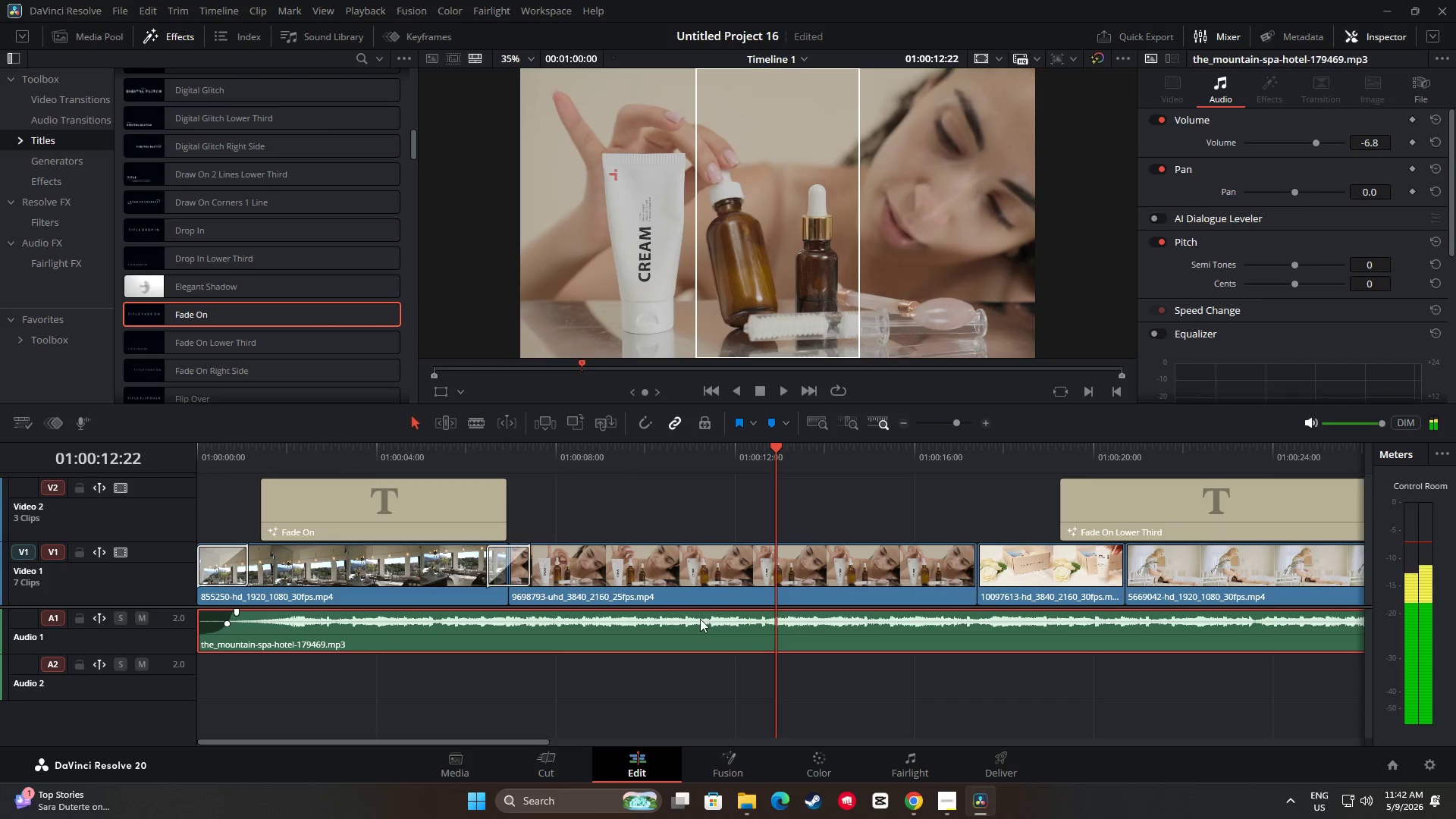 
double_click([700, 619])
 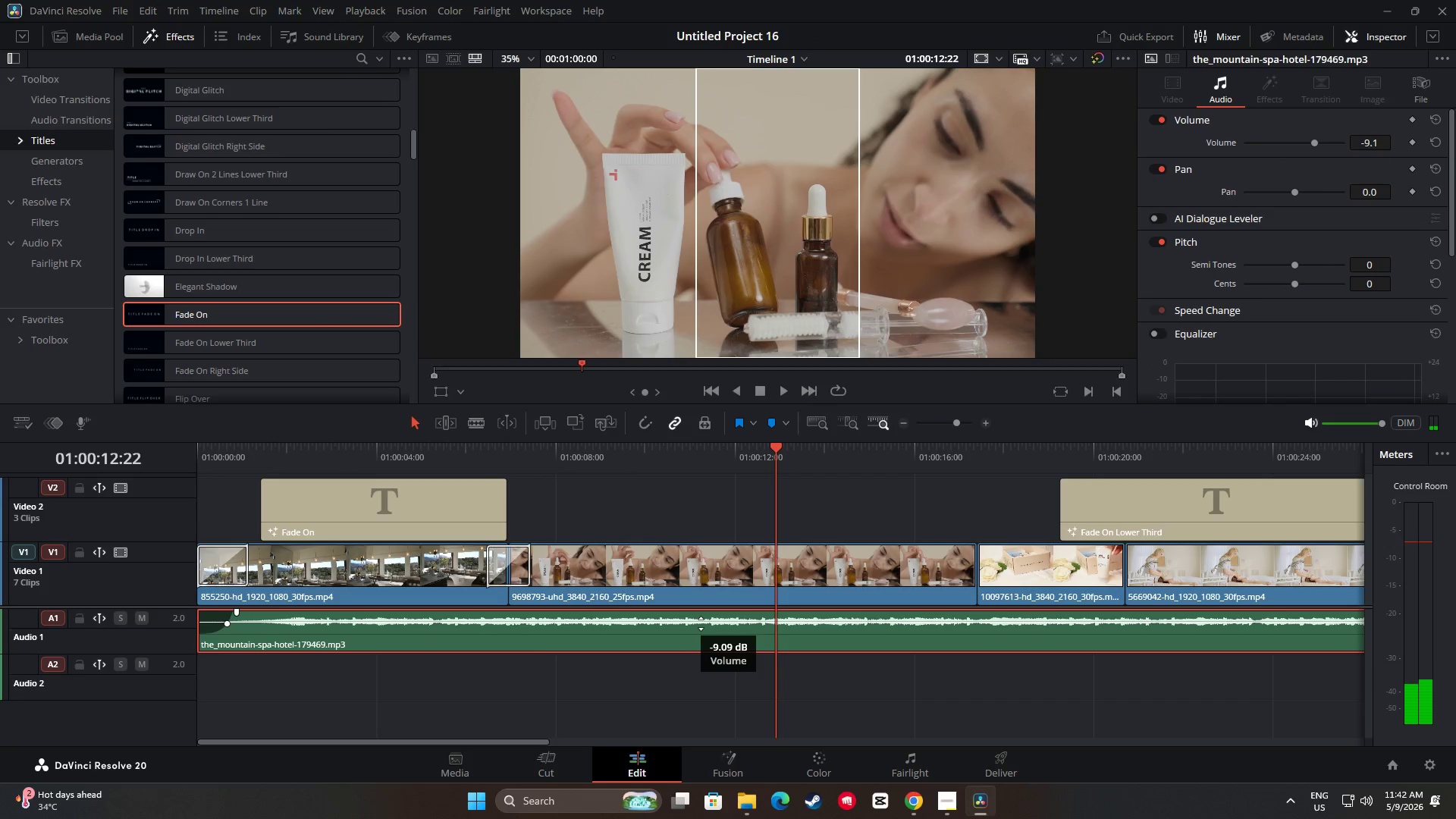 
left_click_drag(start_coordinate=[768, 447], to_coordinate=[173, 460])
 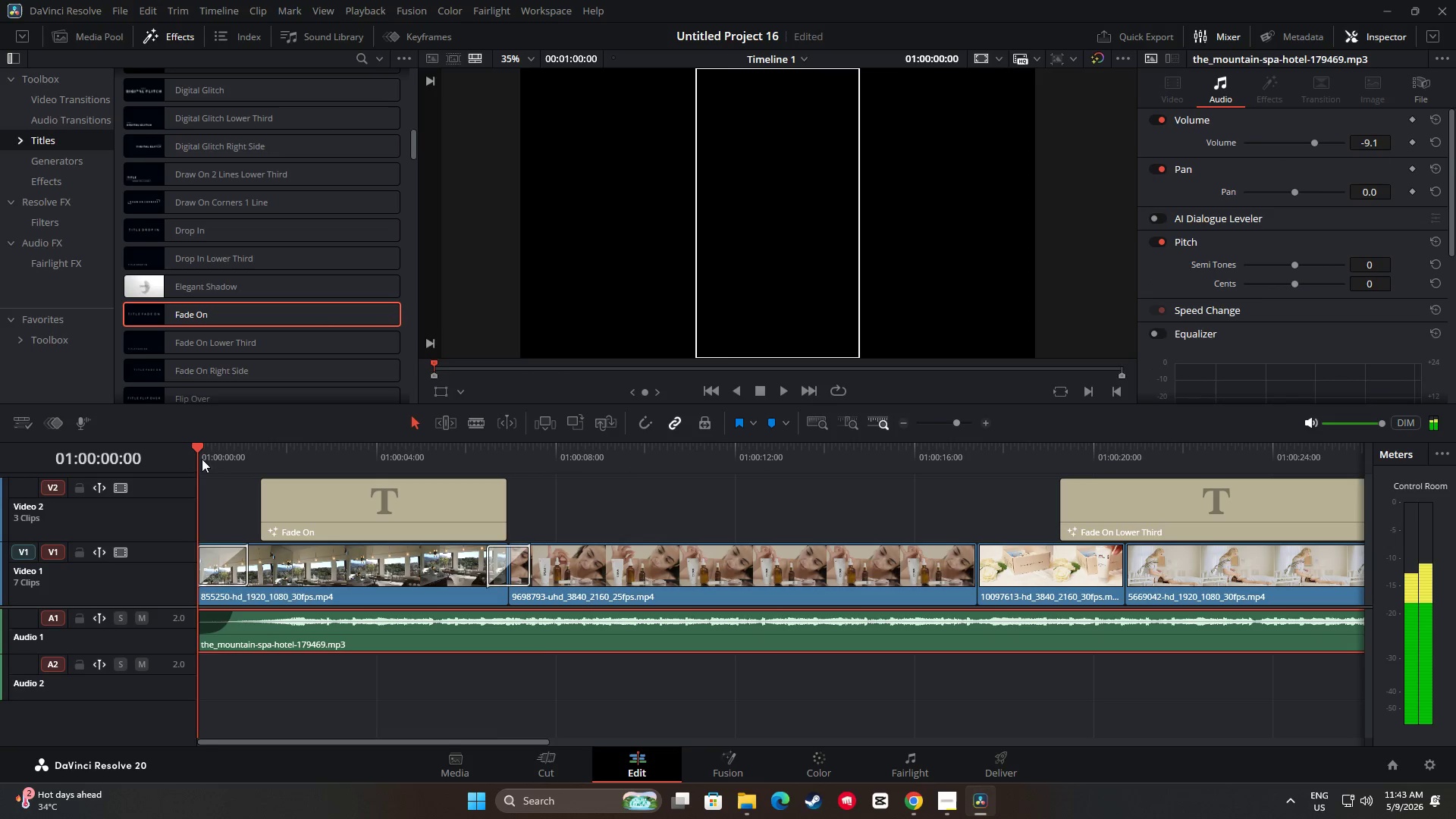 
key(Space)
 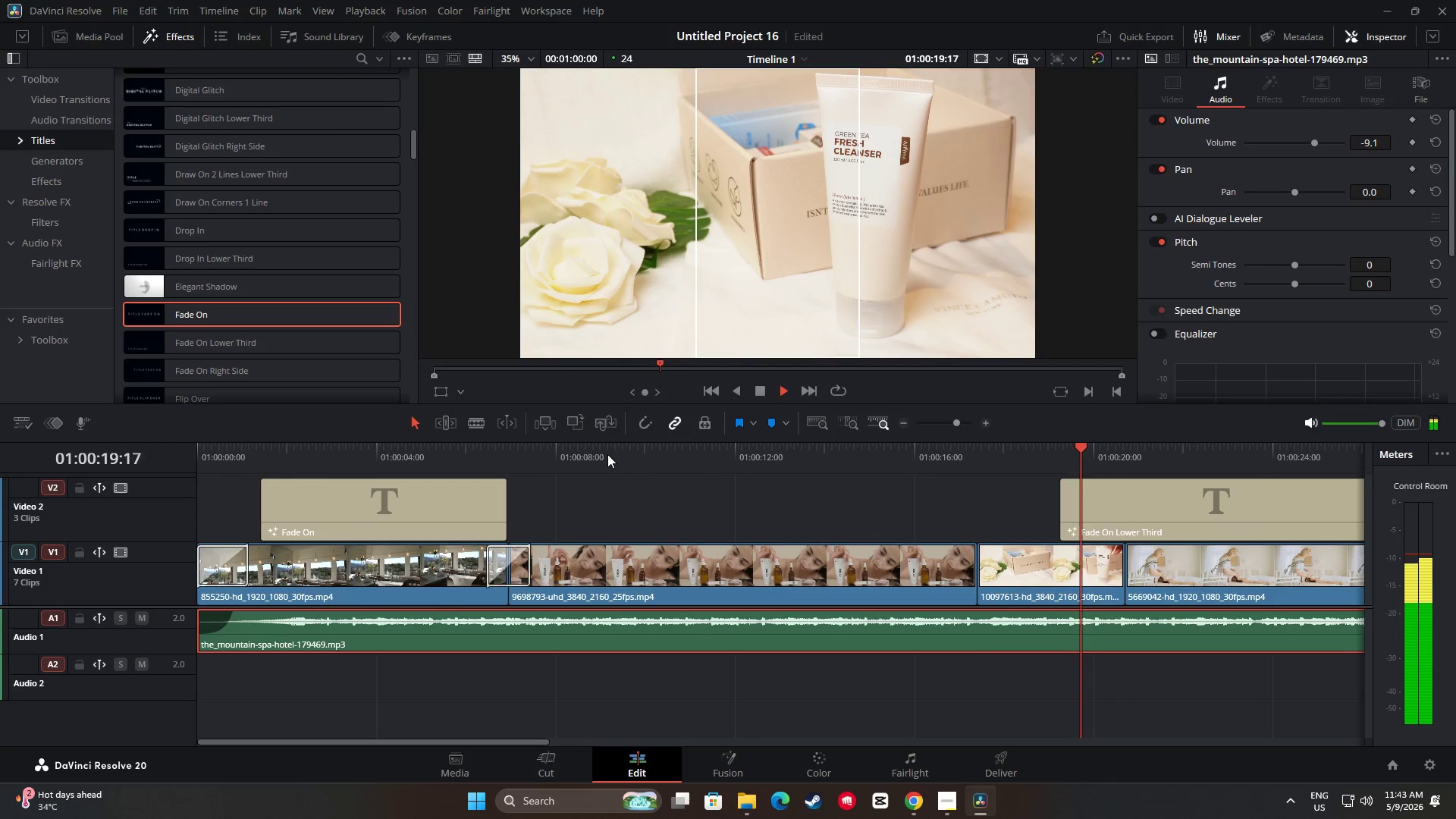 
wait(24.86)
 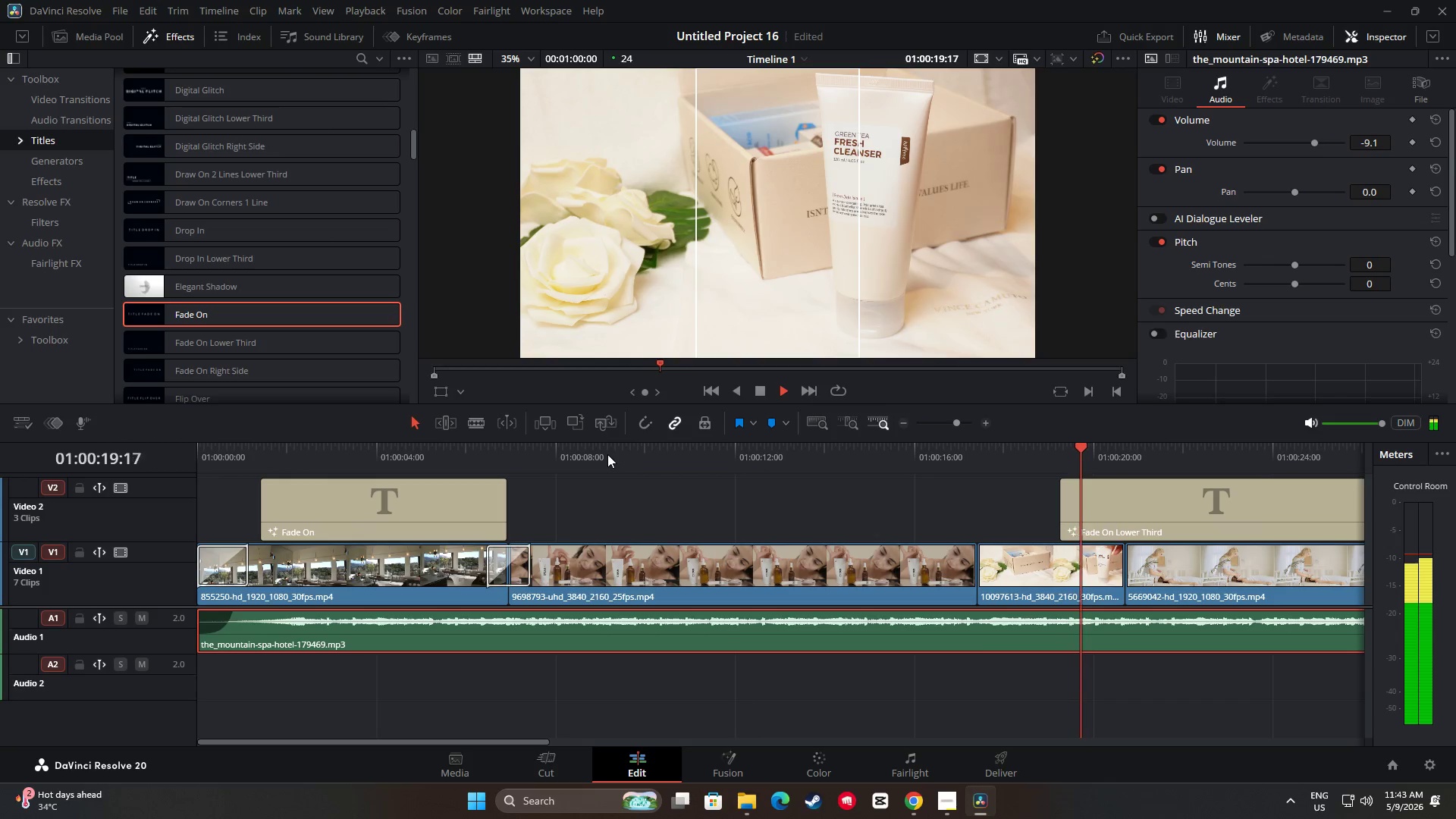 
key(Space)
 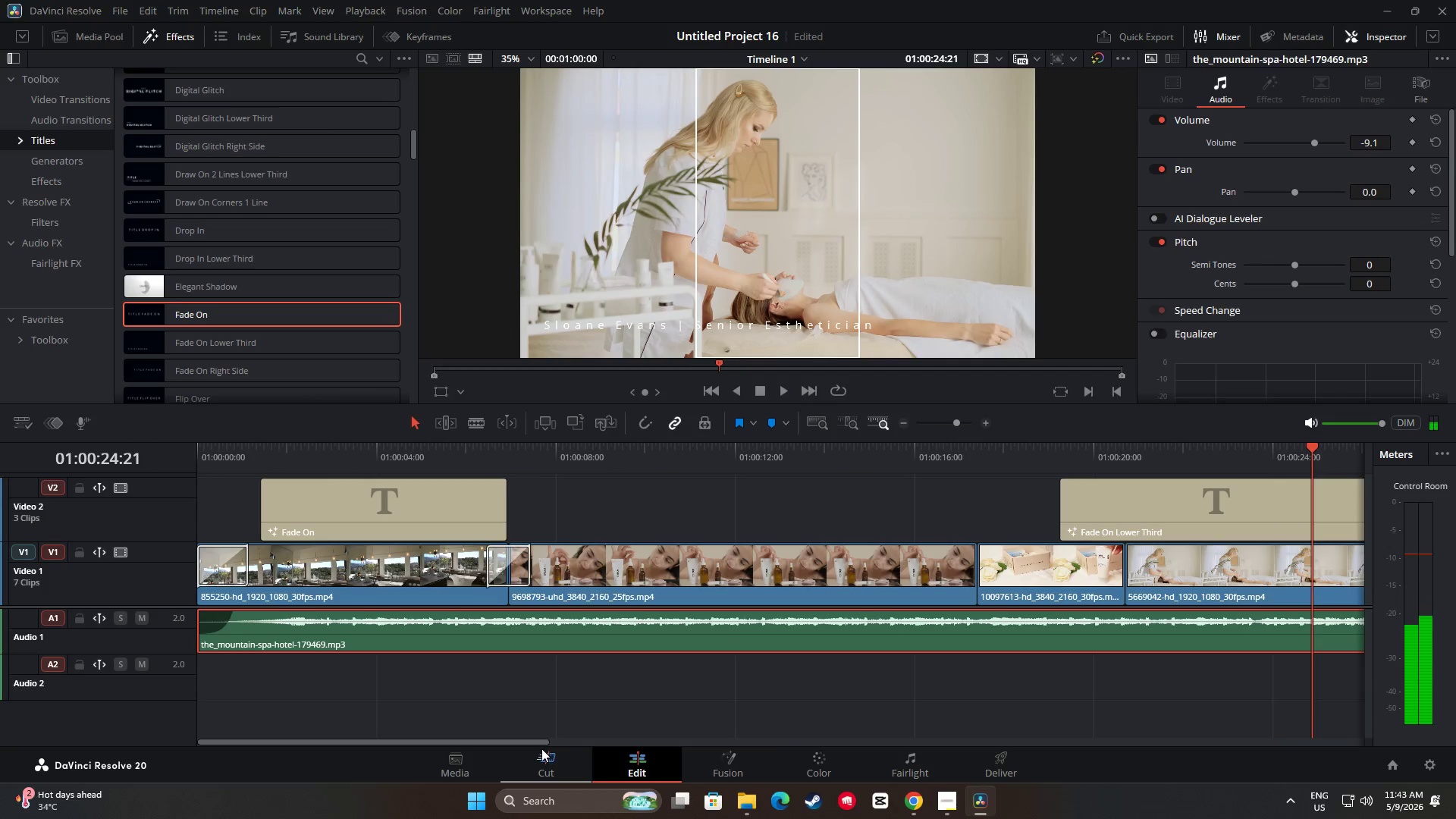 
left_click_drag(start_coordinate=[539, 740], to_coordinate=[1031, 727])
 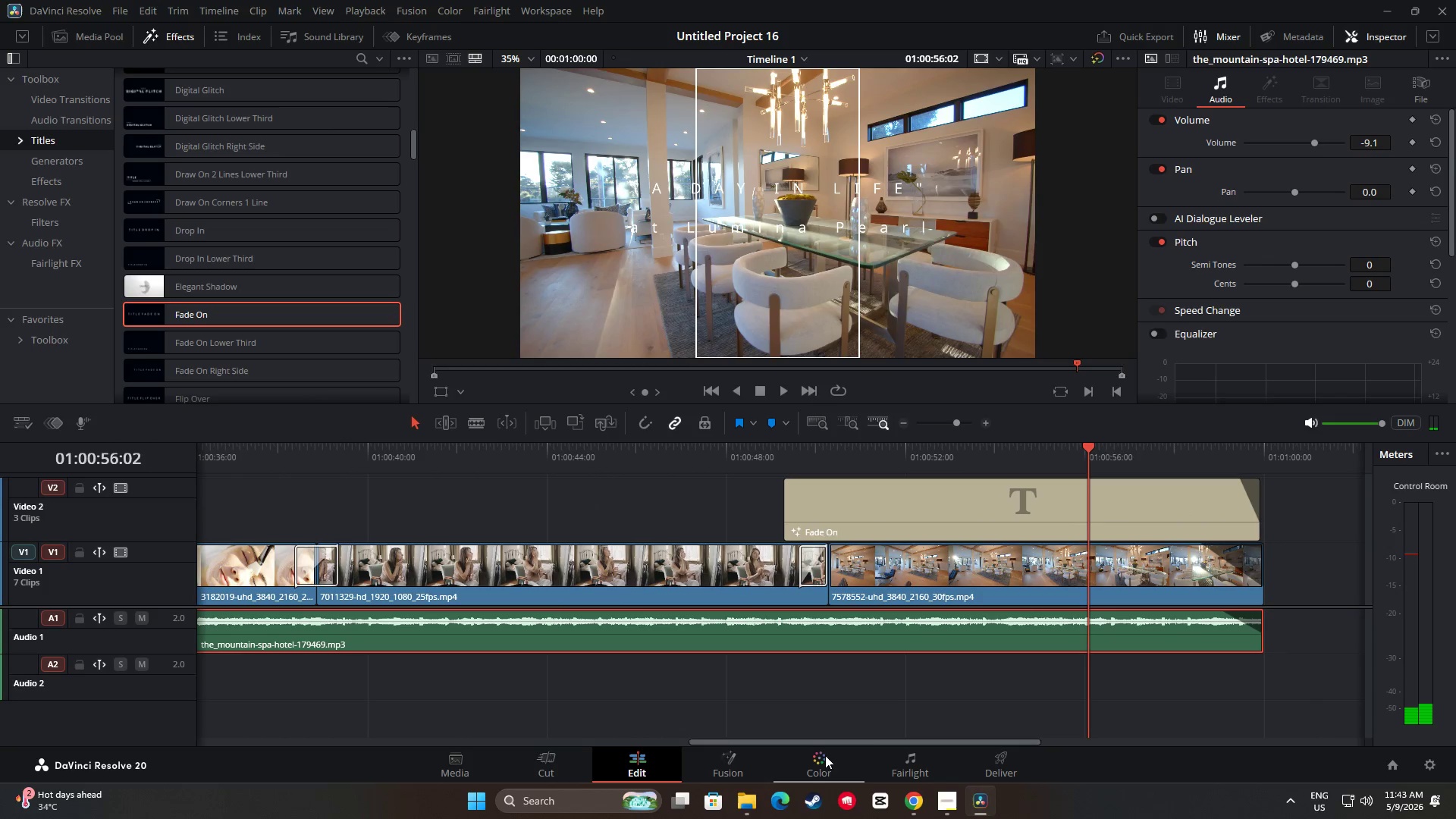 
left_click_drag(start_coordinate=[877, 742], to_coordinate=[955, 730])
 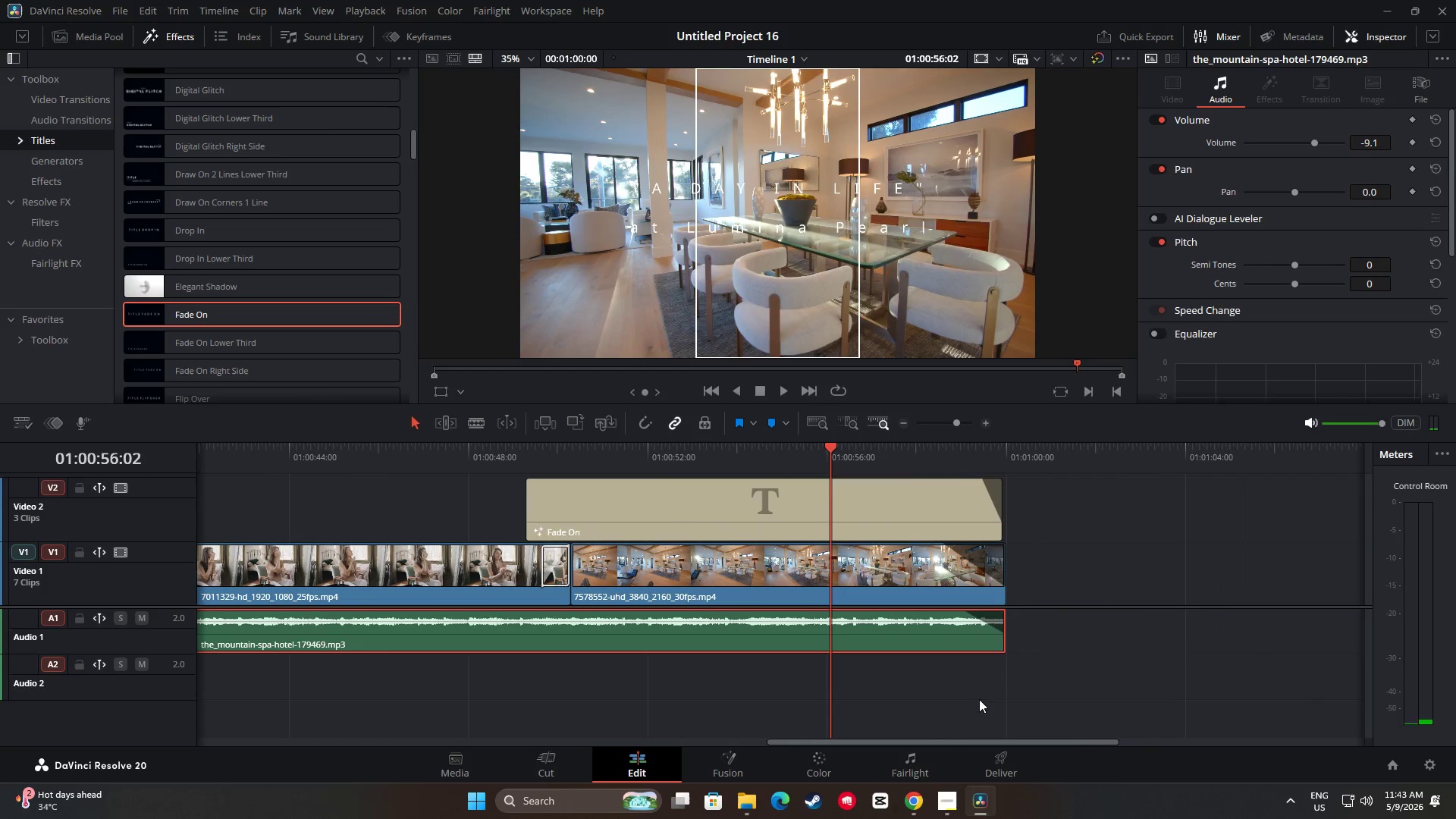 
key(Space)
 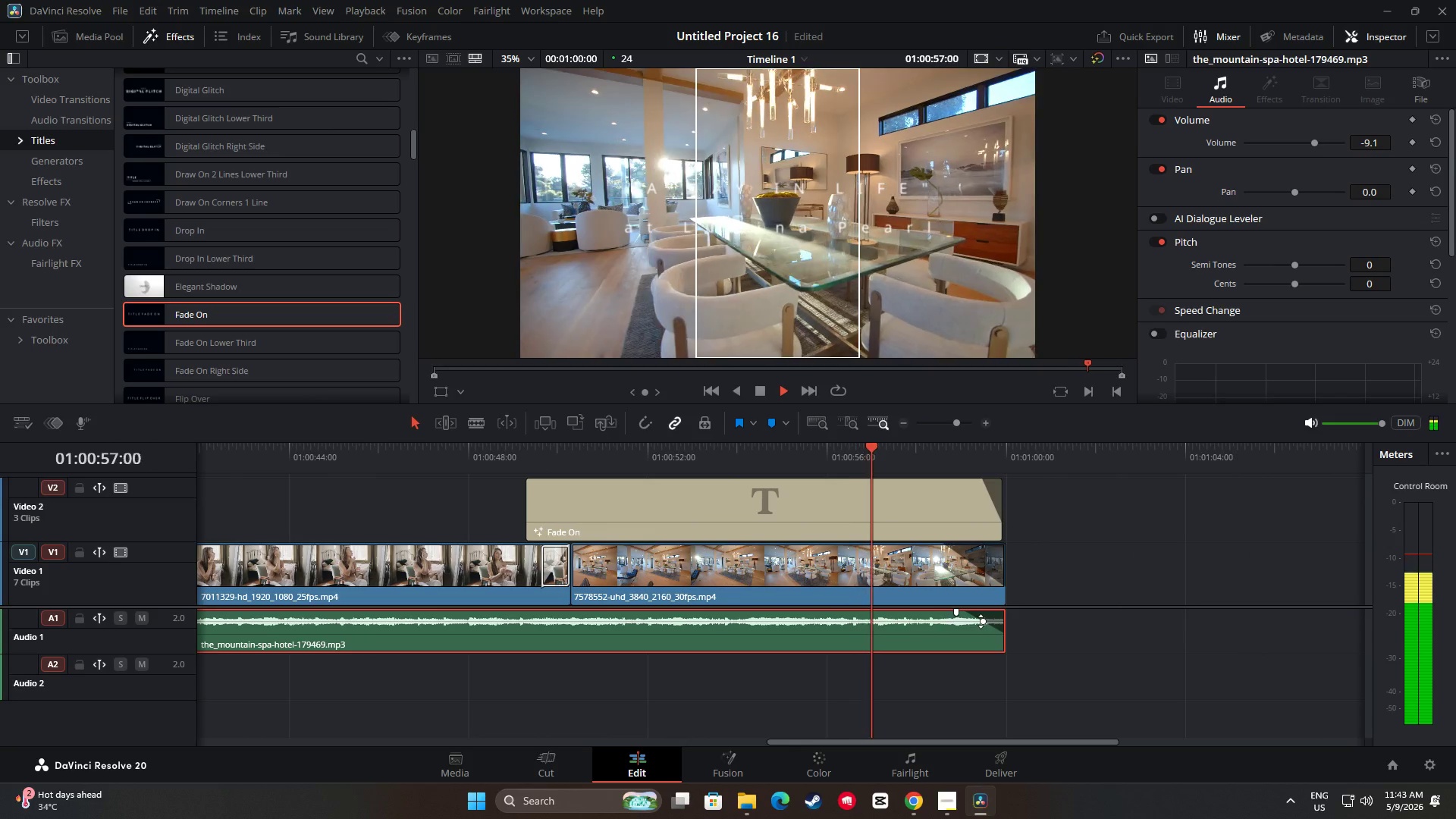 
key(Space)
 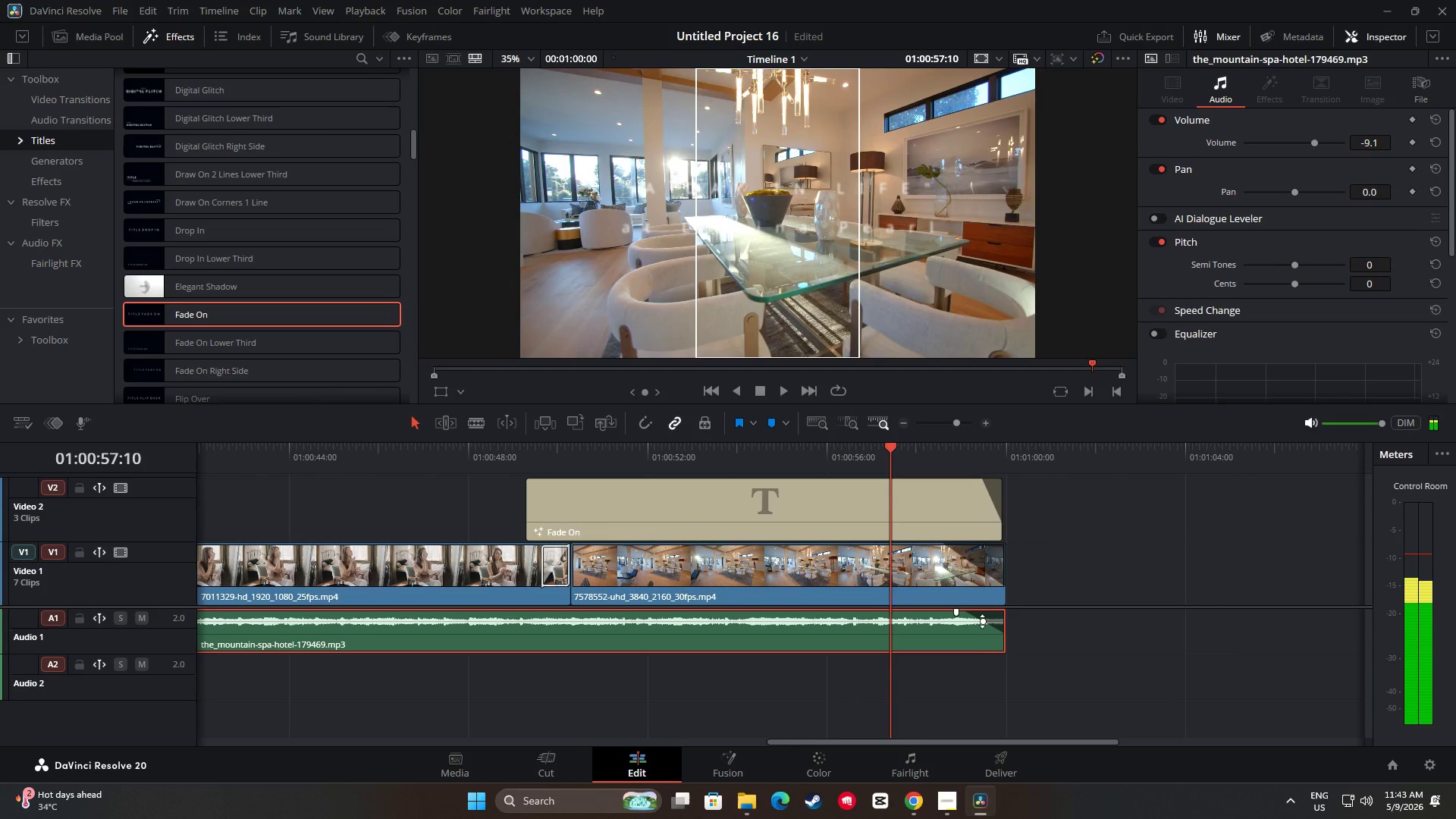 
left_click([982, 621])
 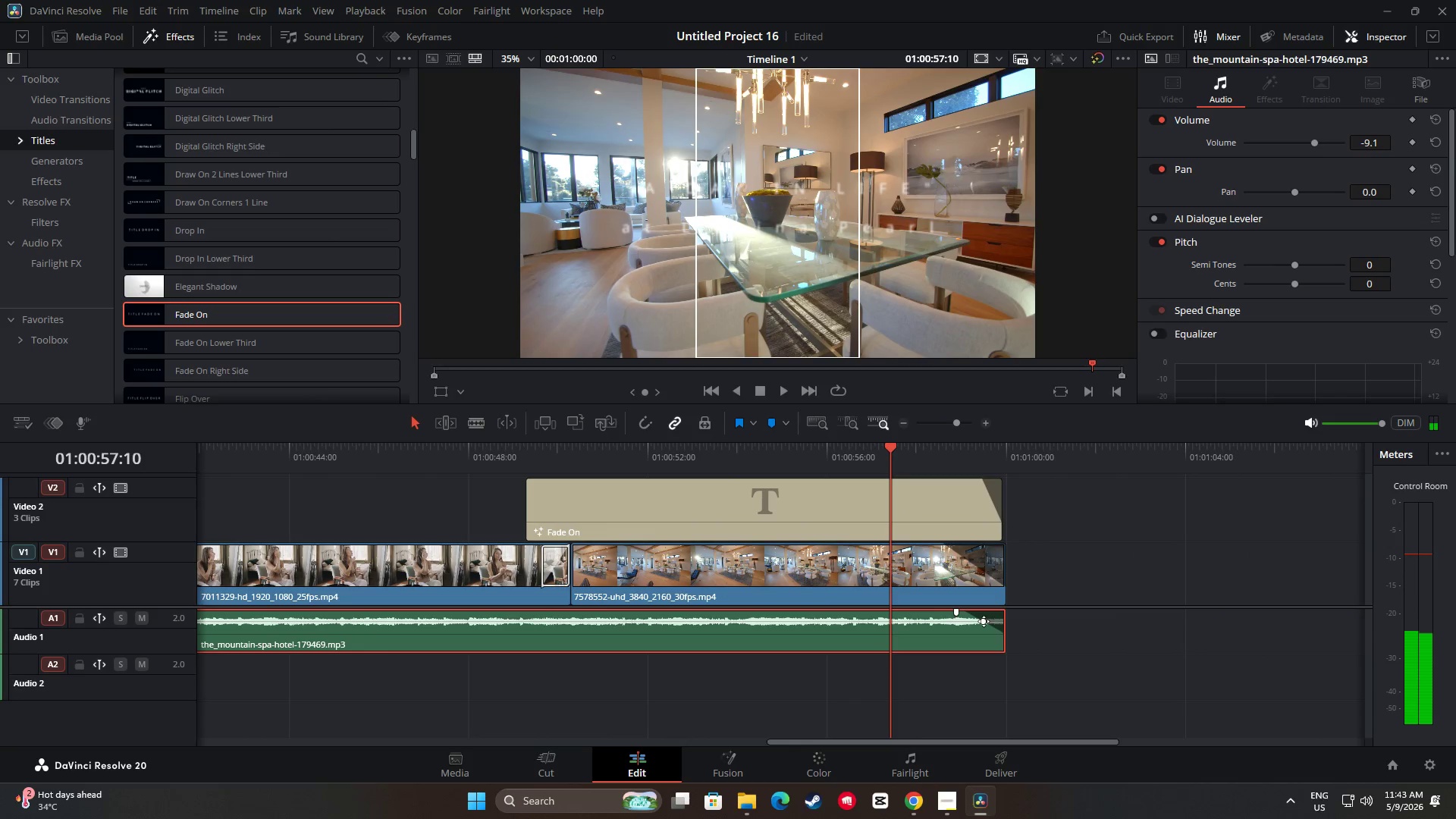 
left_click_drag(start_coordinate=[984, 621], to_coordinate=[975, 621])
 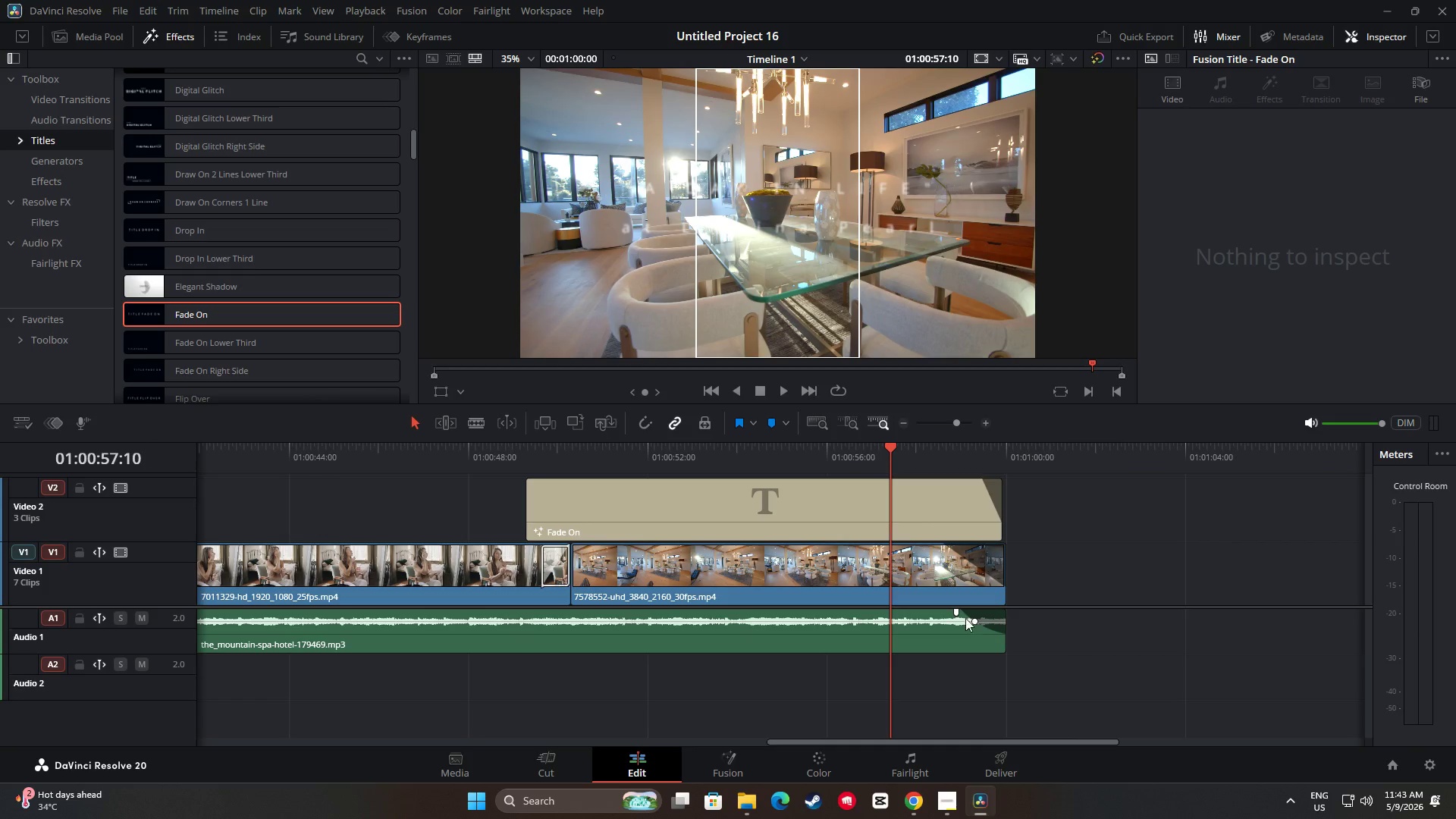 
key(Space)
 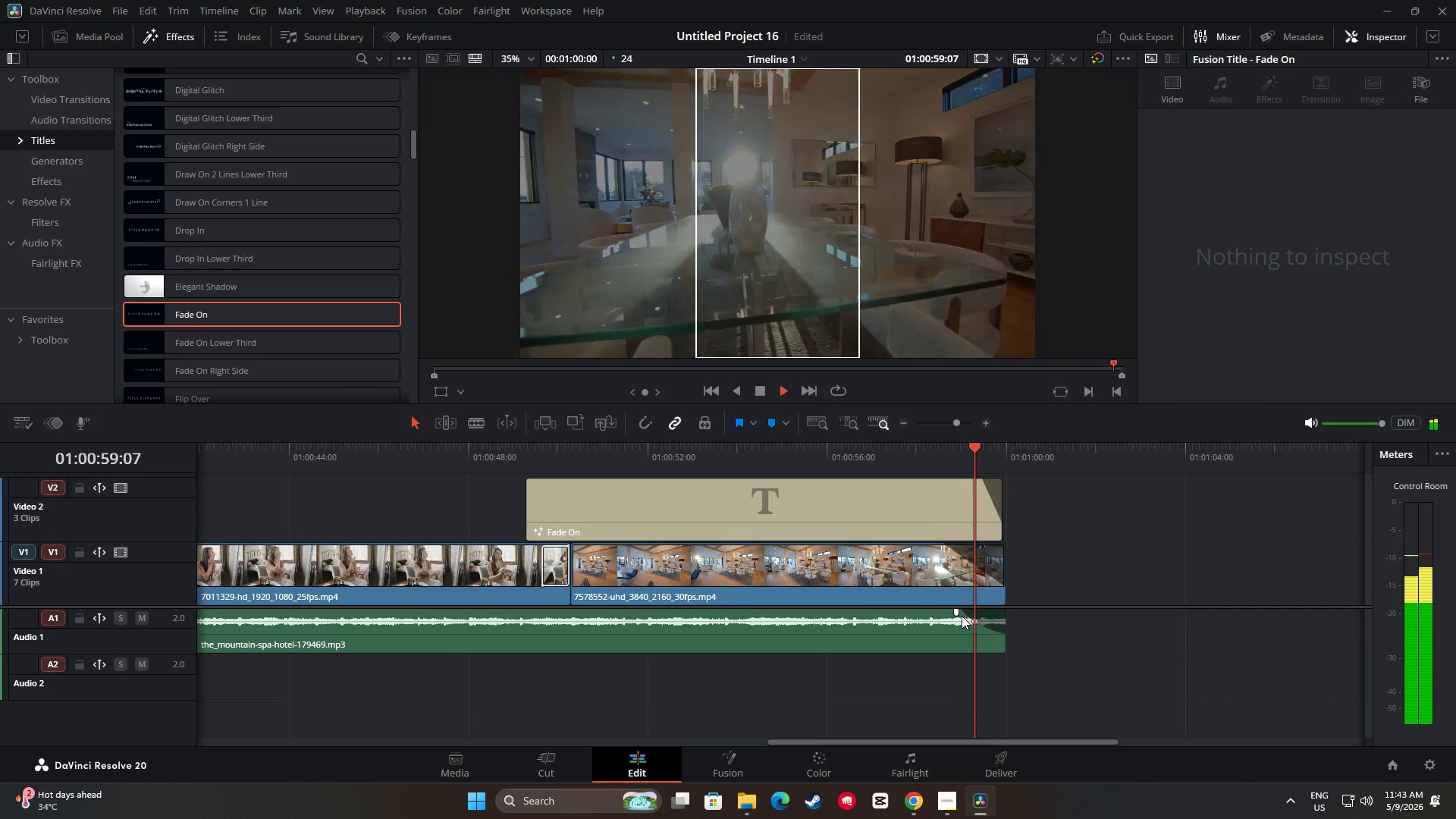 
key(Space)
 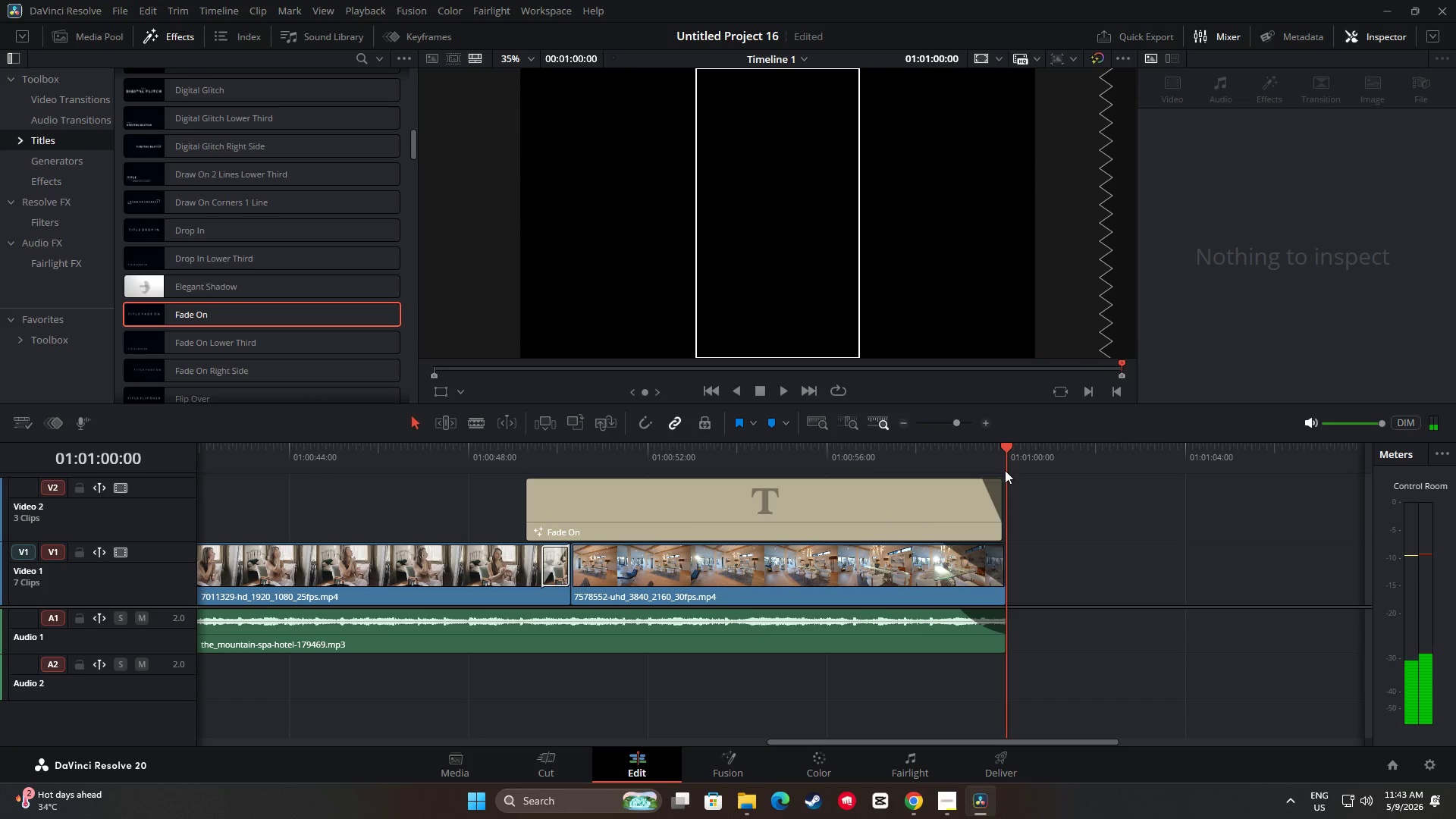 
left_click_drag(start_coordinate=[1004, 450], to_coordinate=[871, 460])
 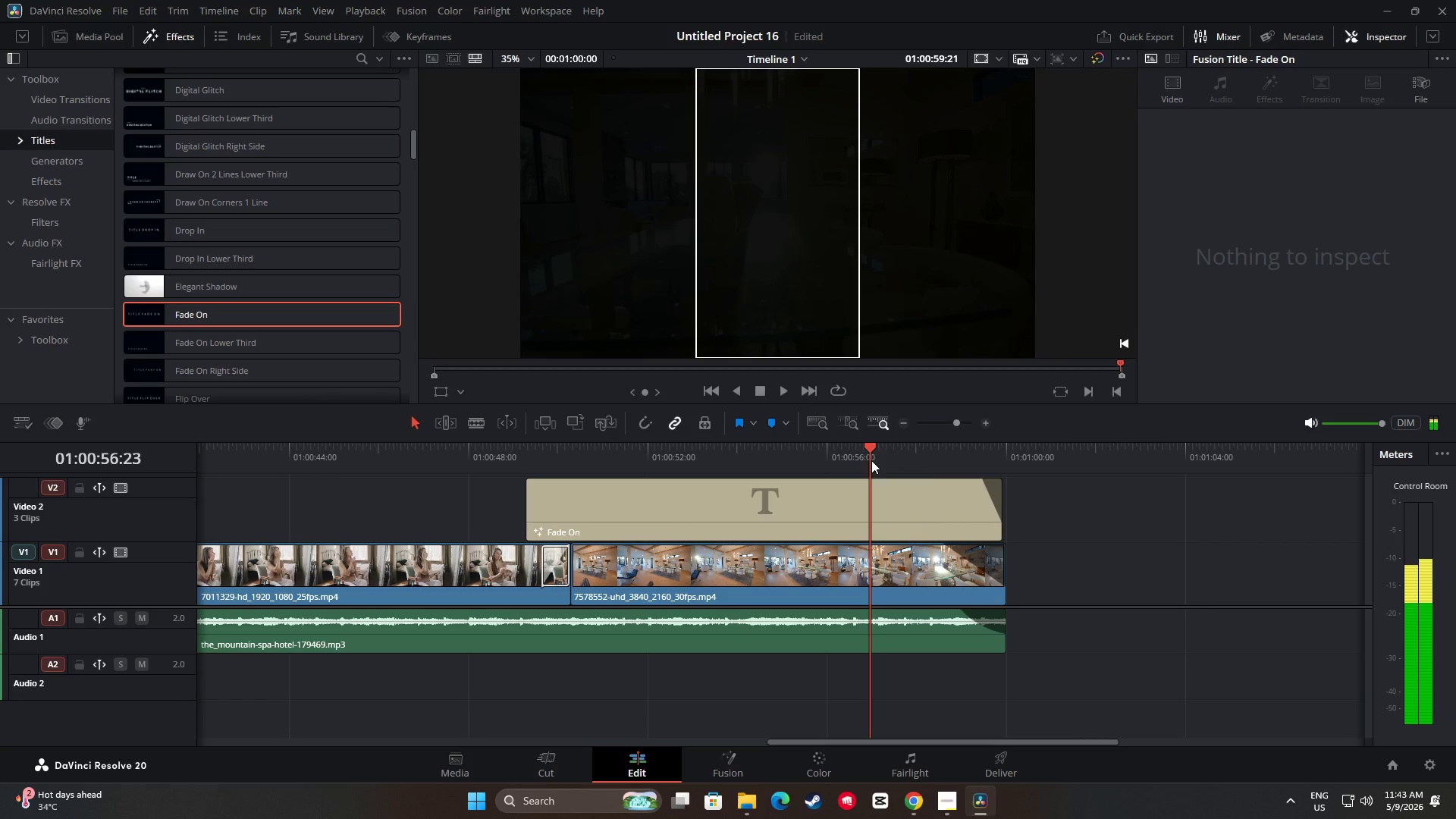 
key(Space)
 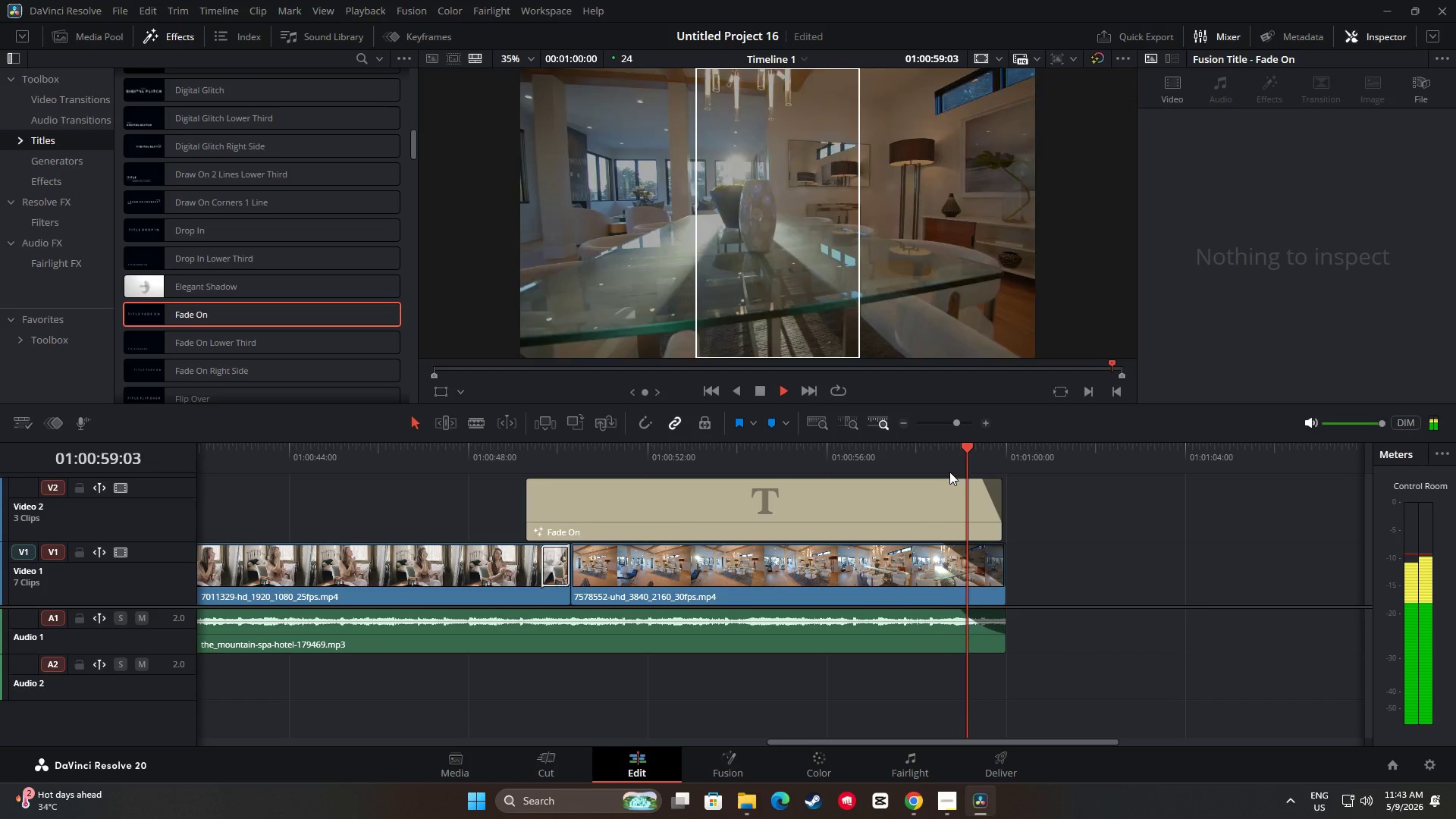 
key(Space)
 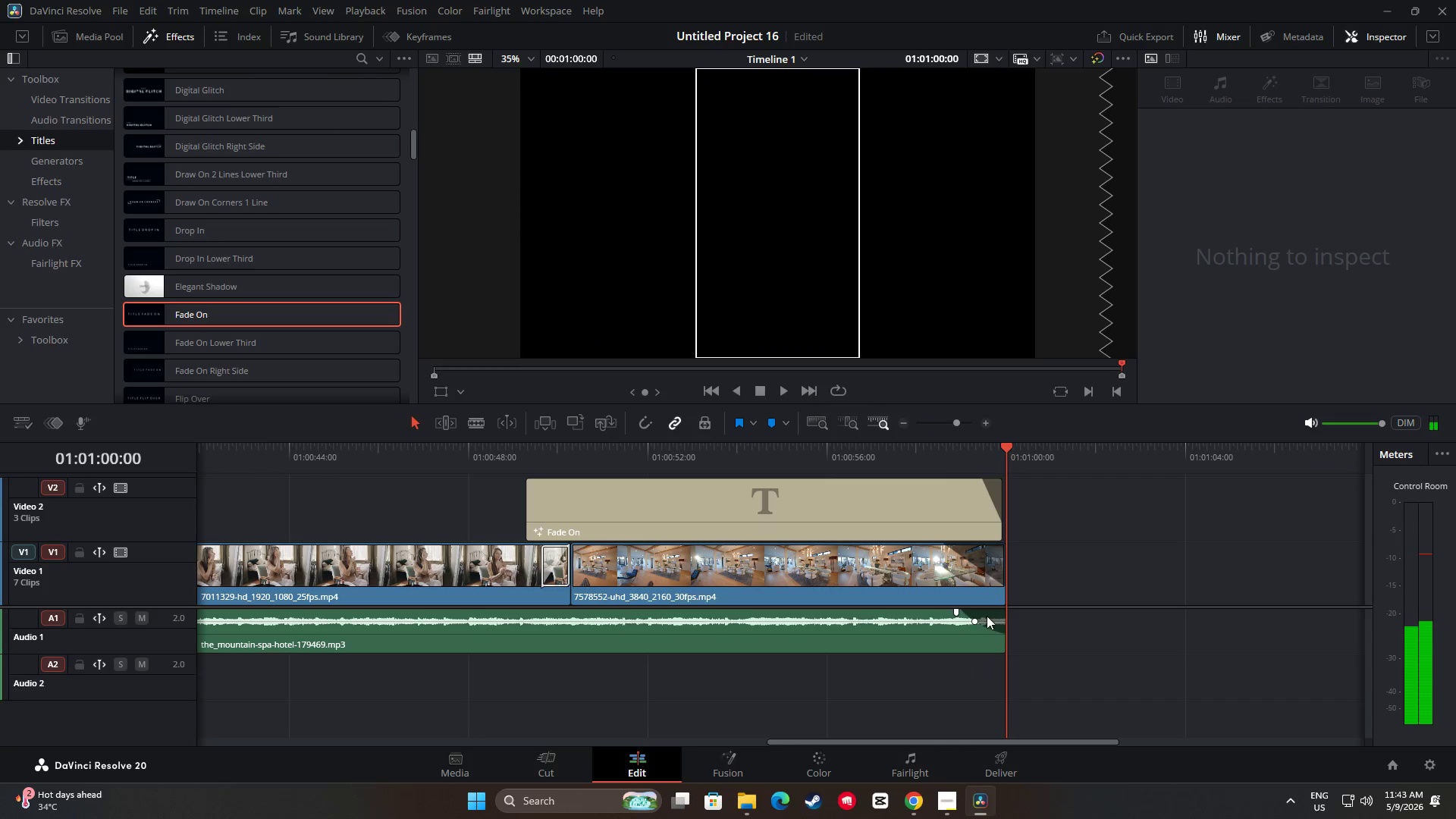 
mouse_move([973, 597])
 